 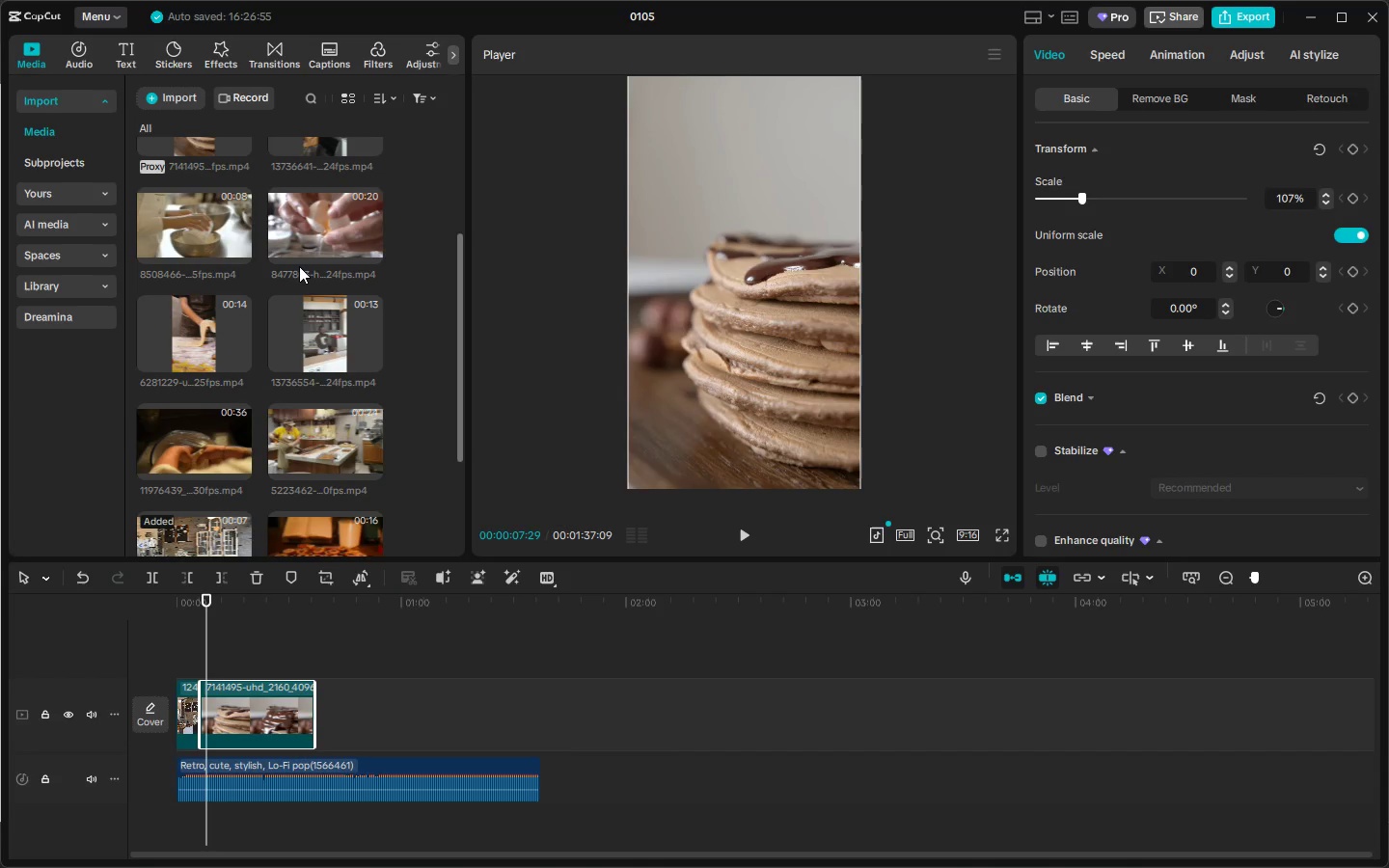 
scroll: coordinate [299, 266], scroll_direction: down, amount: 4.0
 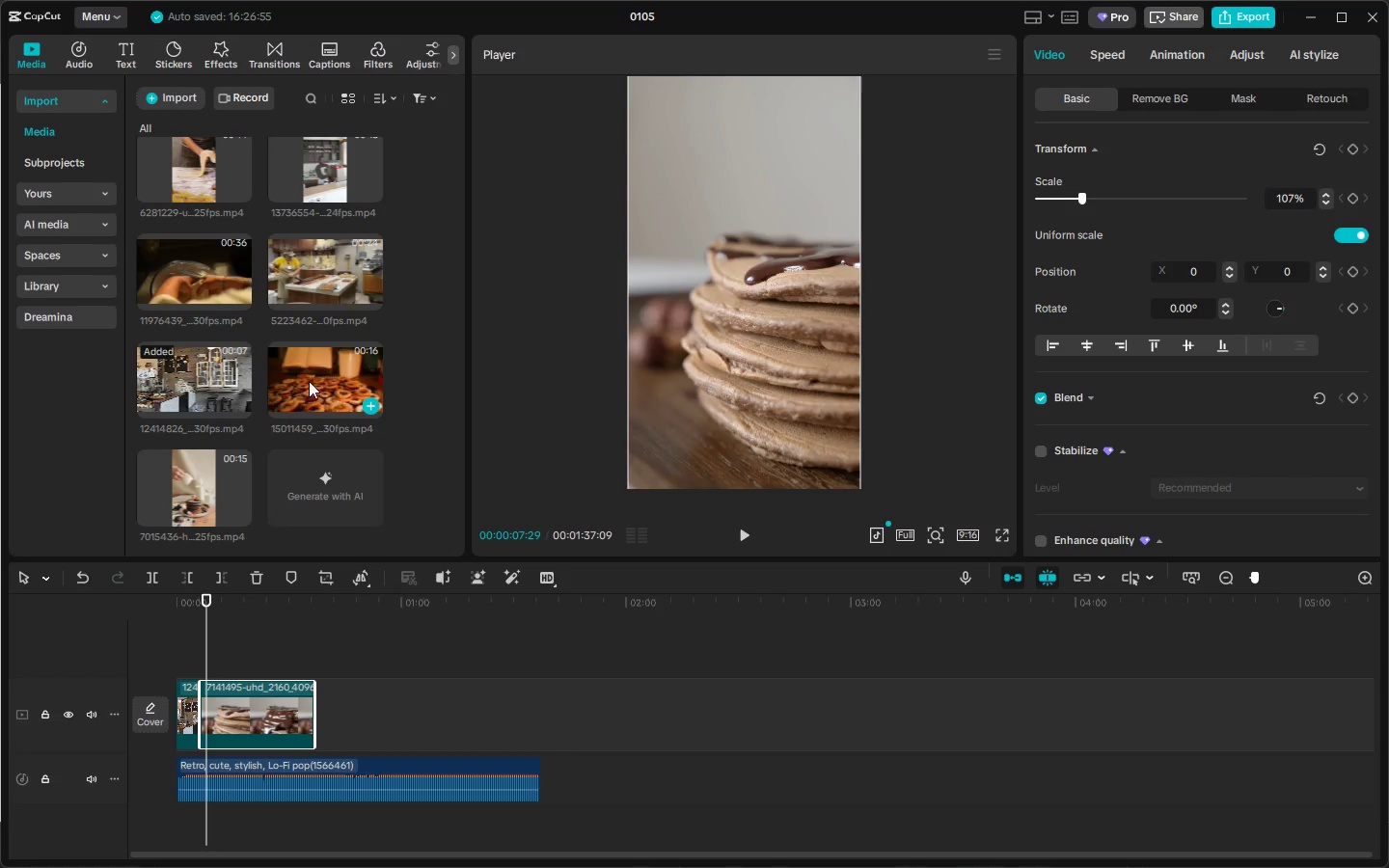 
left_click_drag(start_coordinate=[305, 388], to_coordinate=[329, 722])
 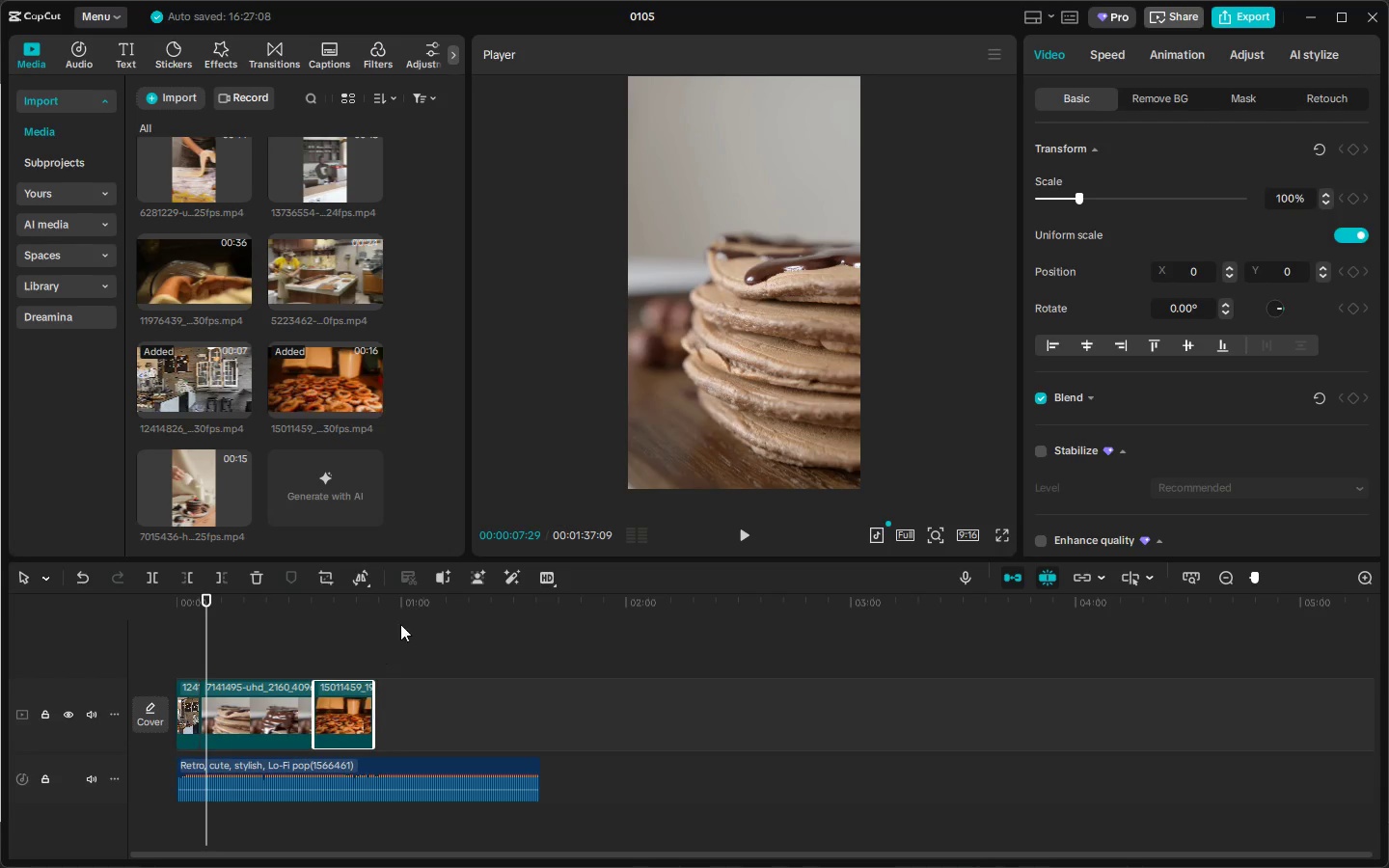 
key(Alt+AltLeft)
 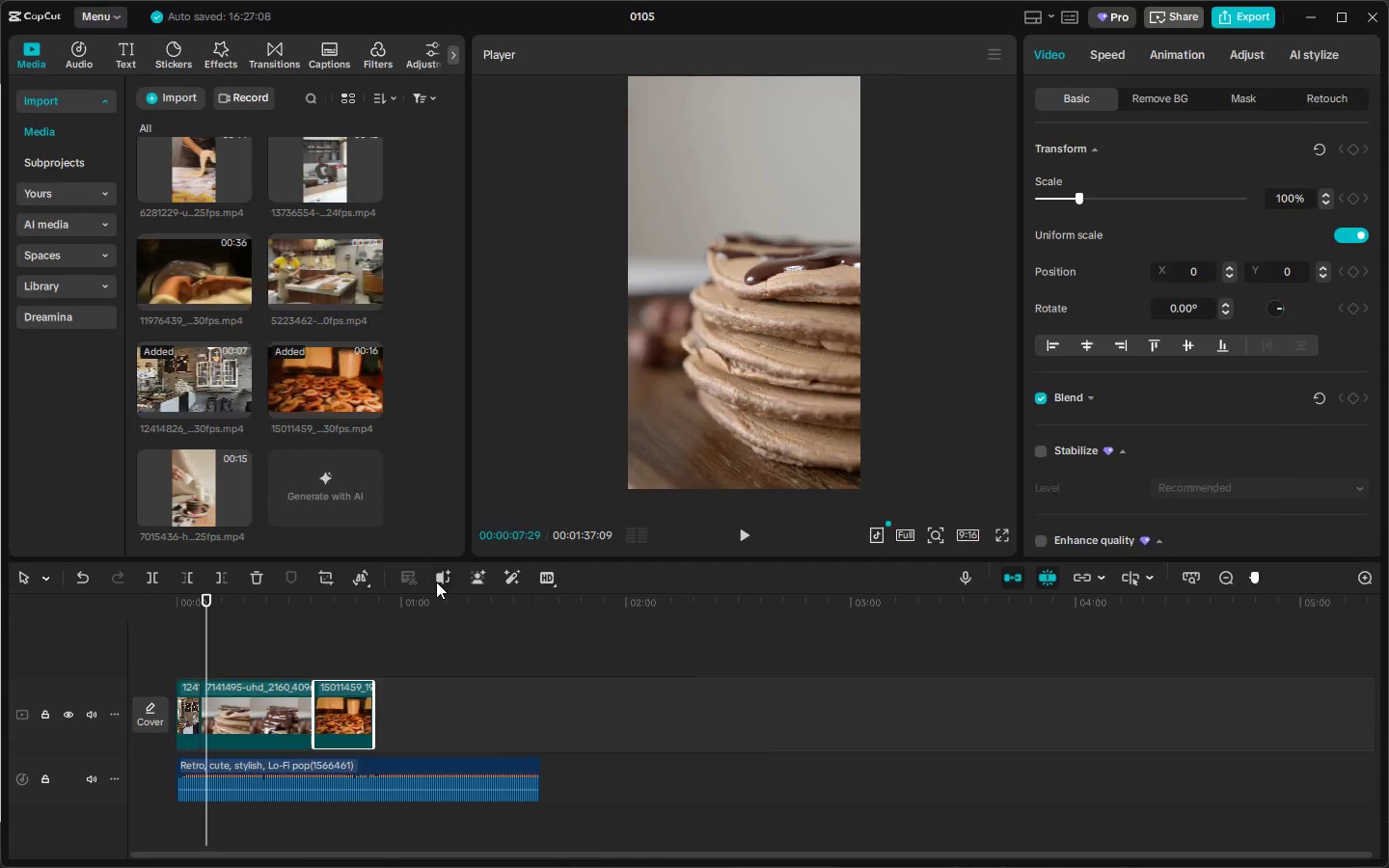 
key(Alt+Tab)
 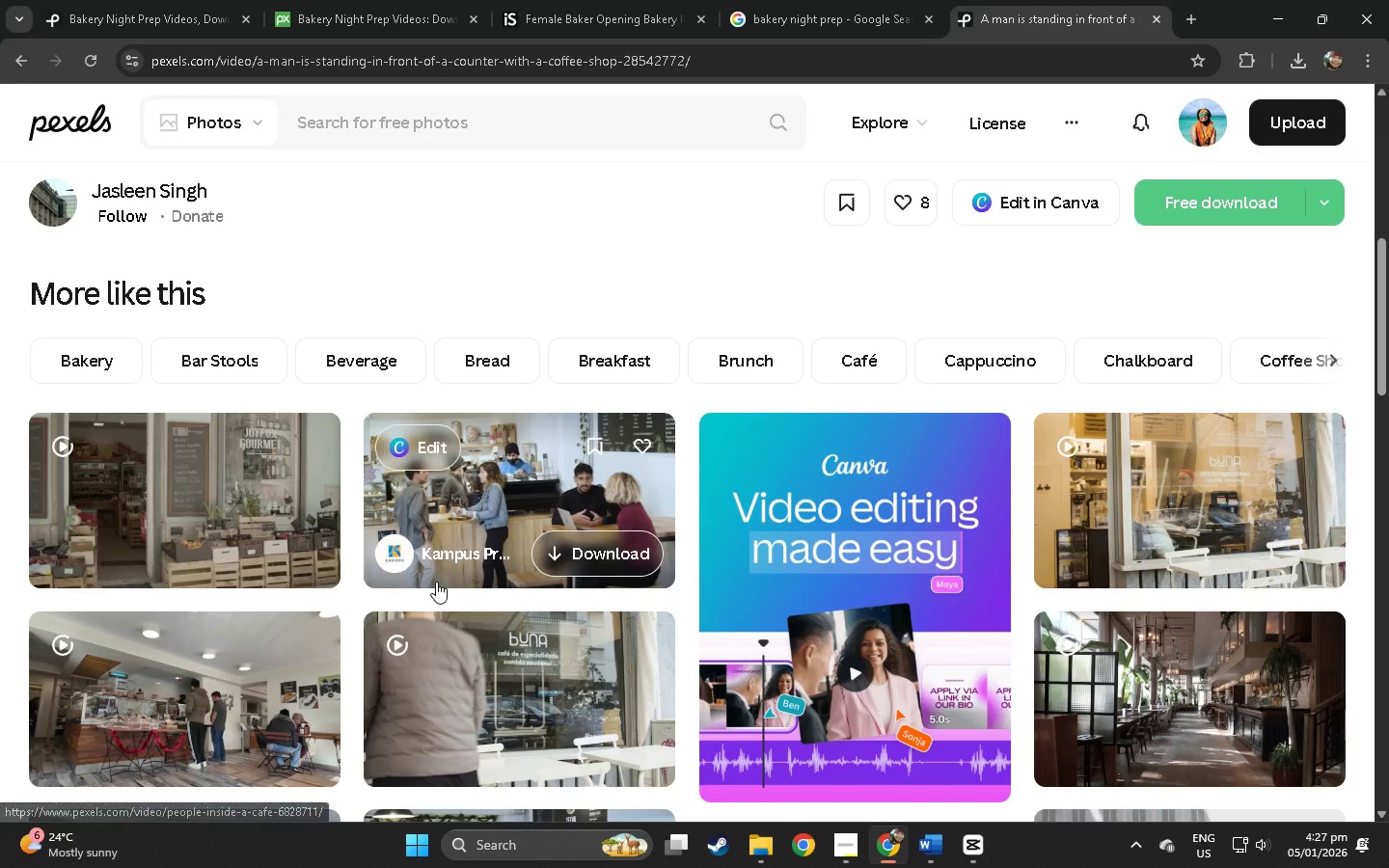 
key(Alt+Tab)
 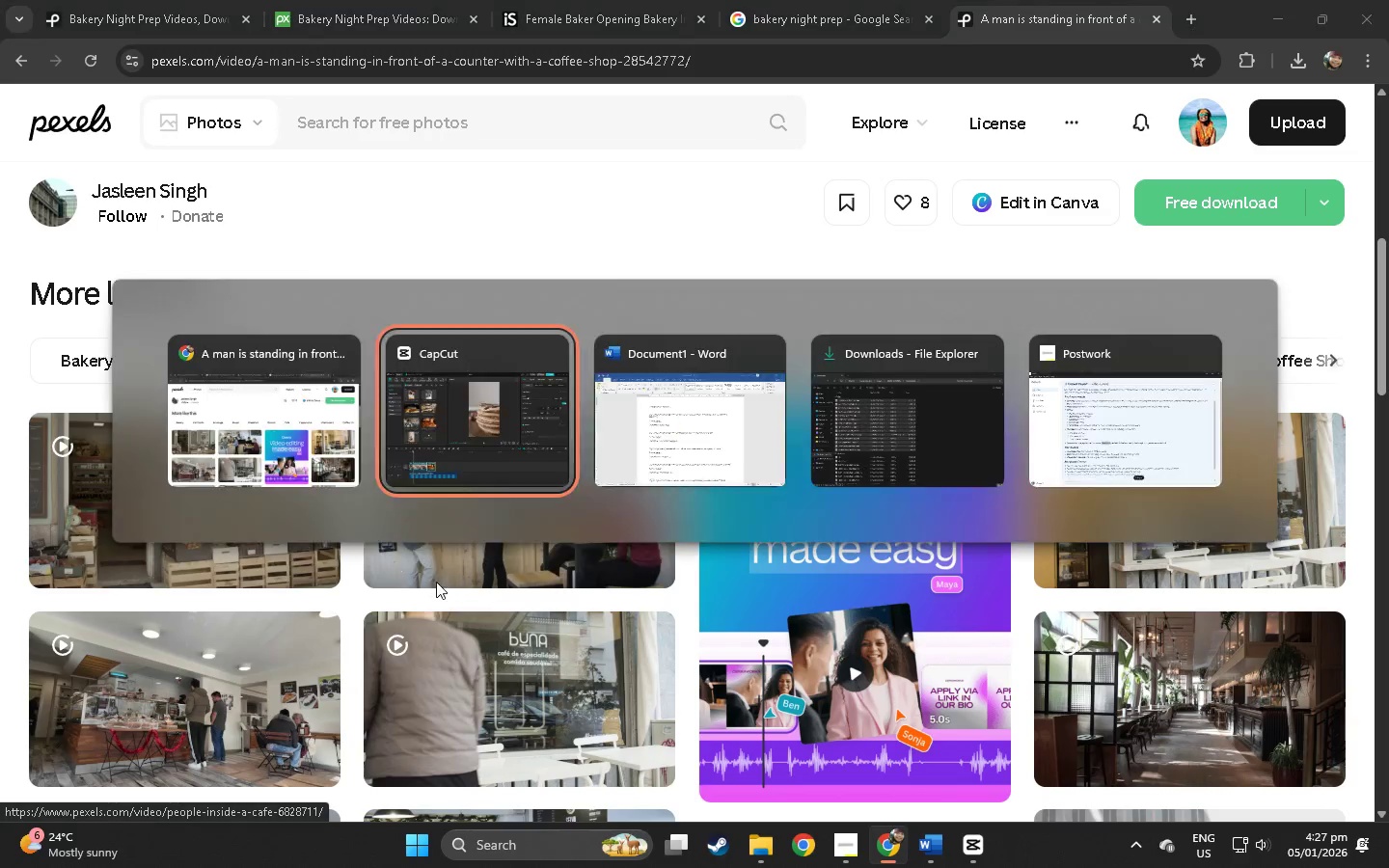 
key(Alt+Tab)
 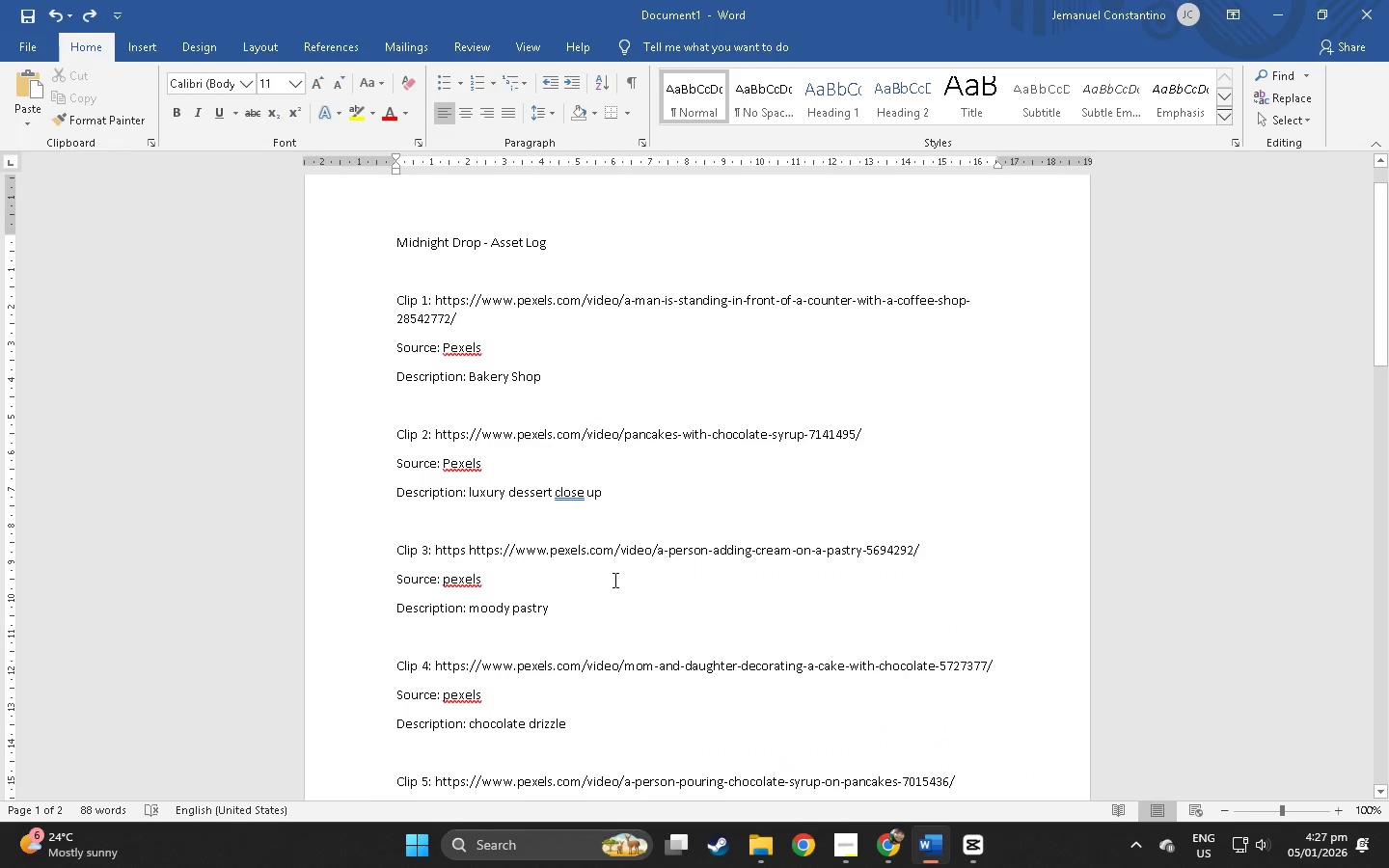 
wait(6.75)
 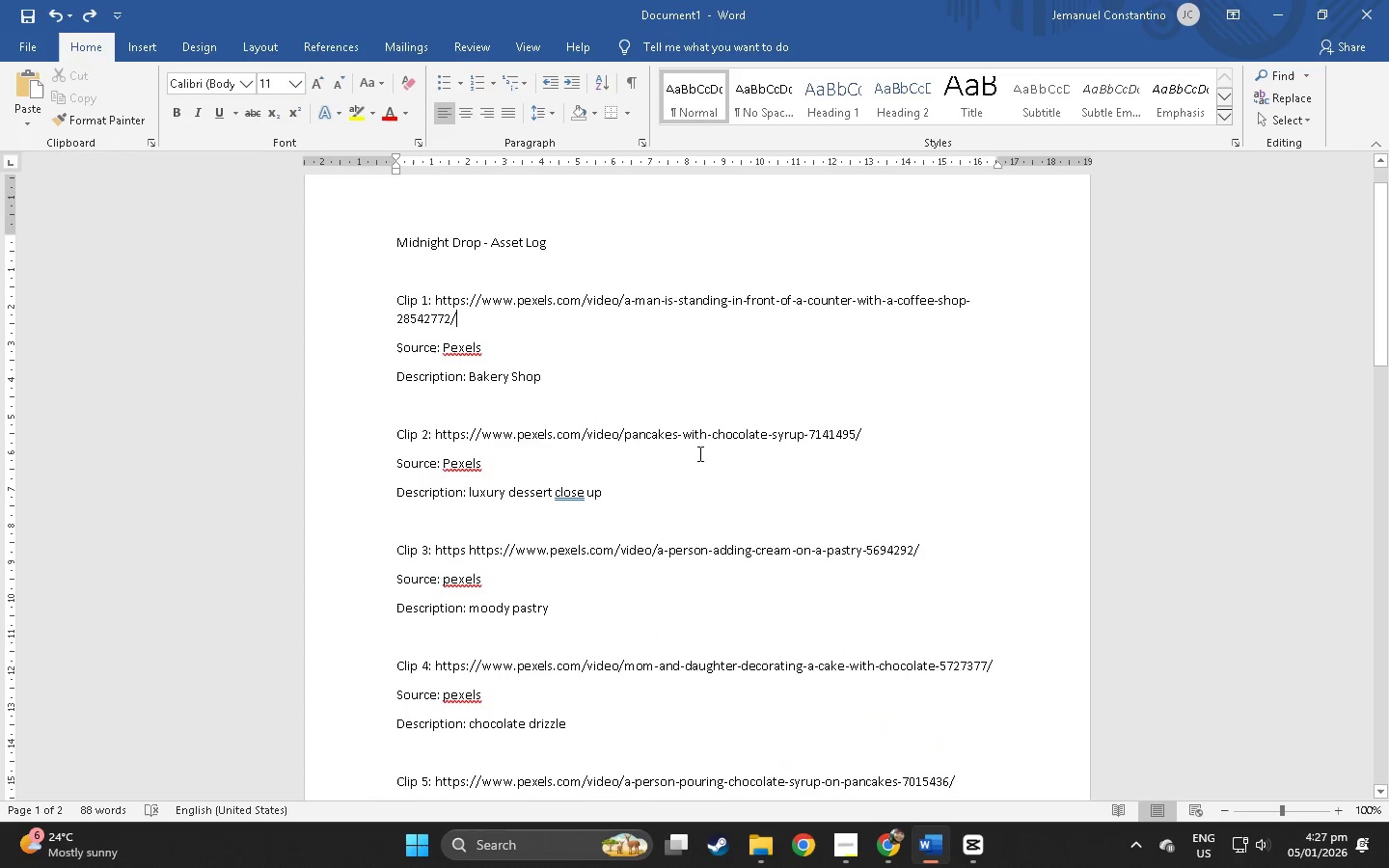 
left_click_drag(start_coordinate=[434, 549], to_coordinate=[919, 553])
 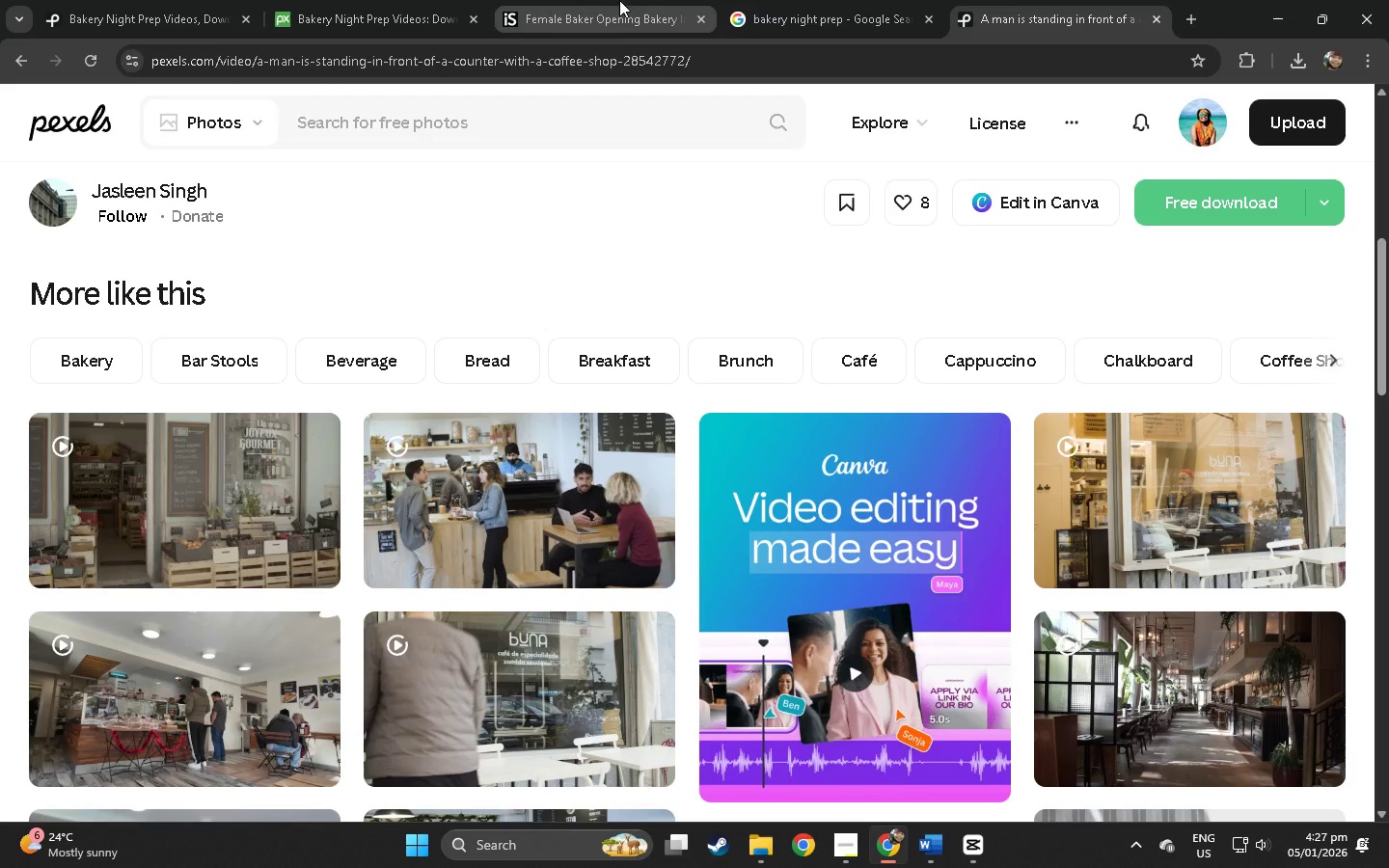 
key(Control+ControlLeft)
 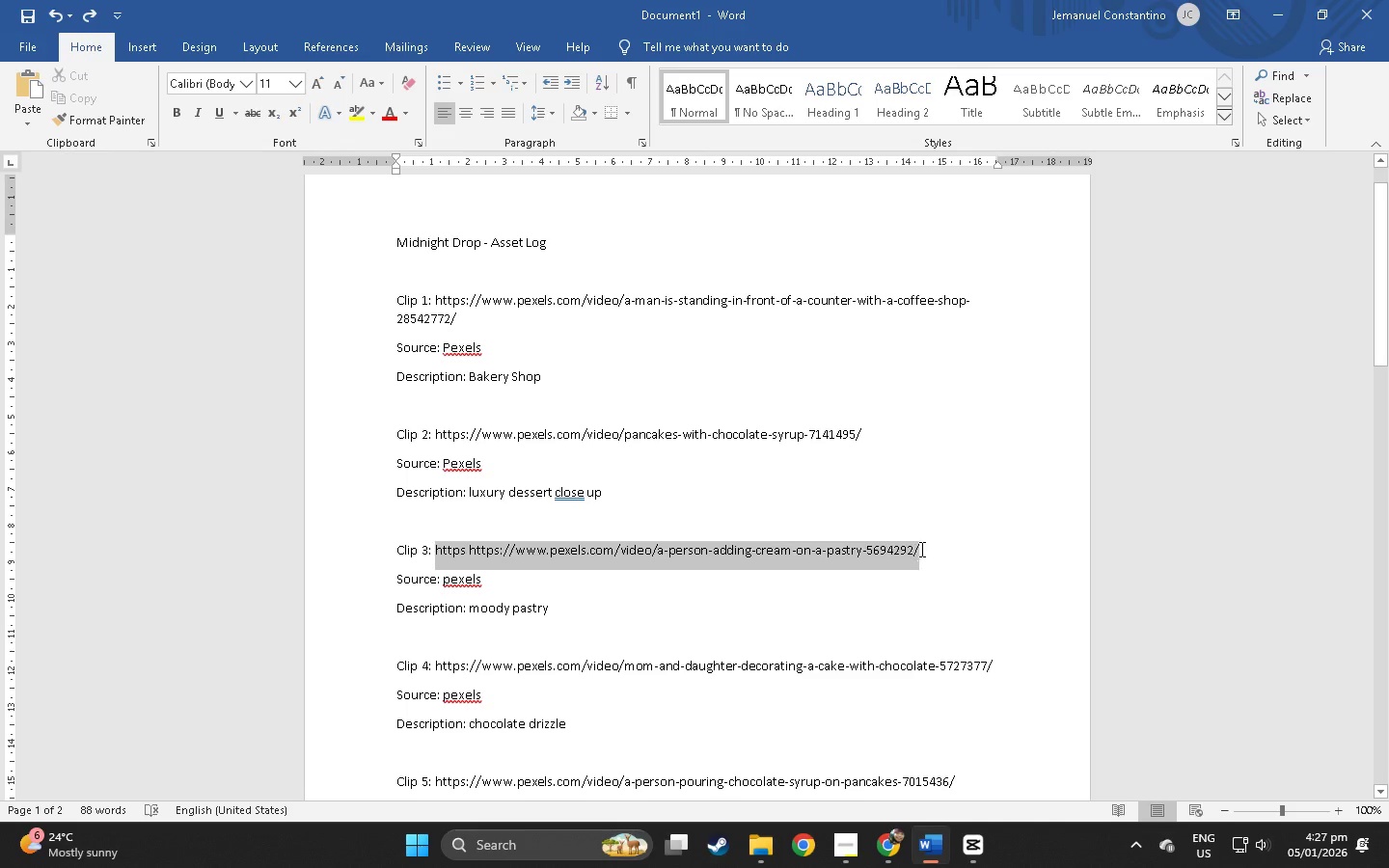 
key(Control+C)
 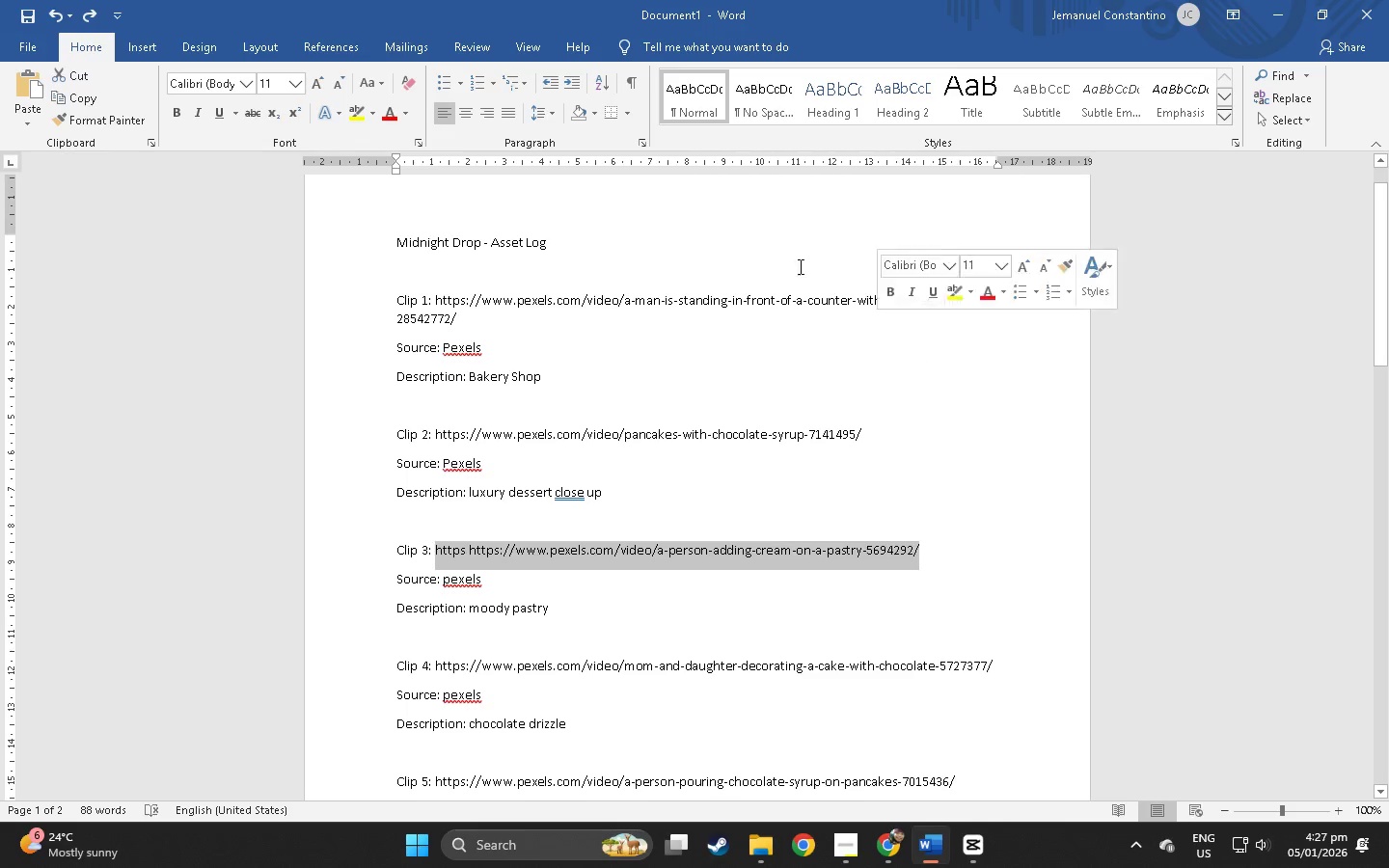 
key(Alt+AltLeft)
 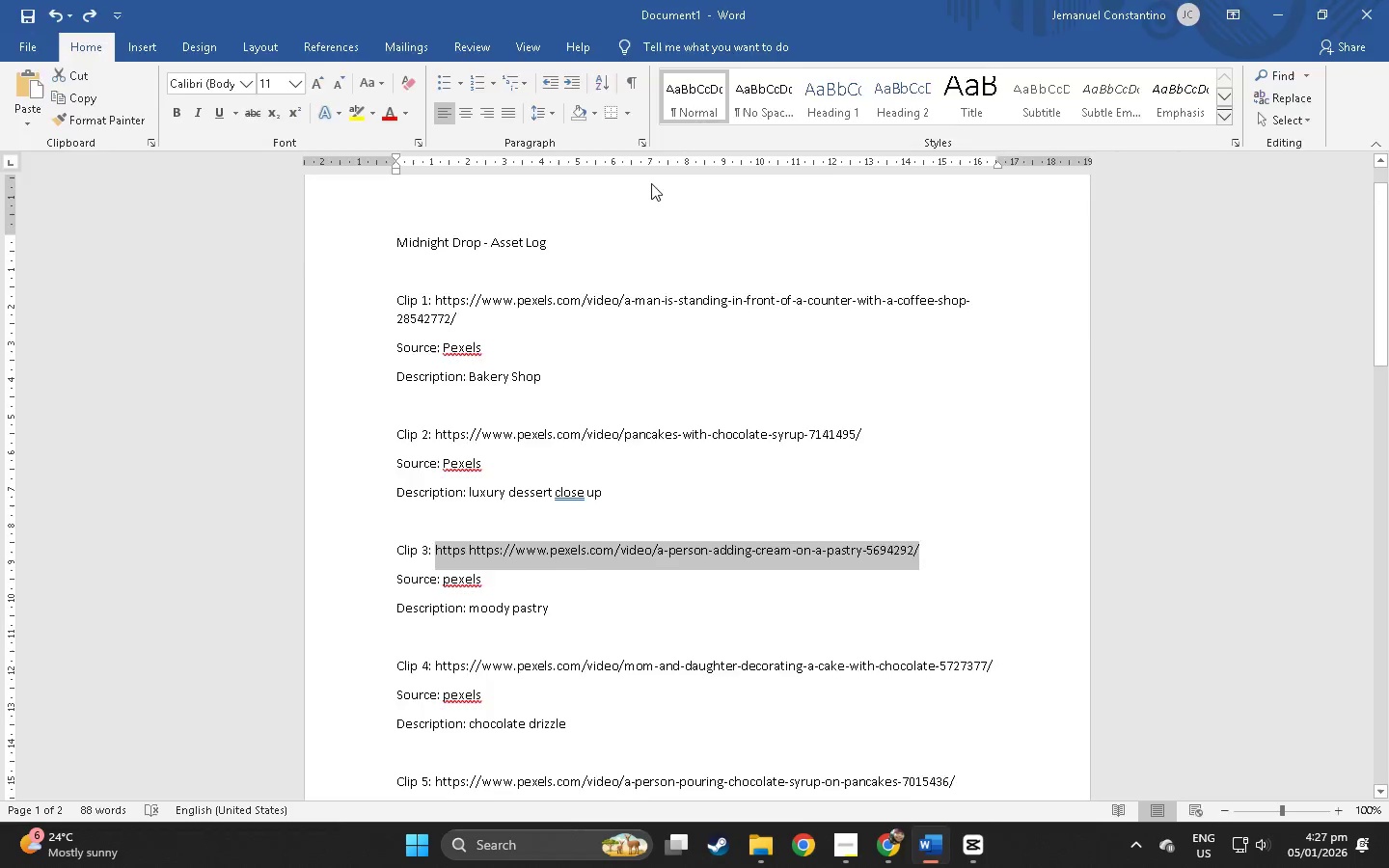 
key(Alt+Tab)
 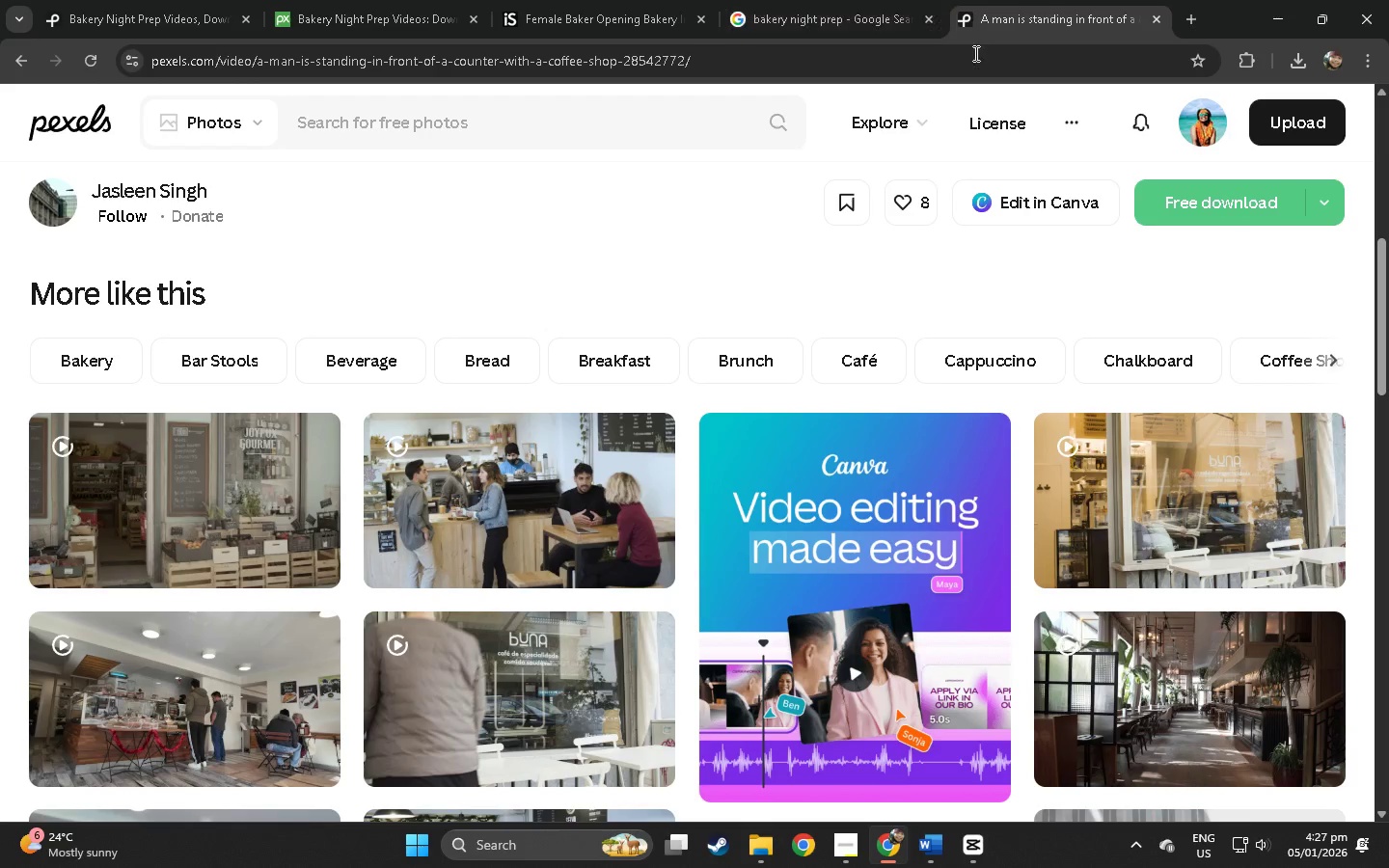 
key(Control+ControlLeft)
 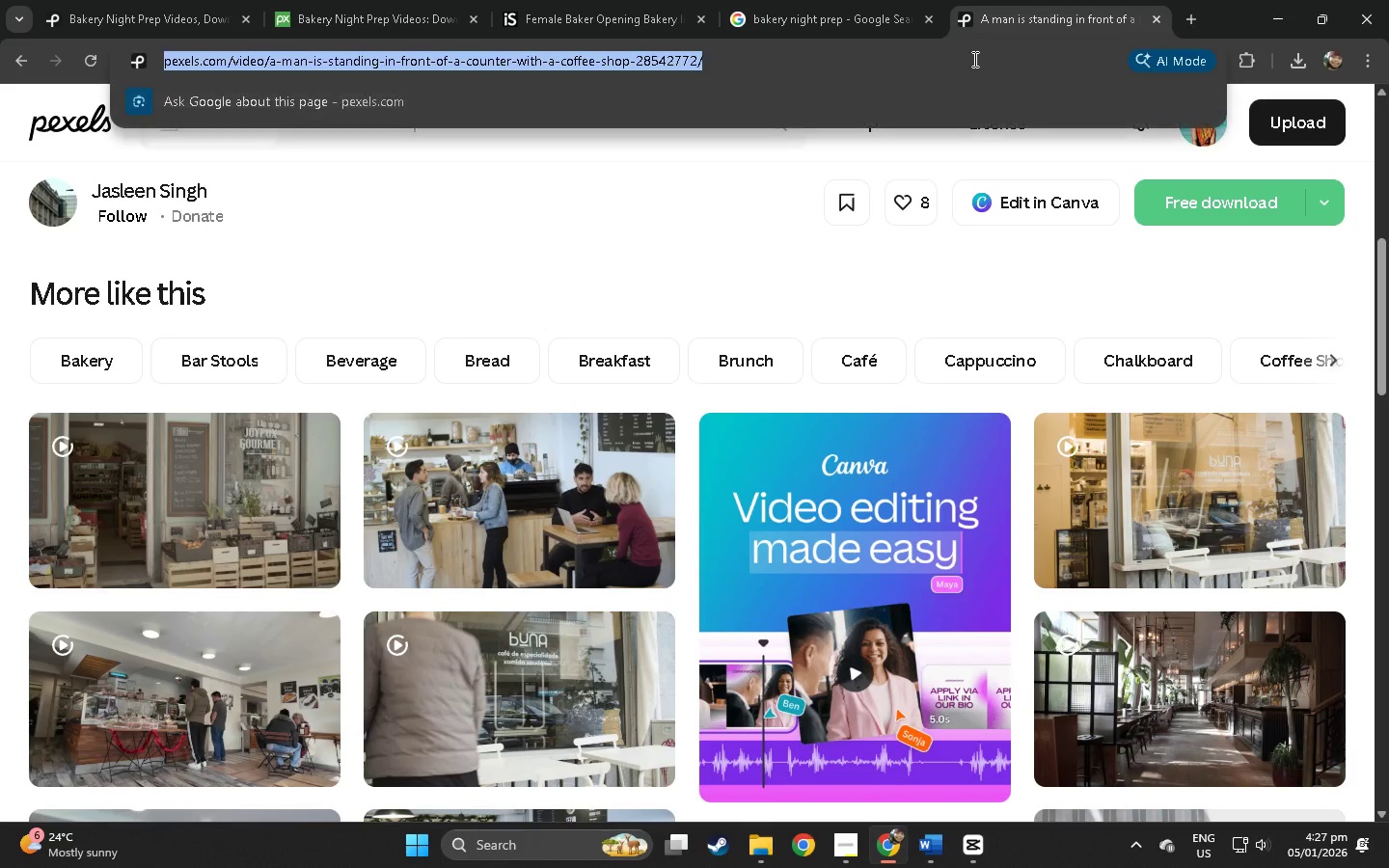 
key(Control+V)
 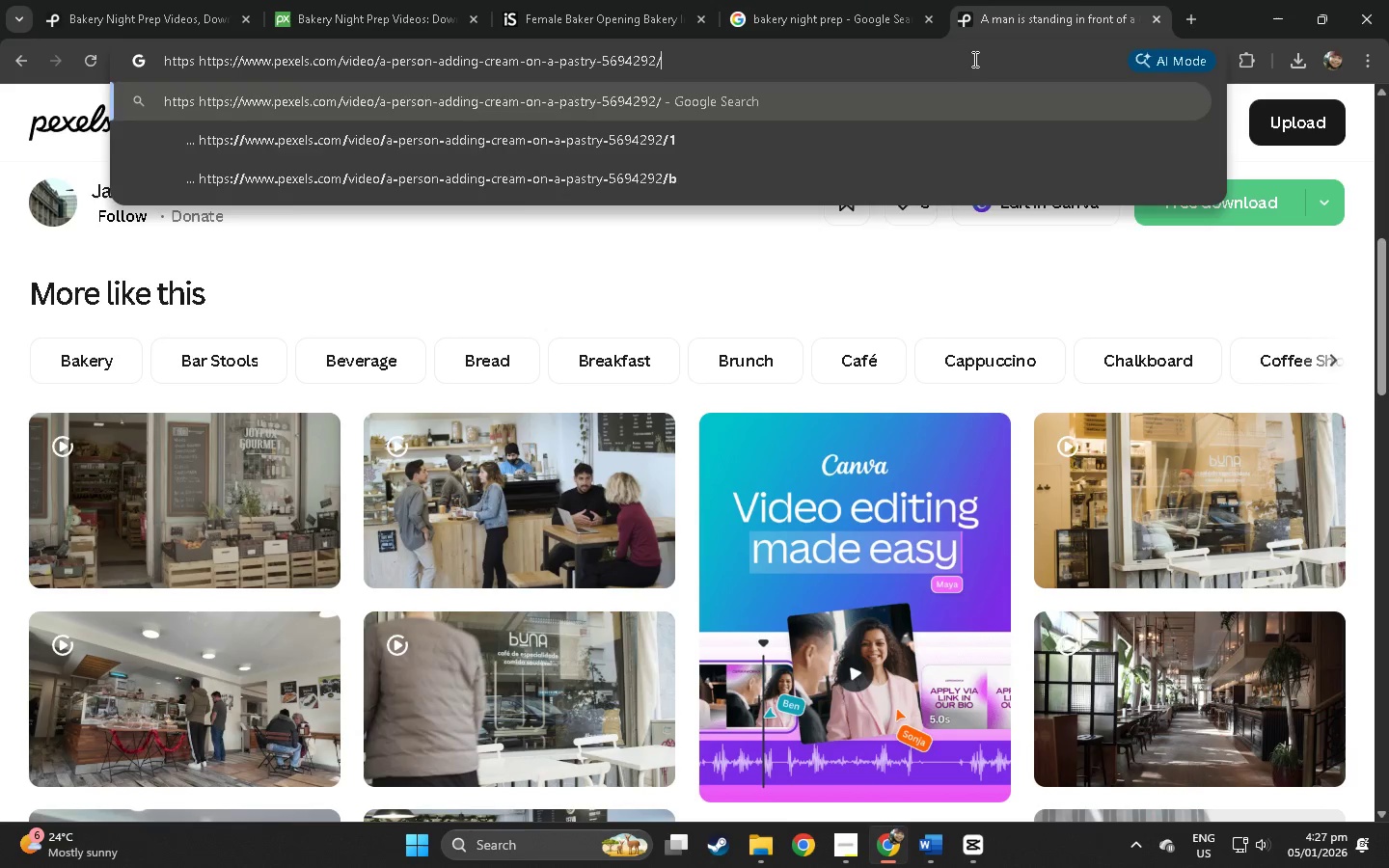 
key(NumpadEnter)
 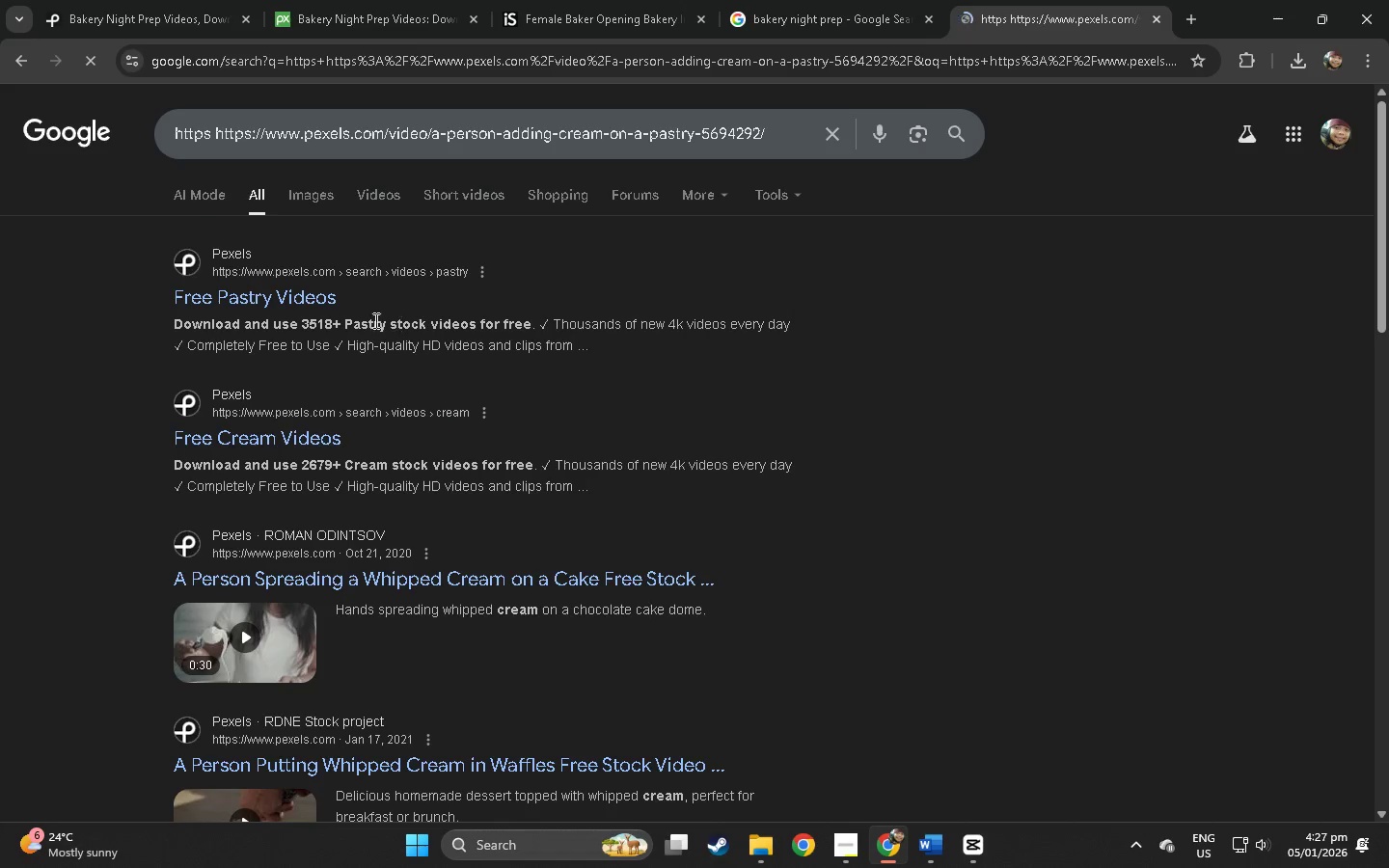 
key(Alt+AltLeft)
 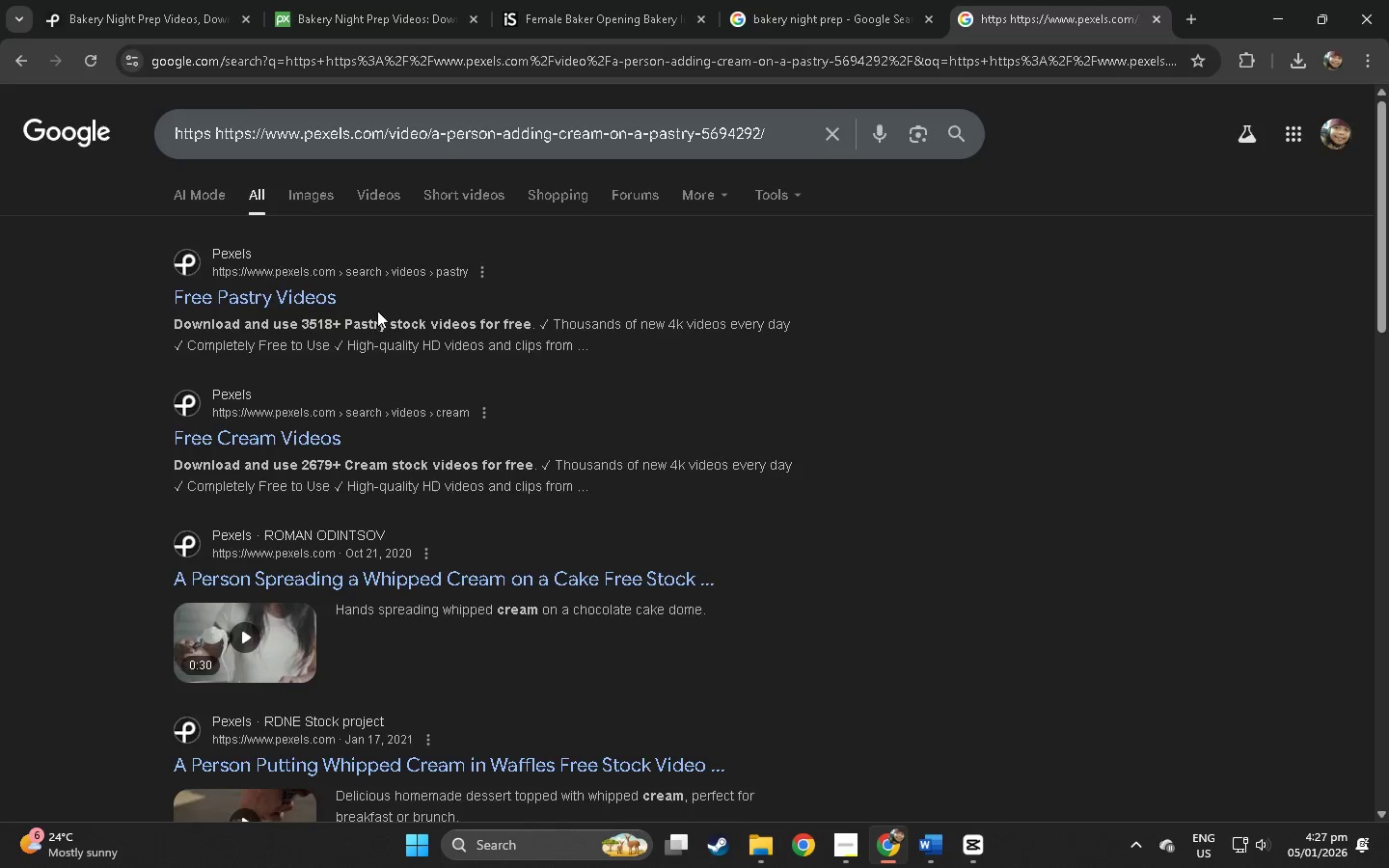 
key(Alt+Tab)
 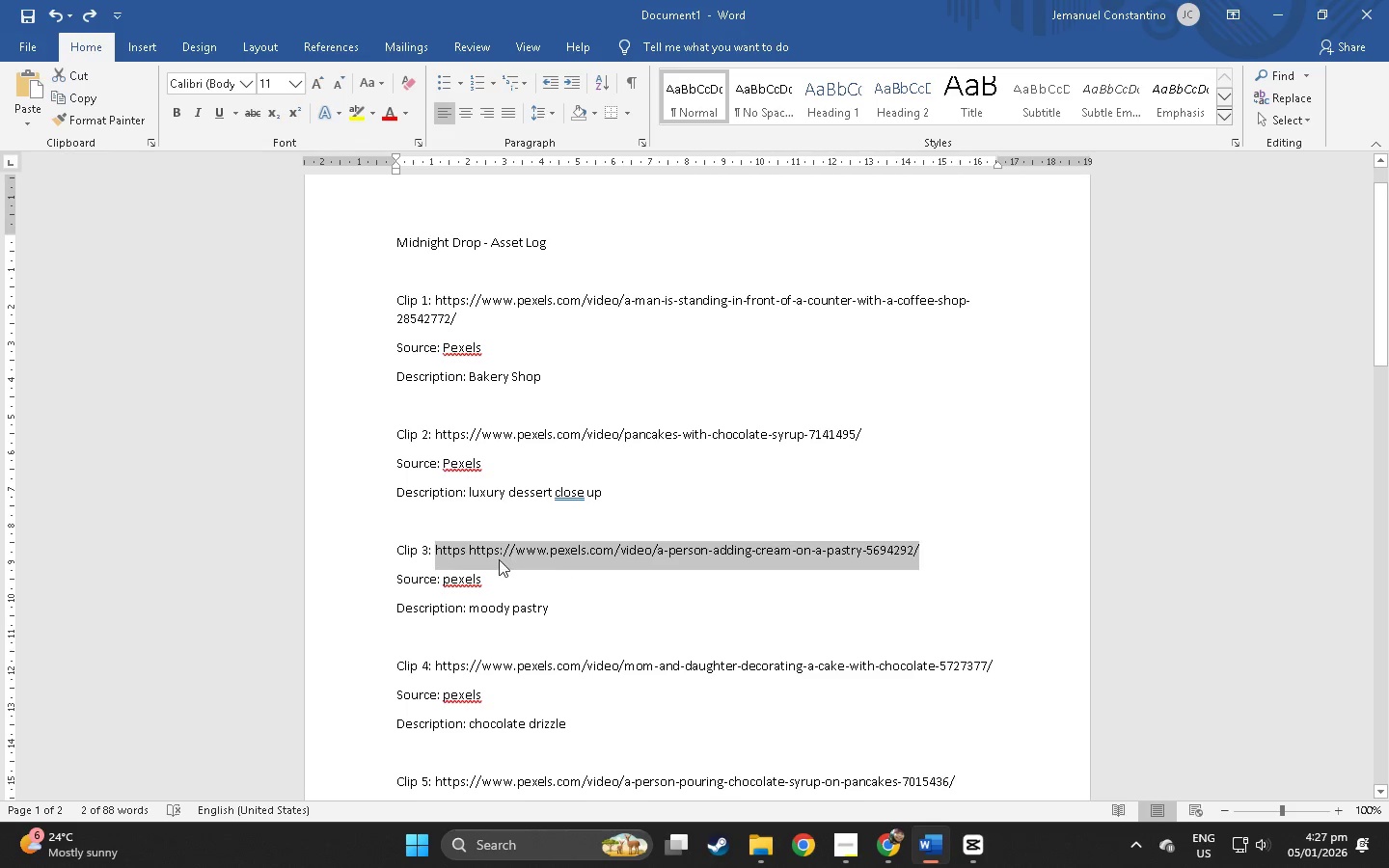 
double_click([463, 554])
 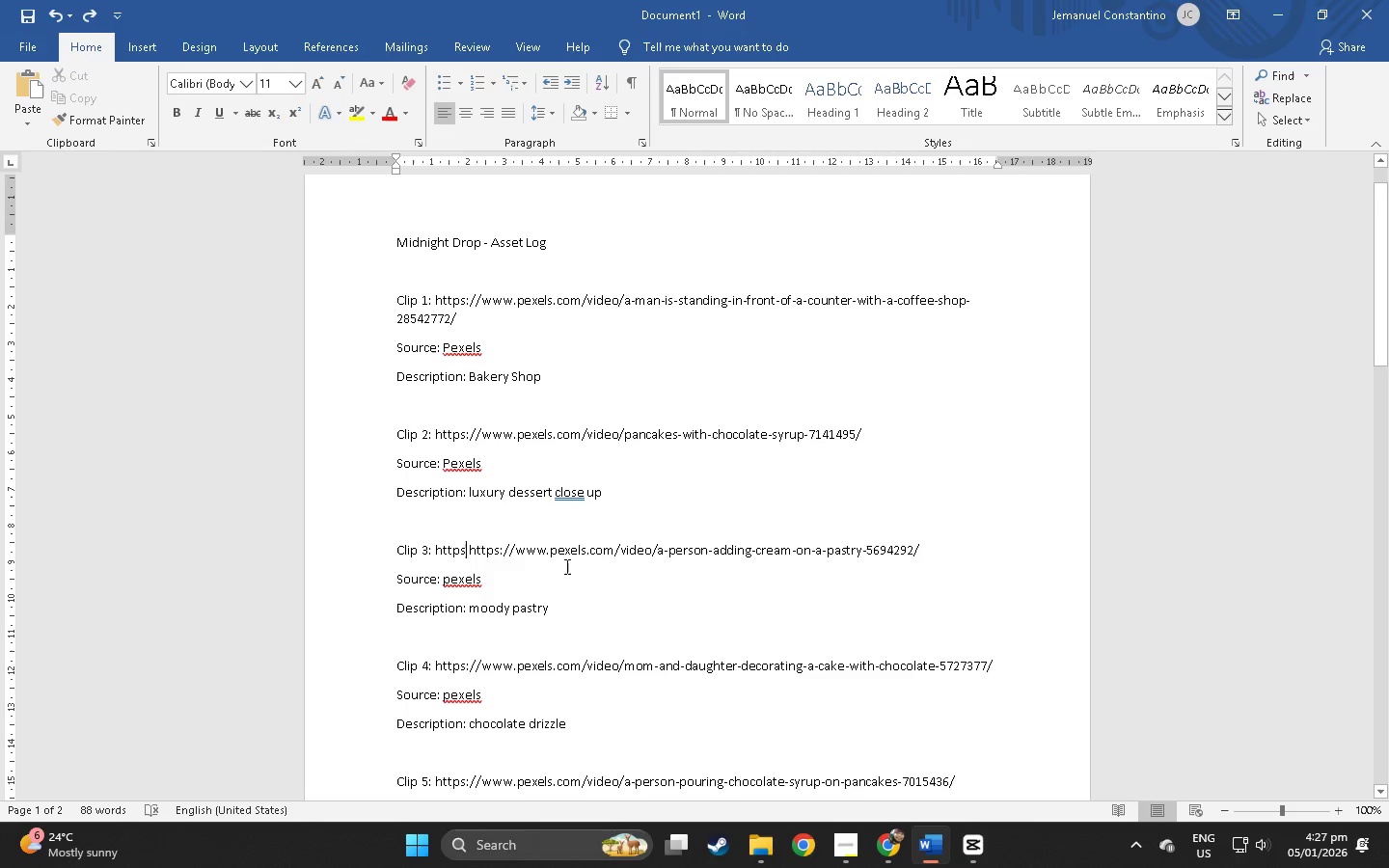 
key(Backspace)
 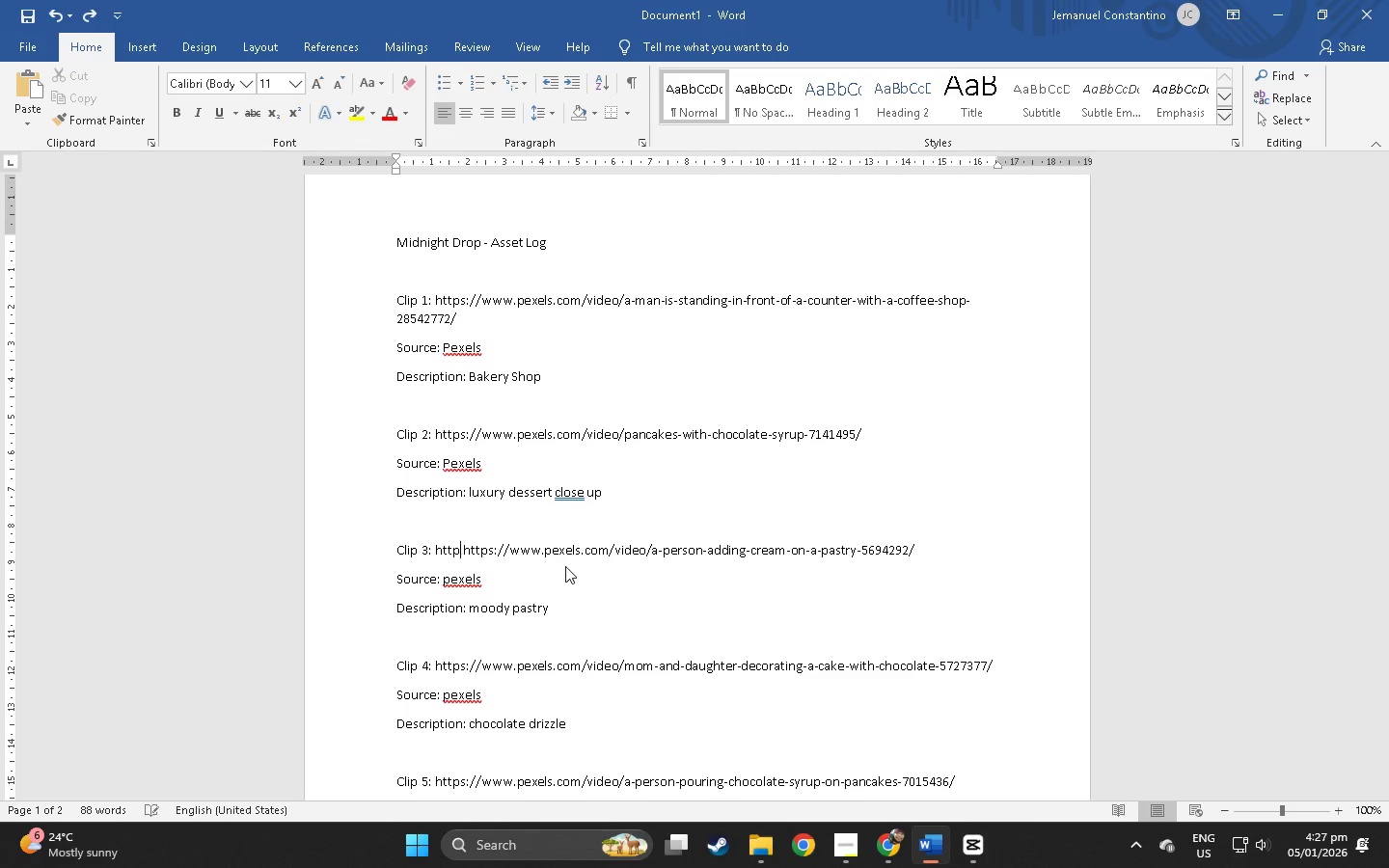 
key(Backspace)
 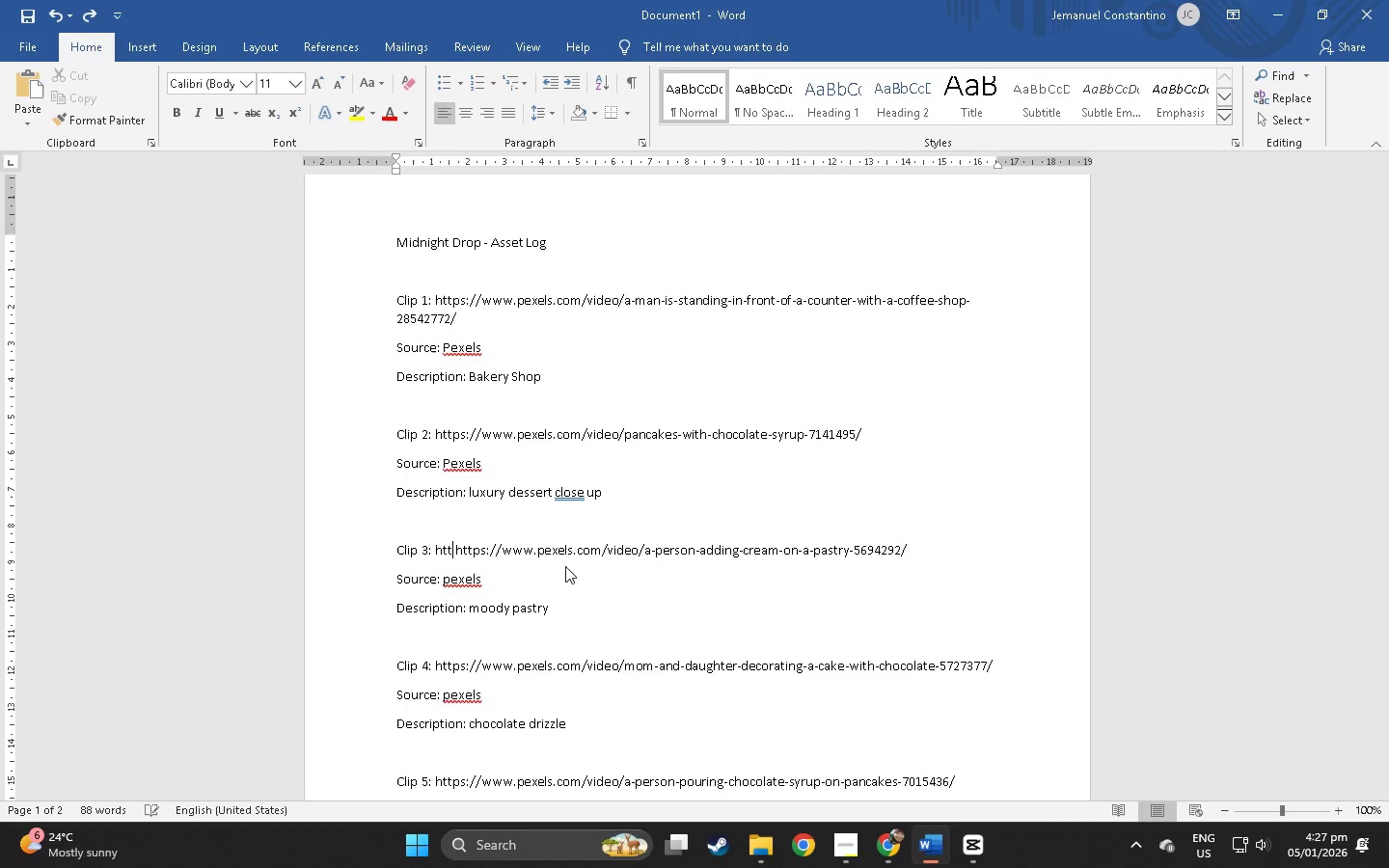 
key(Backspace)
 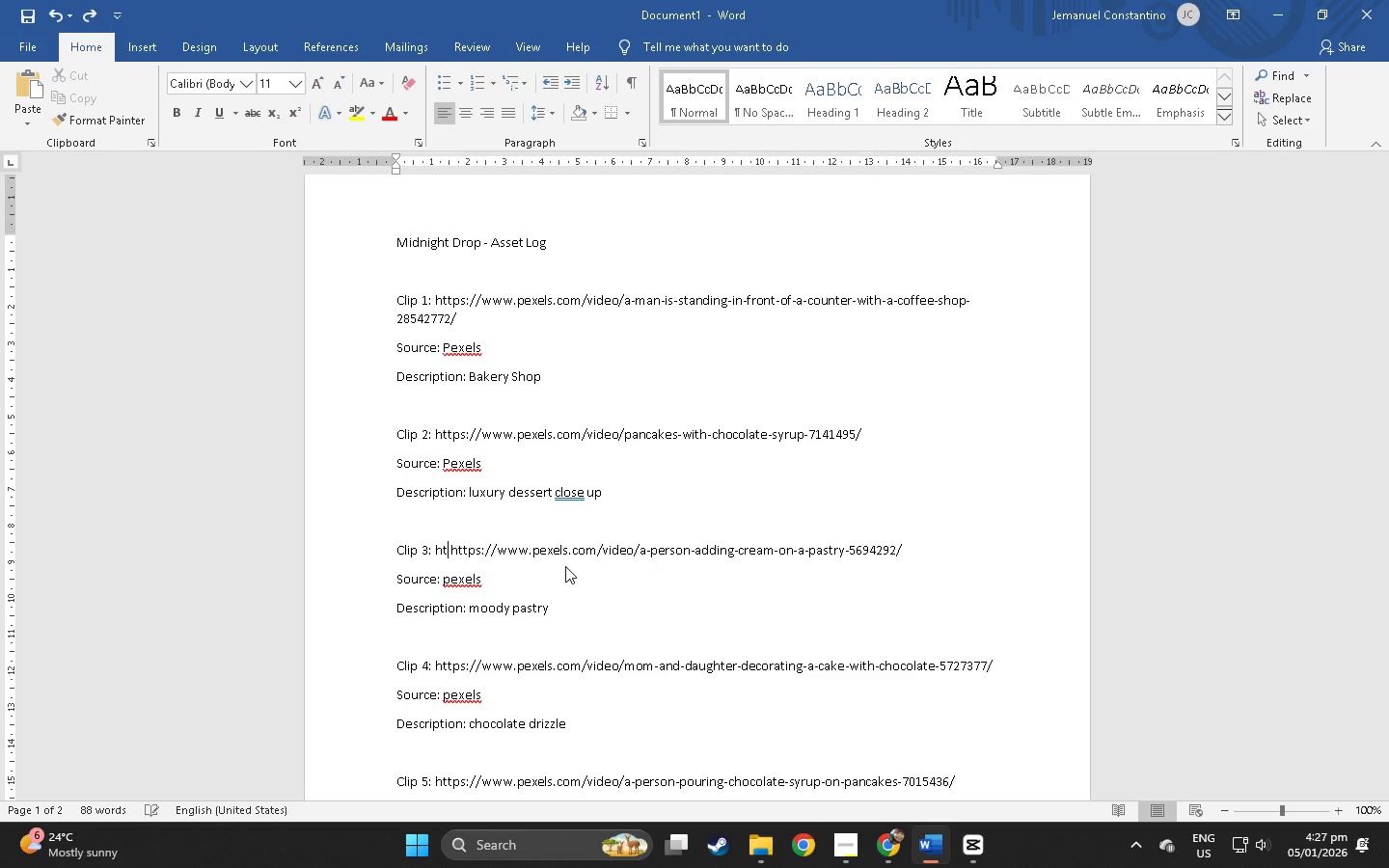 
key(Backspace)
 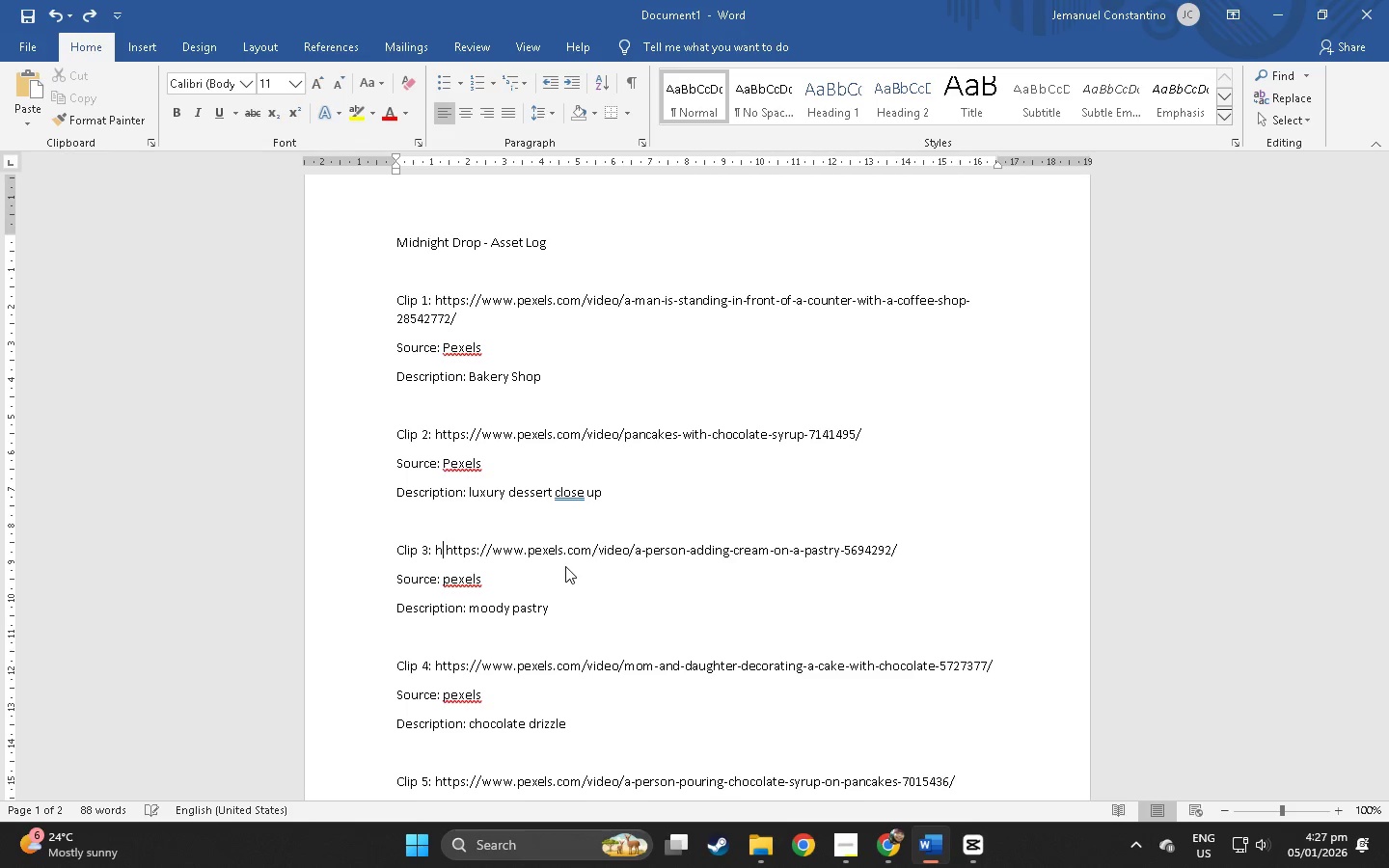 
key(Backspace)
 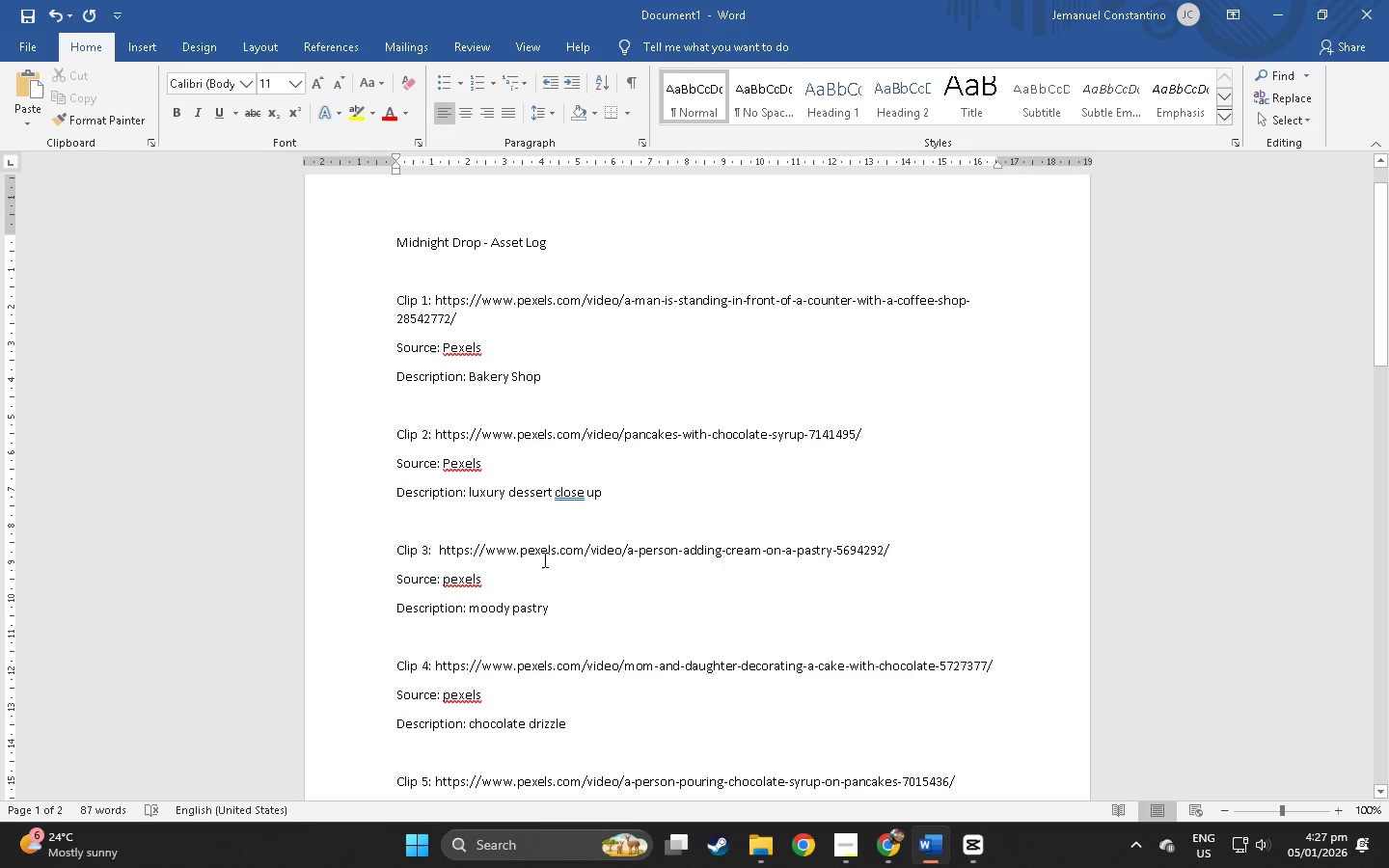 
key(Control+A)
 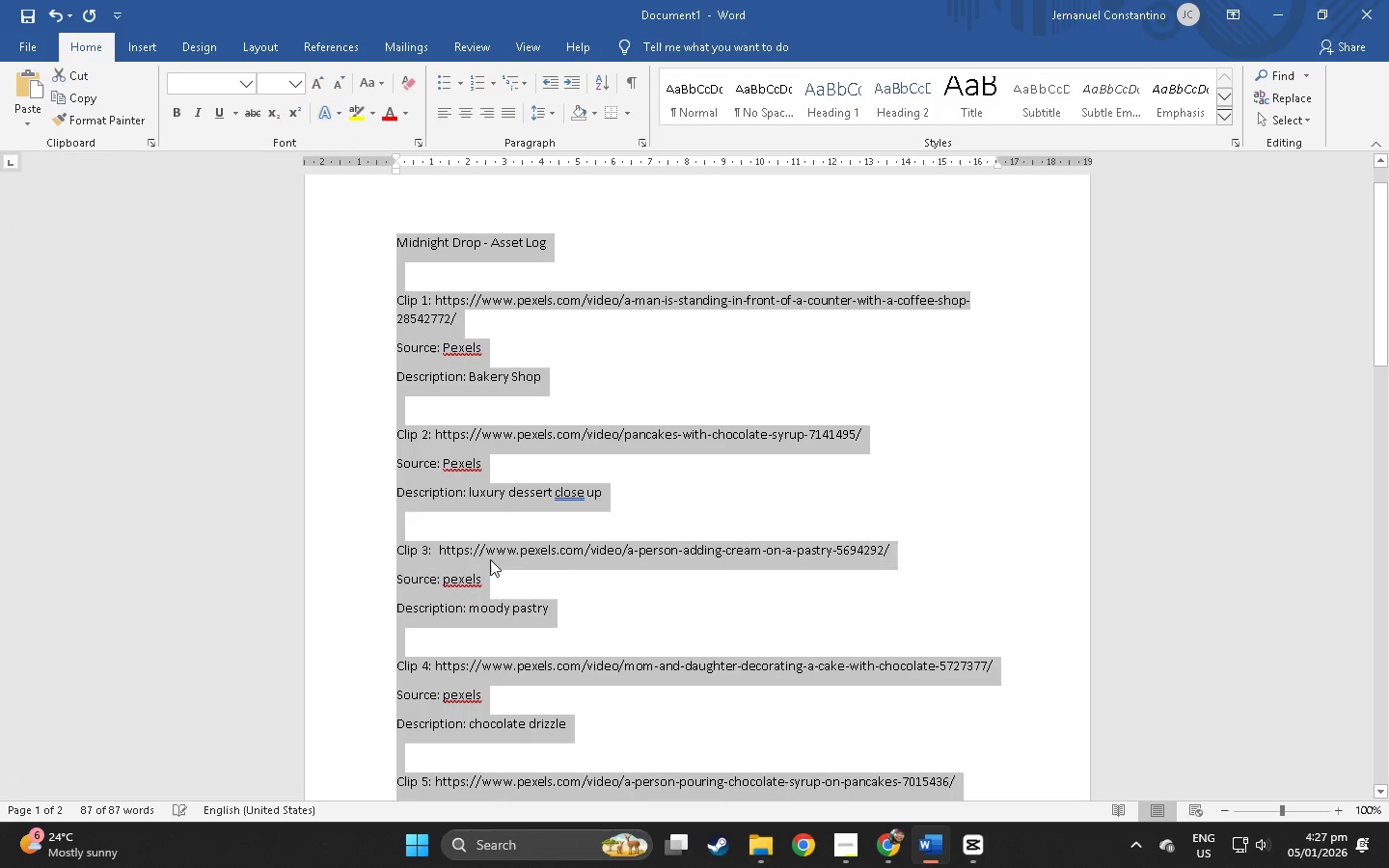 
left_click_drag(start_coordinate=[492, 559], to_coordinate=[515, 559])
 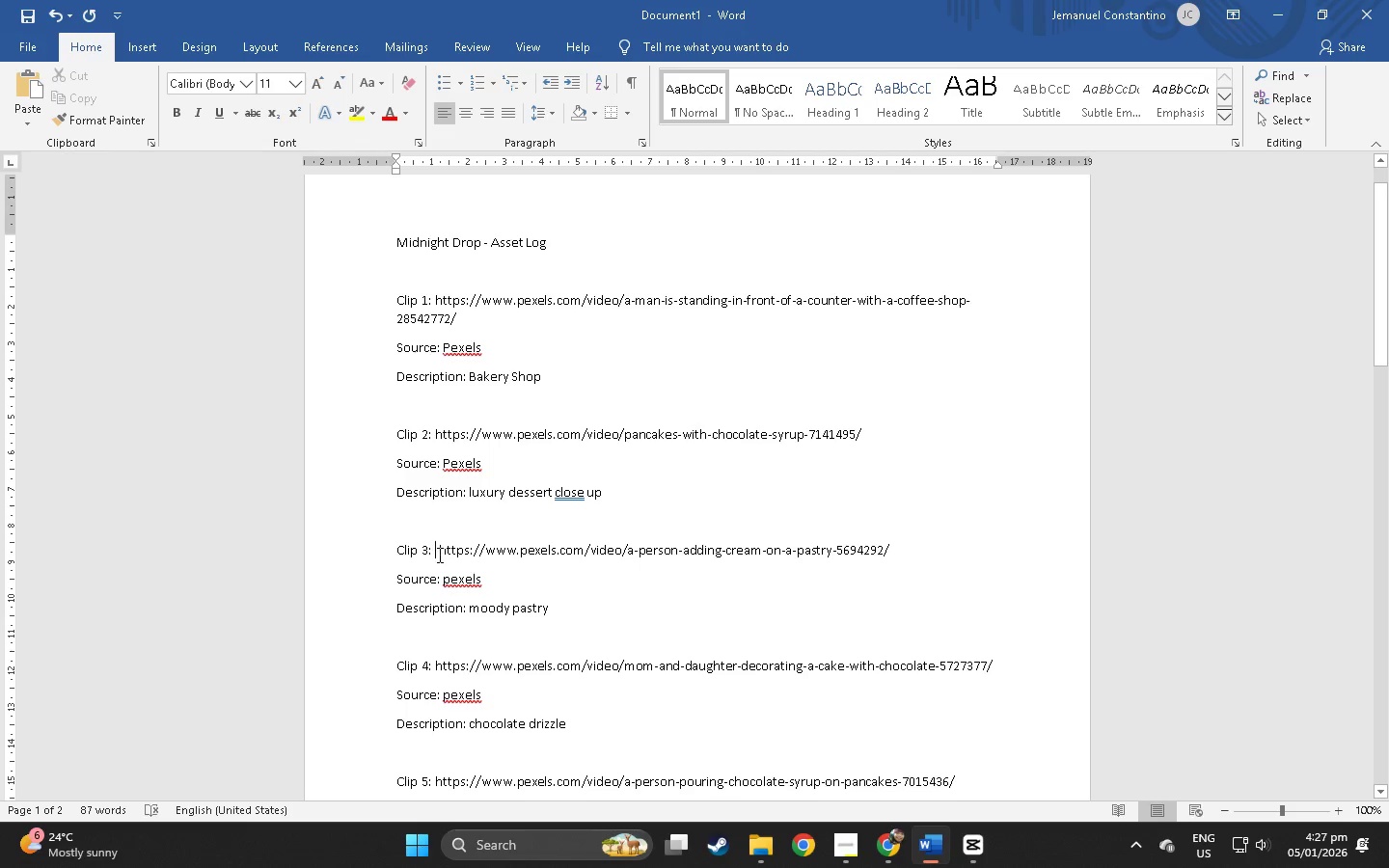 
left_click([440, 555])
 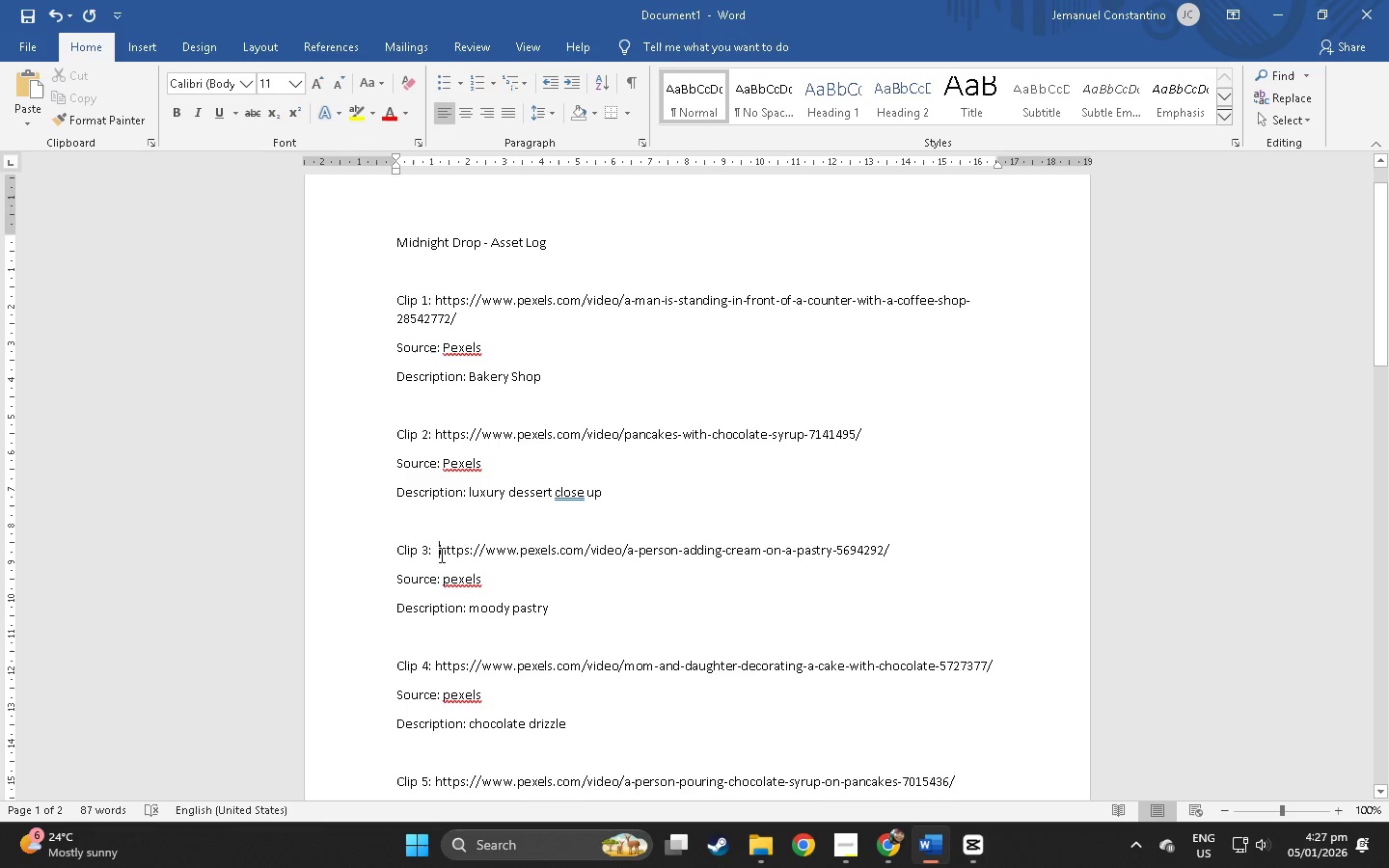 
key(Control+Shift+ArrowRight)
 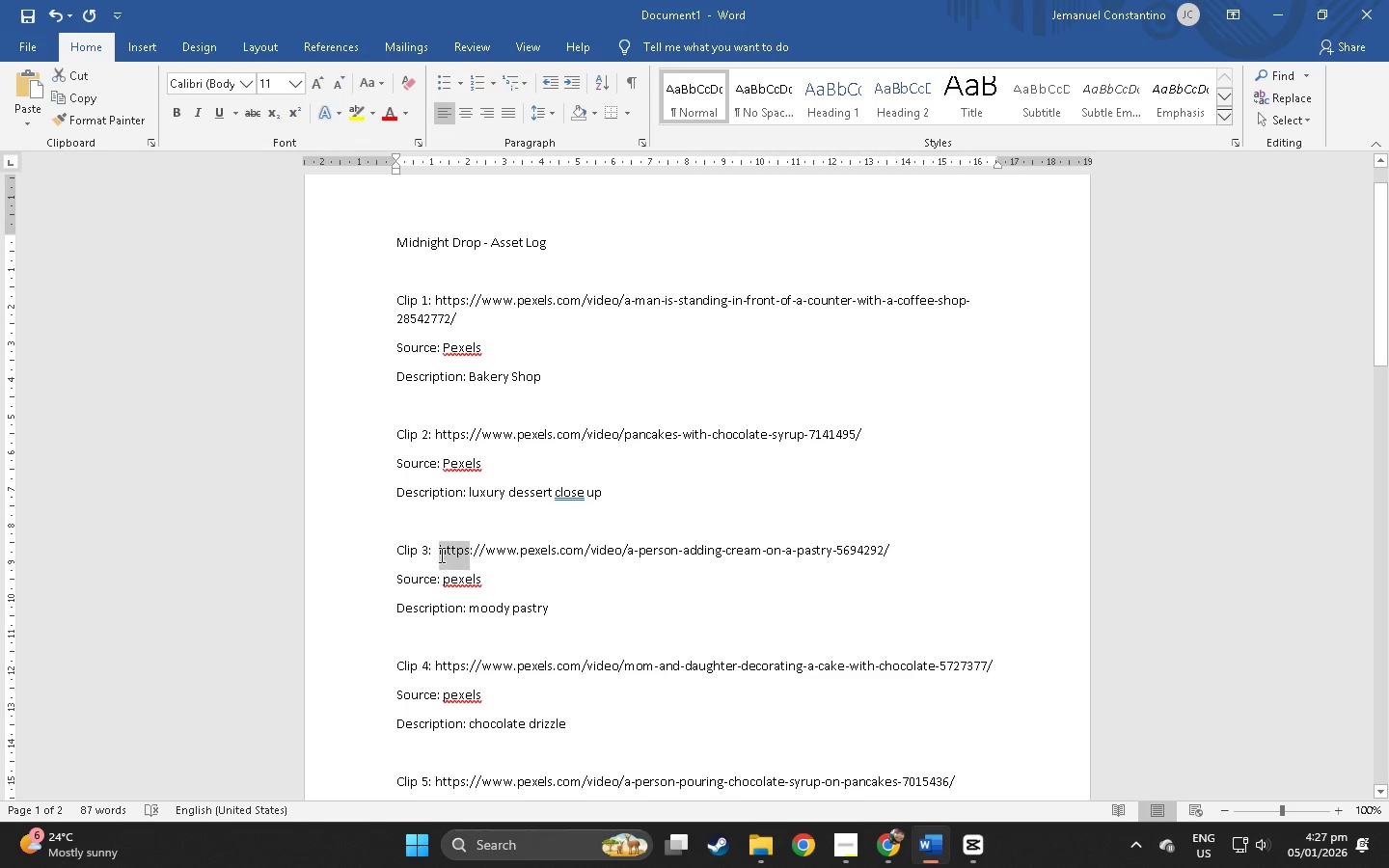 
key(Control+Shift+ArrowRight)
 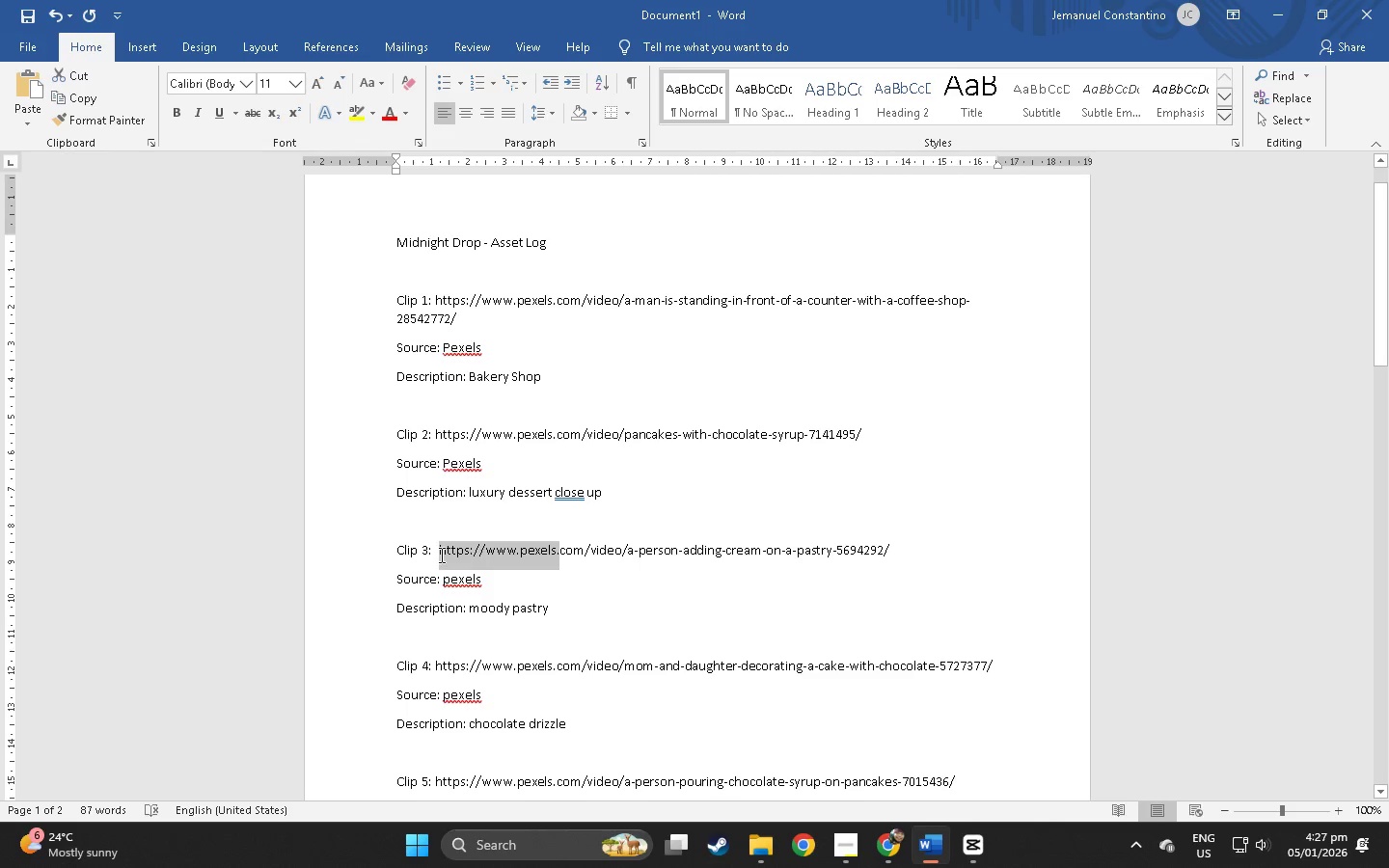 
key(Control+Shift+ArrowRight)
 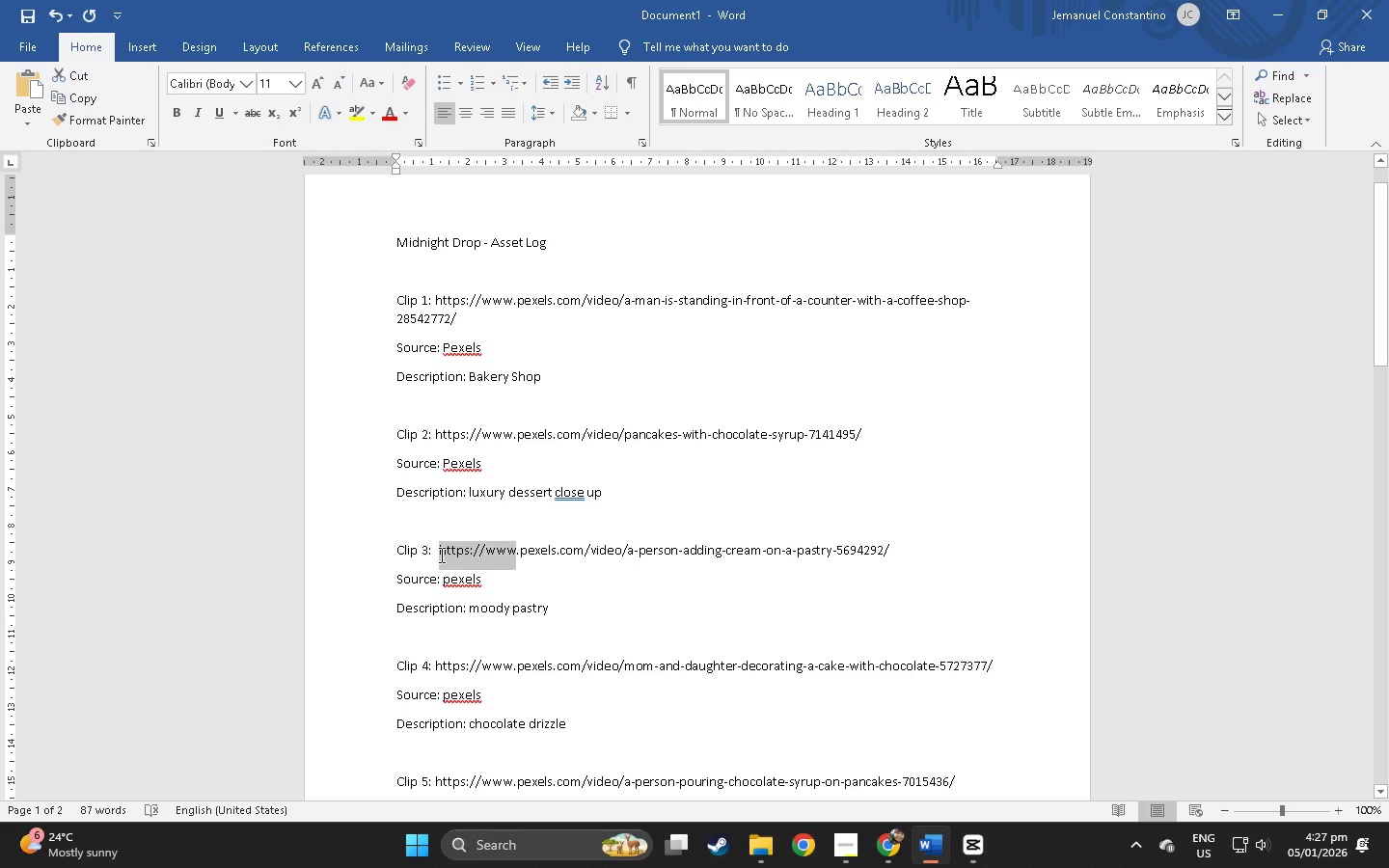 
key(Control+Shift+ArrowRight)
 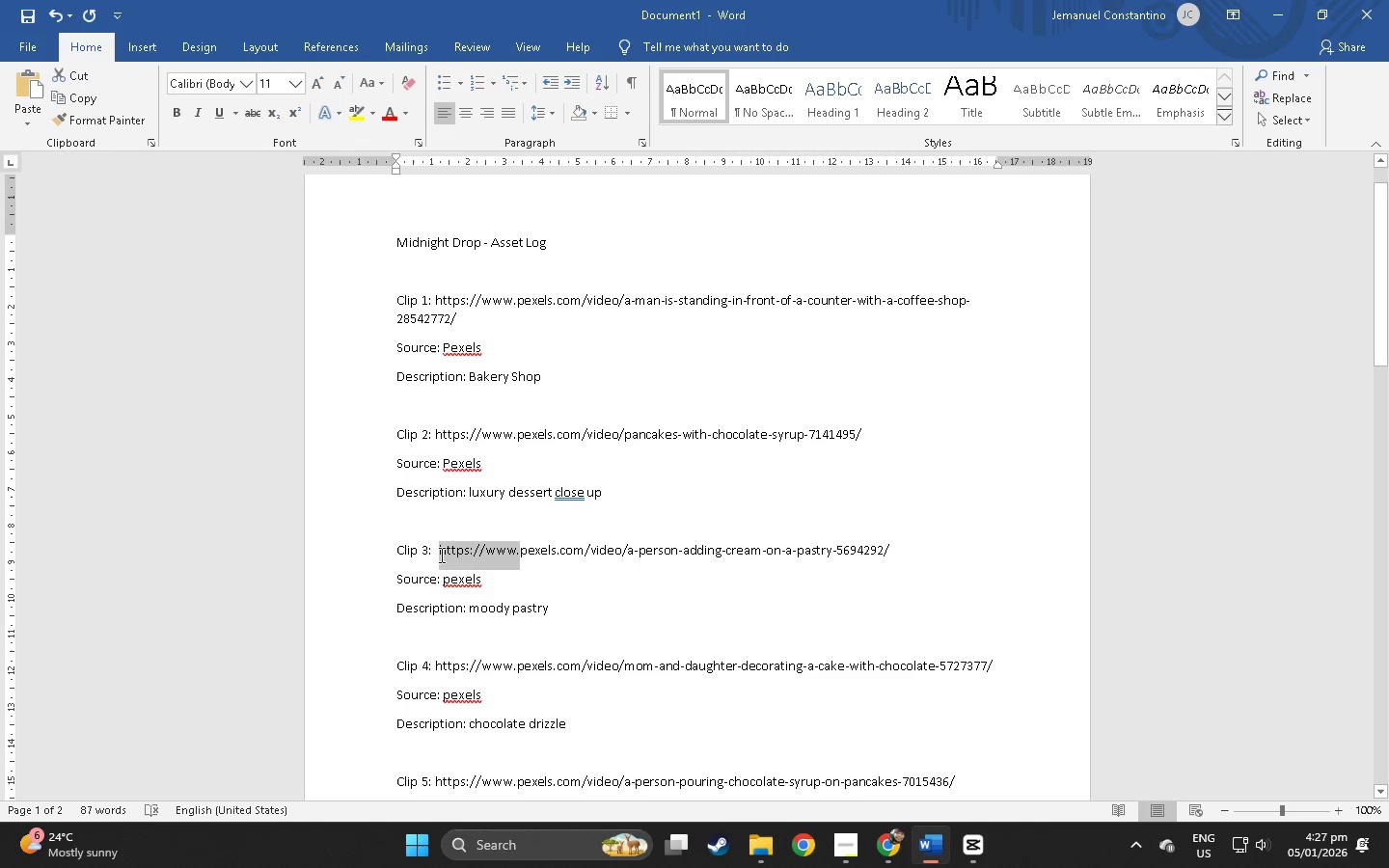 
key(Control+Shift+ArrowRight)
 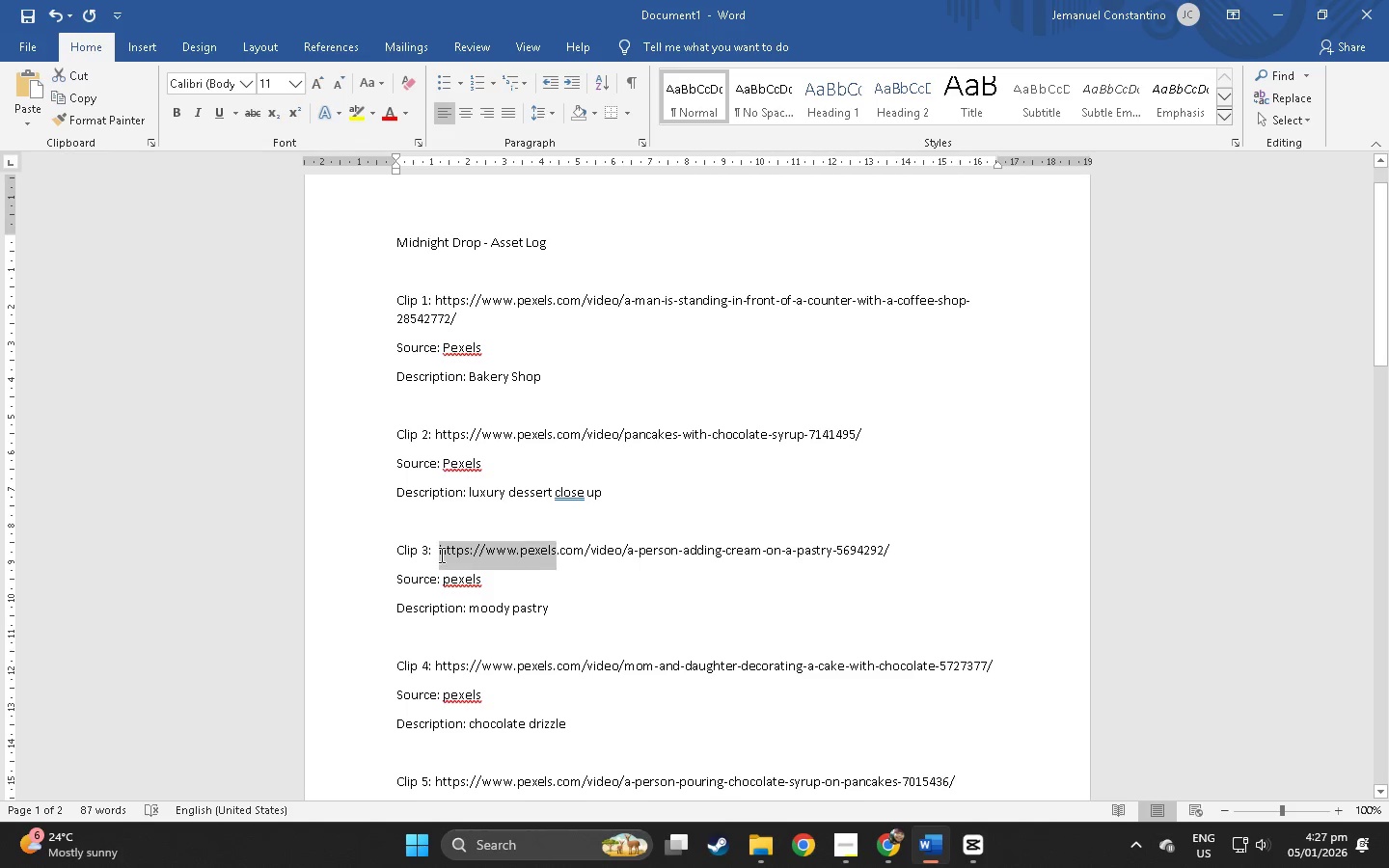 
key(Control+Shift+ArrowRight)
 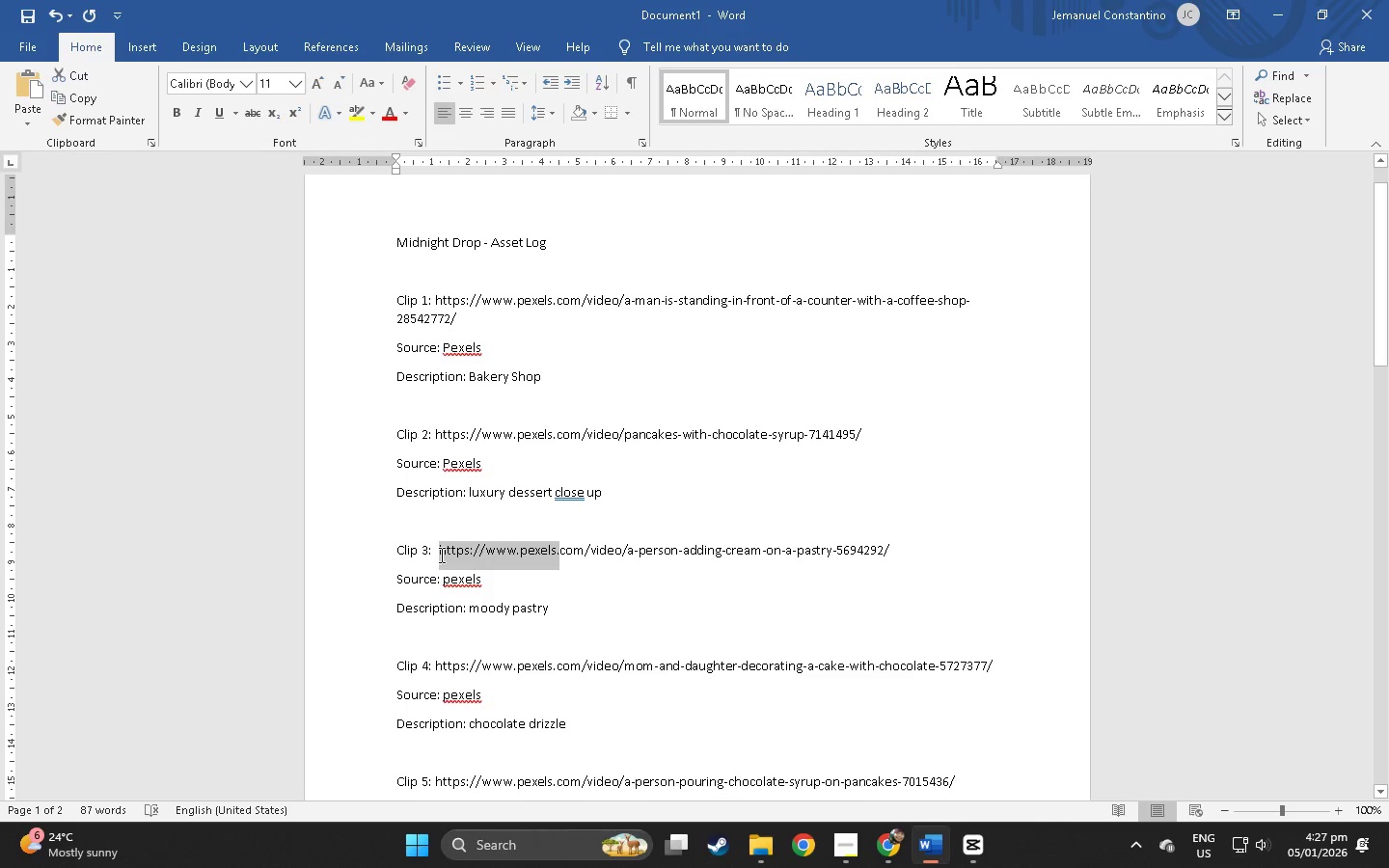 
key(Control+Shift+ArrowRight)
 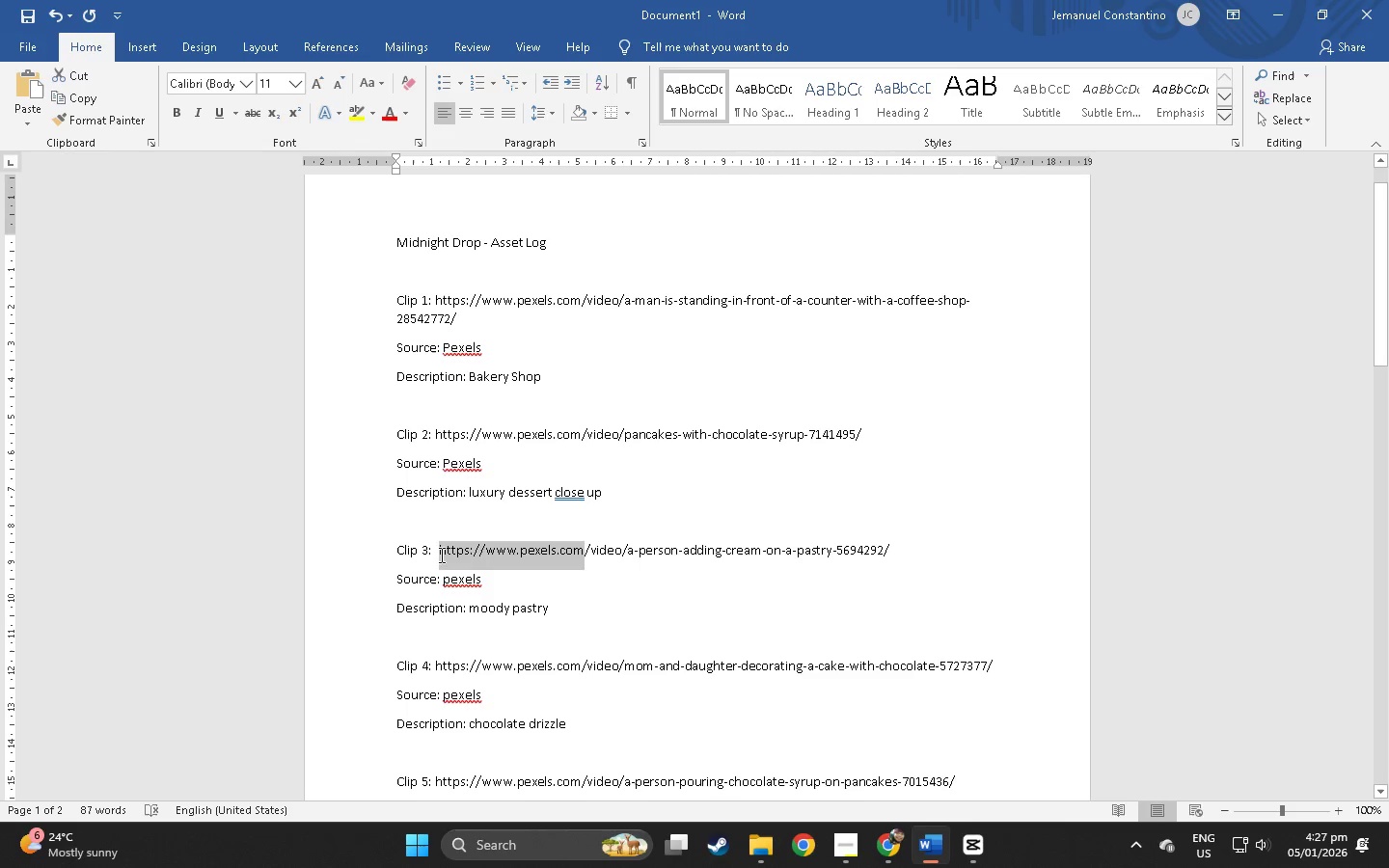 
key(Control+Shift+ArrowRight)
 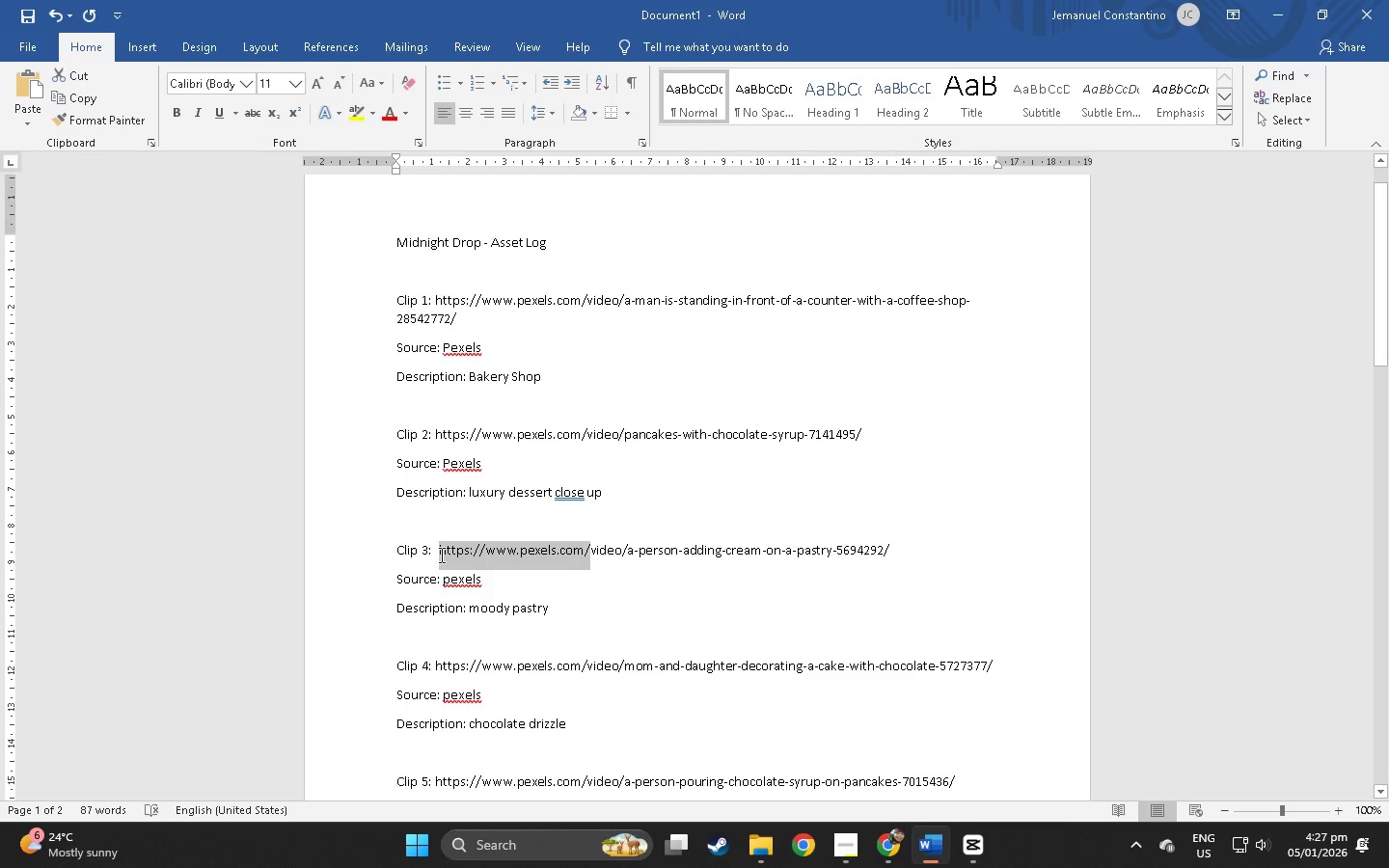 
key(Control+Shift+ArrowRight)
 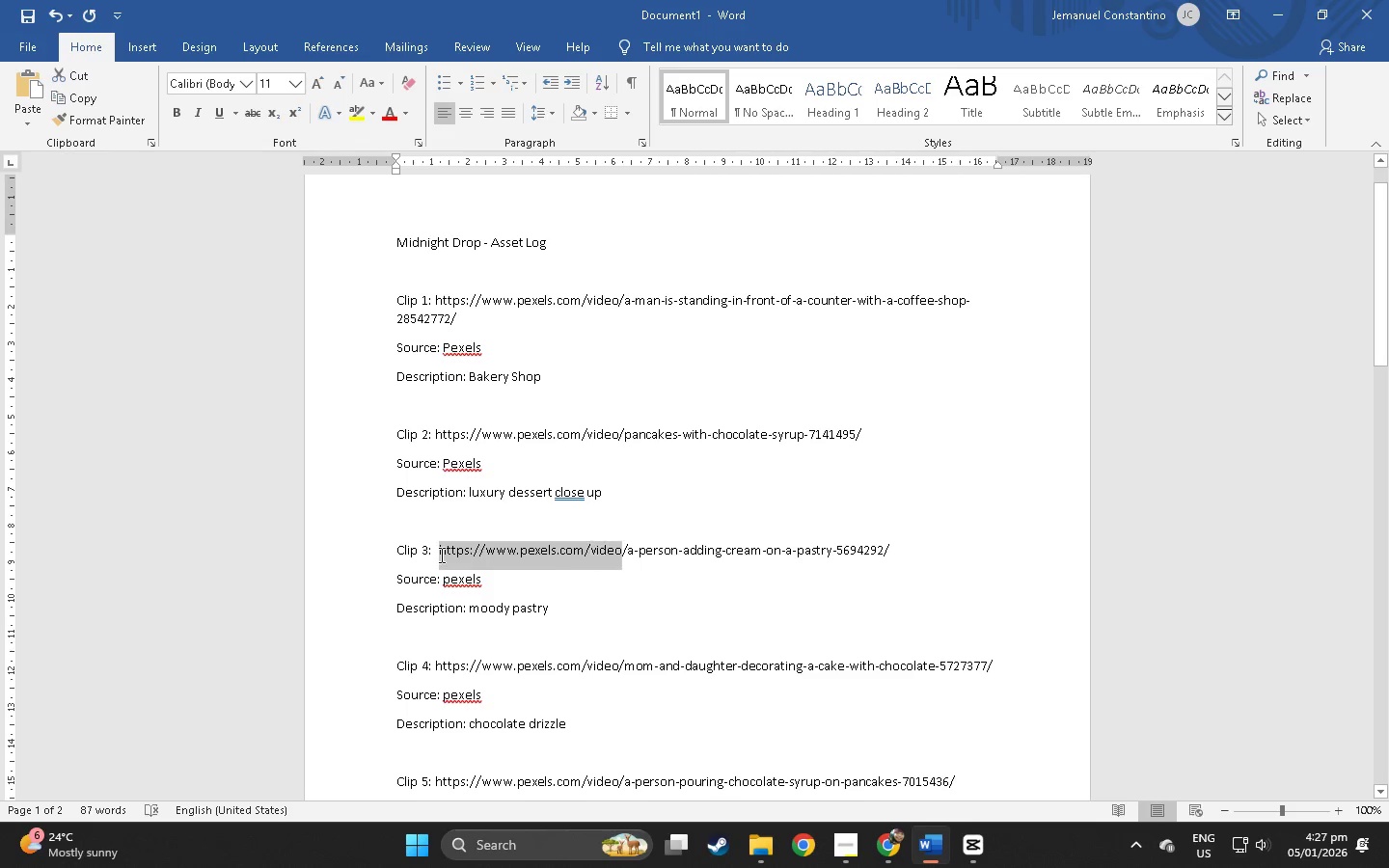 
key(Control+Shift+ArrowRight)
 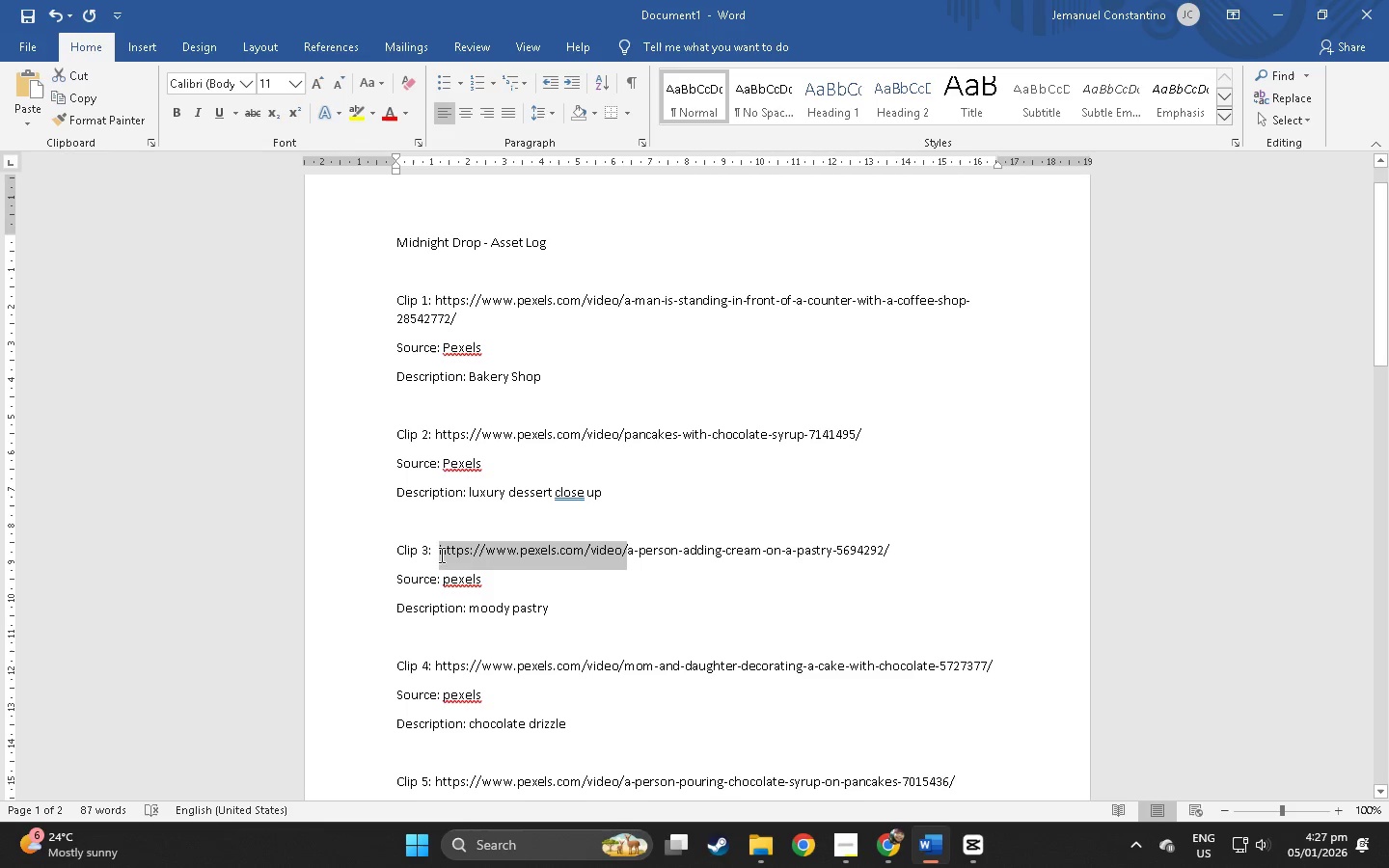 
key(Control+Shift+ArrowRight)
 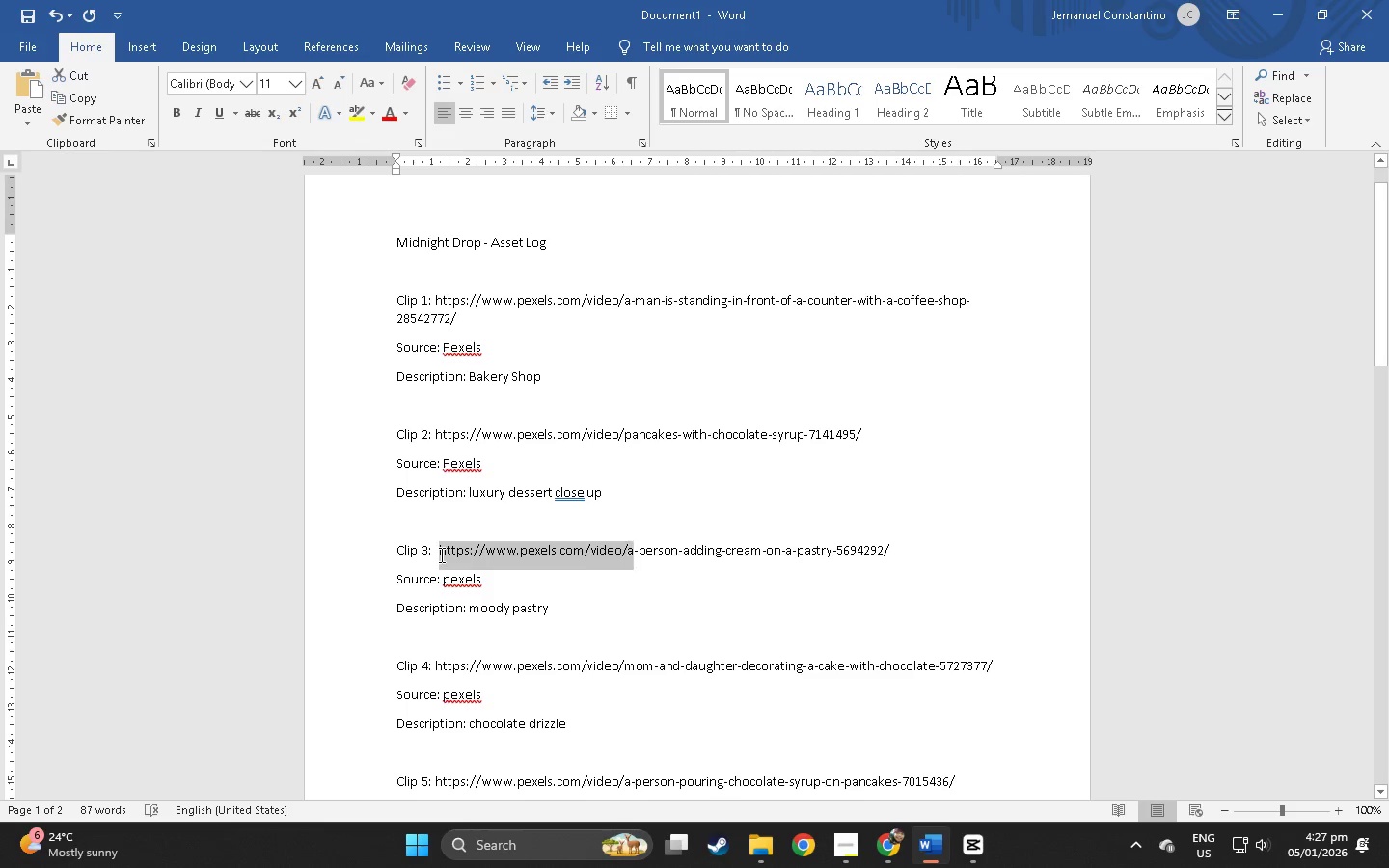 
key(Control+Shift+ArrowRight)
 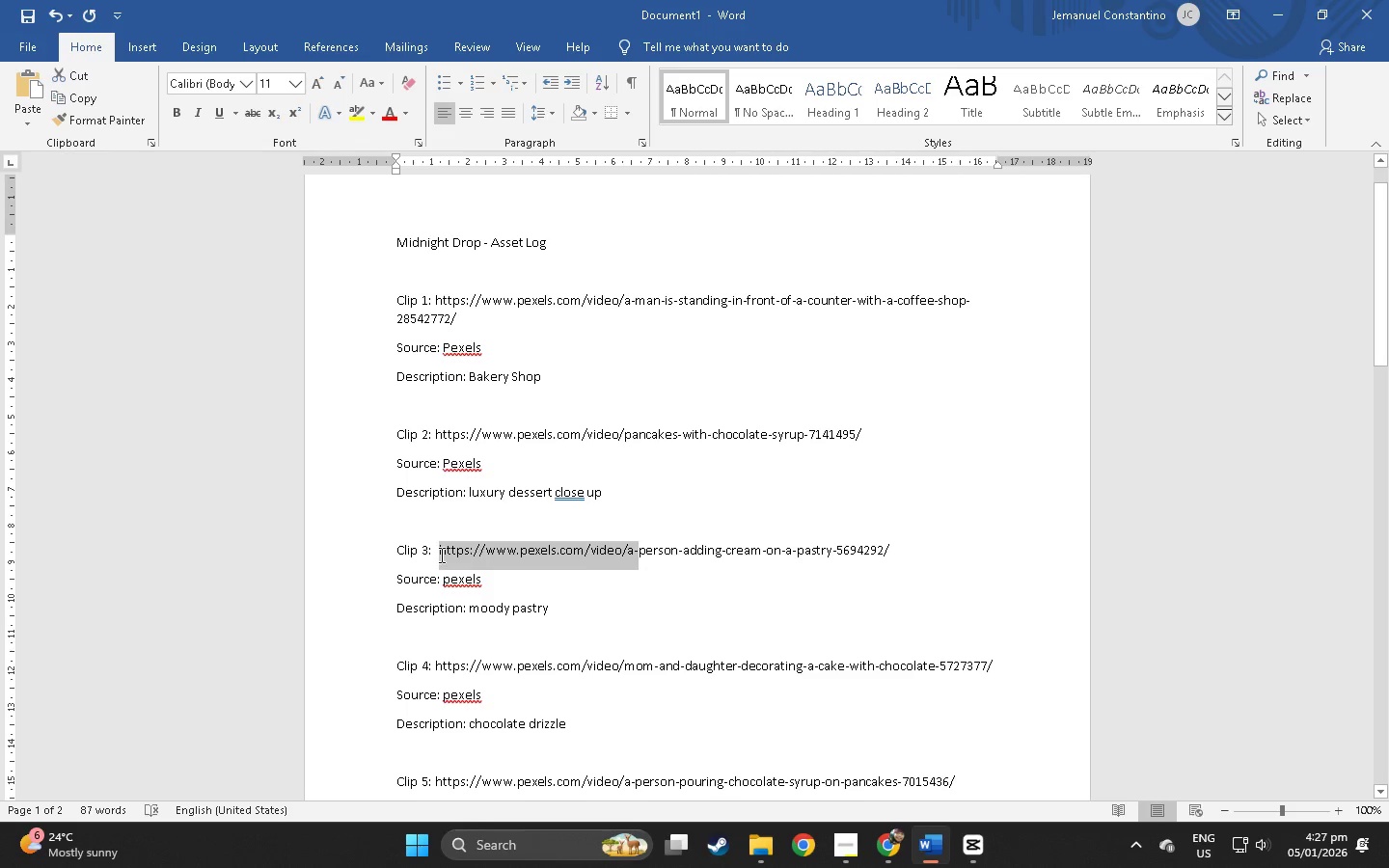 
key(Control+Shift+ArrowRight)
 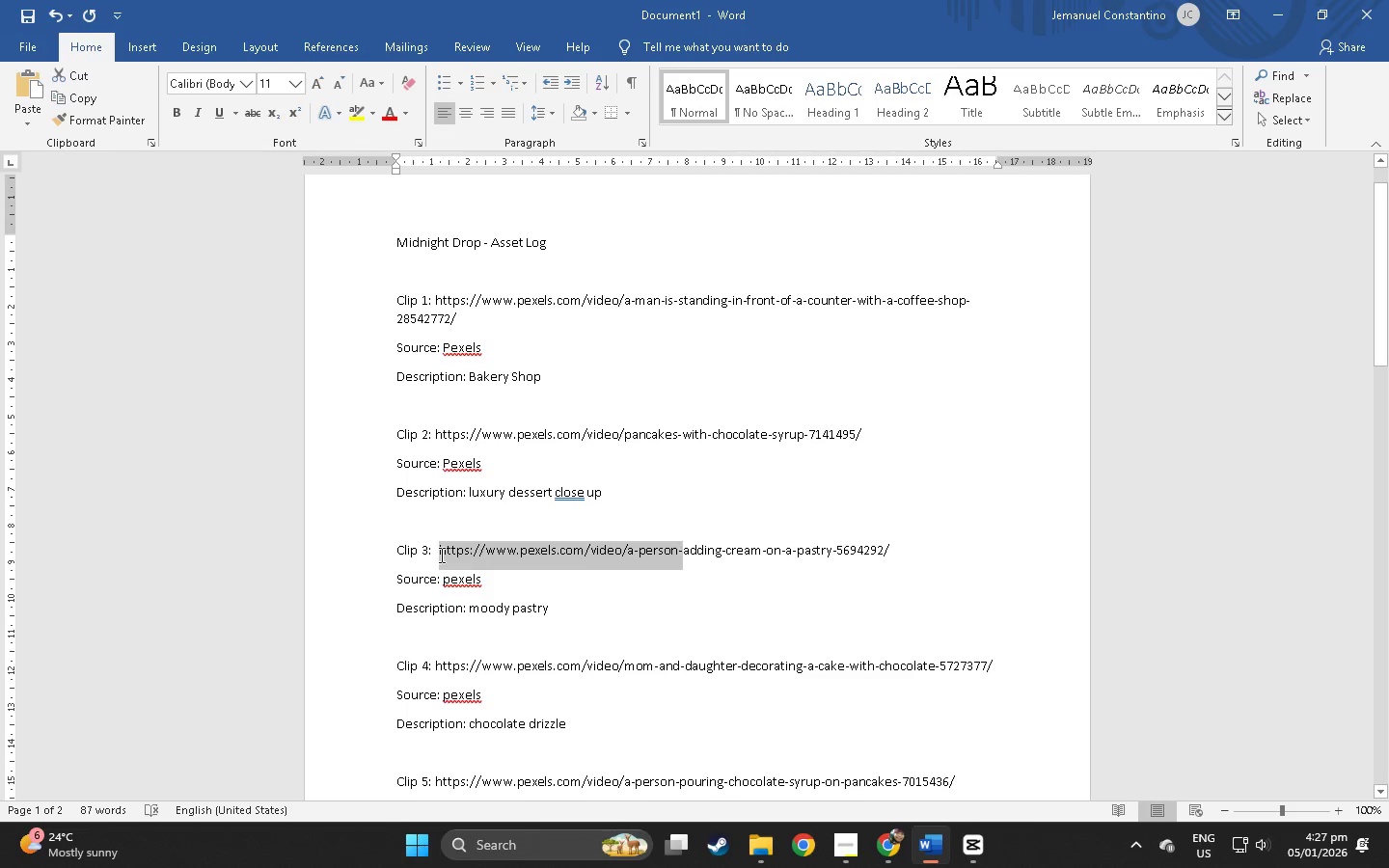 
hold_key(key=ArrowRight, duration=0.77)
 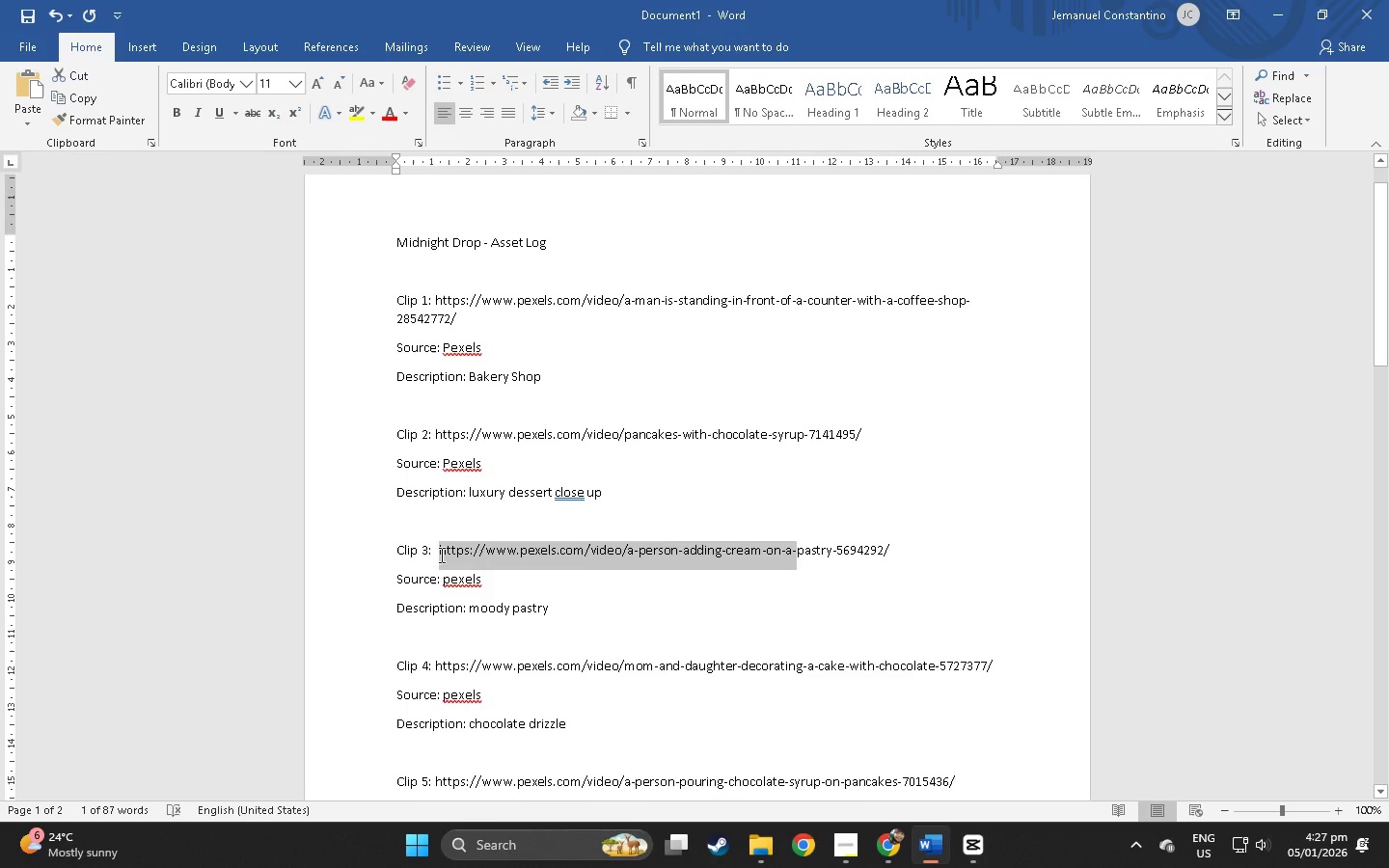 
key(Control+Shift+ArrowRight)
 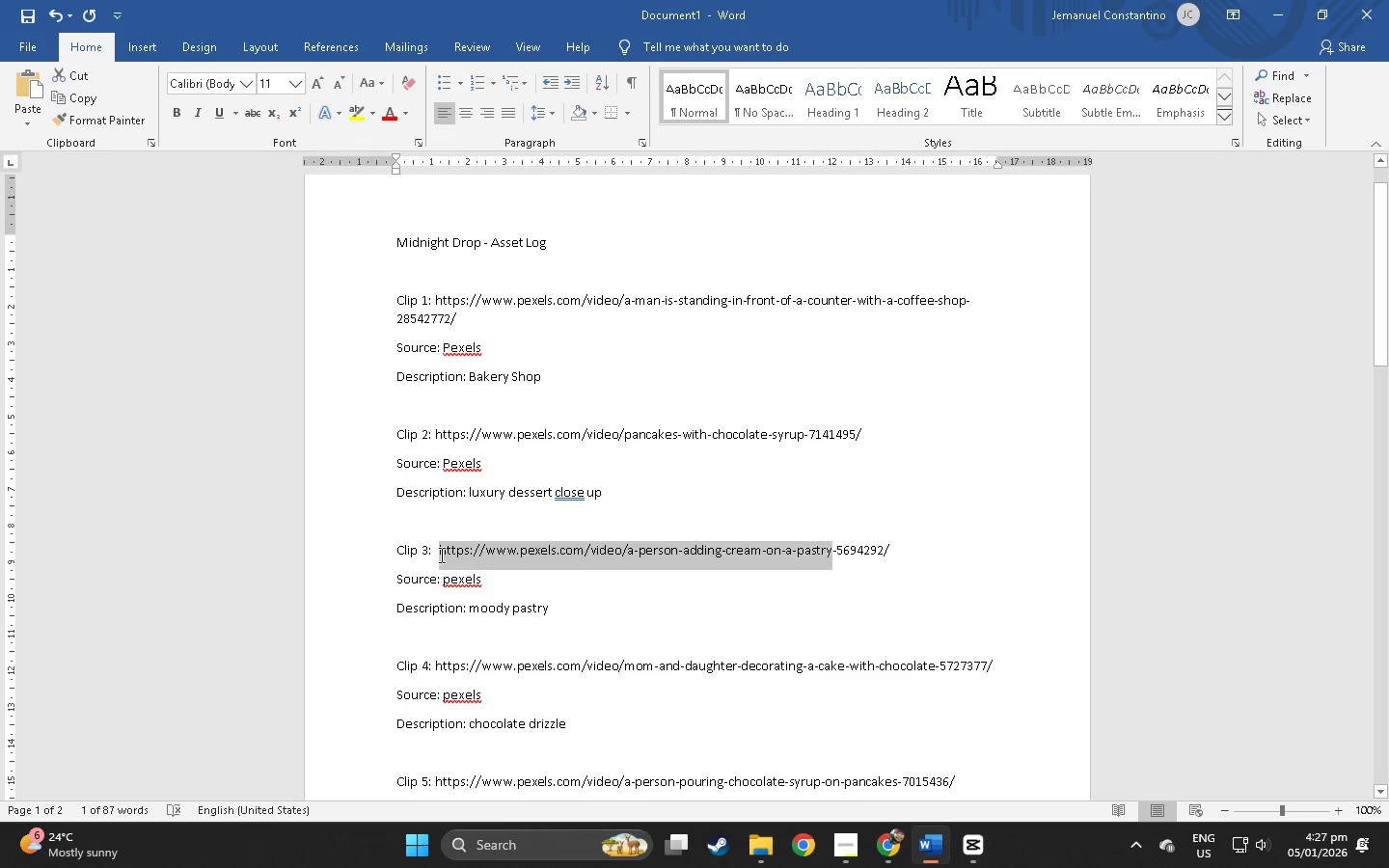 
key(Control+Shift+ArrowRight)
 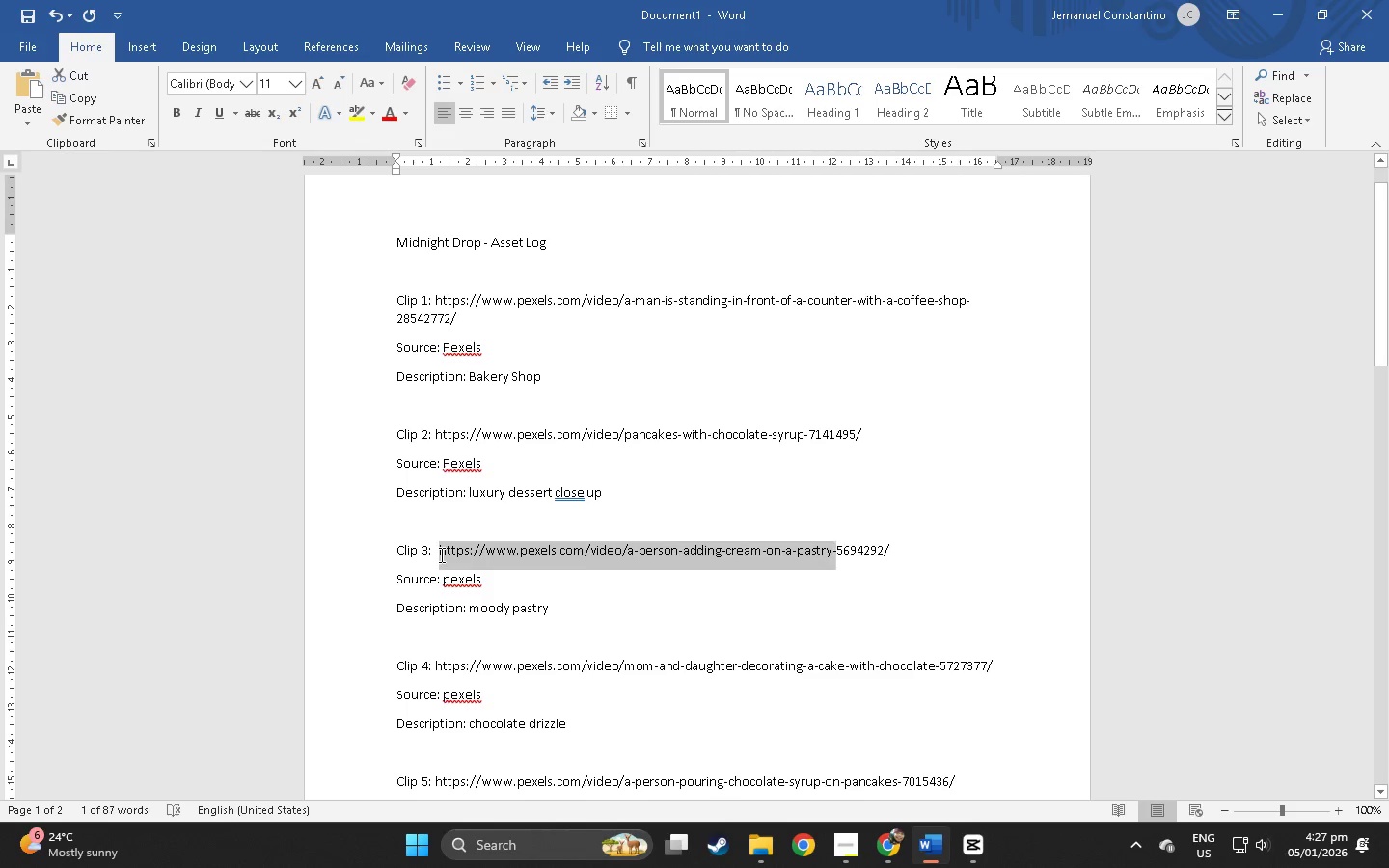 
key(Control+Shift+ArrowRight)
 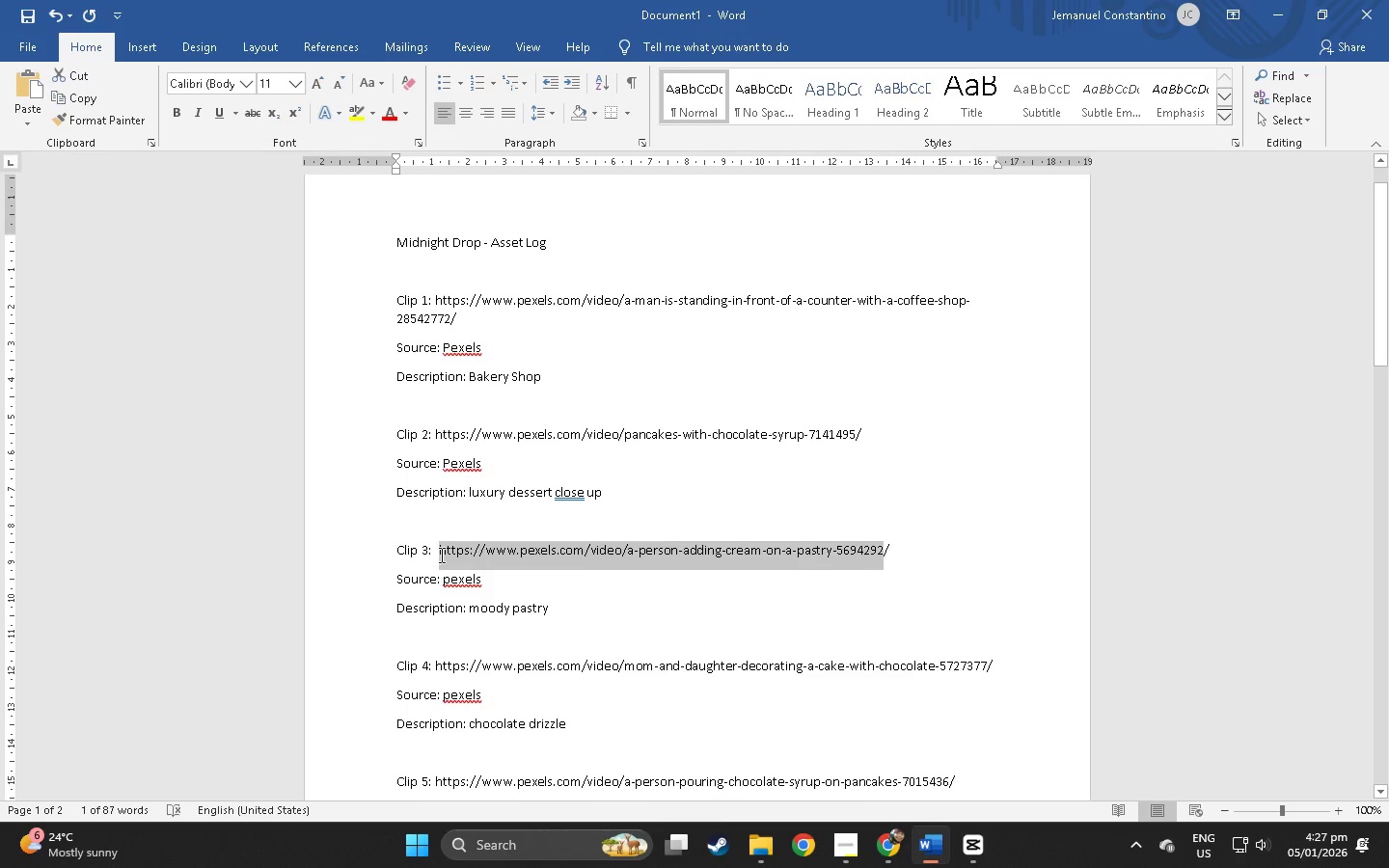 
key(Control+Shift+ArrowRight)
 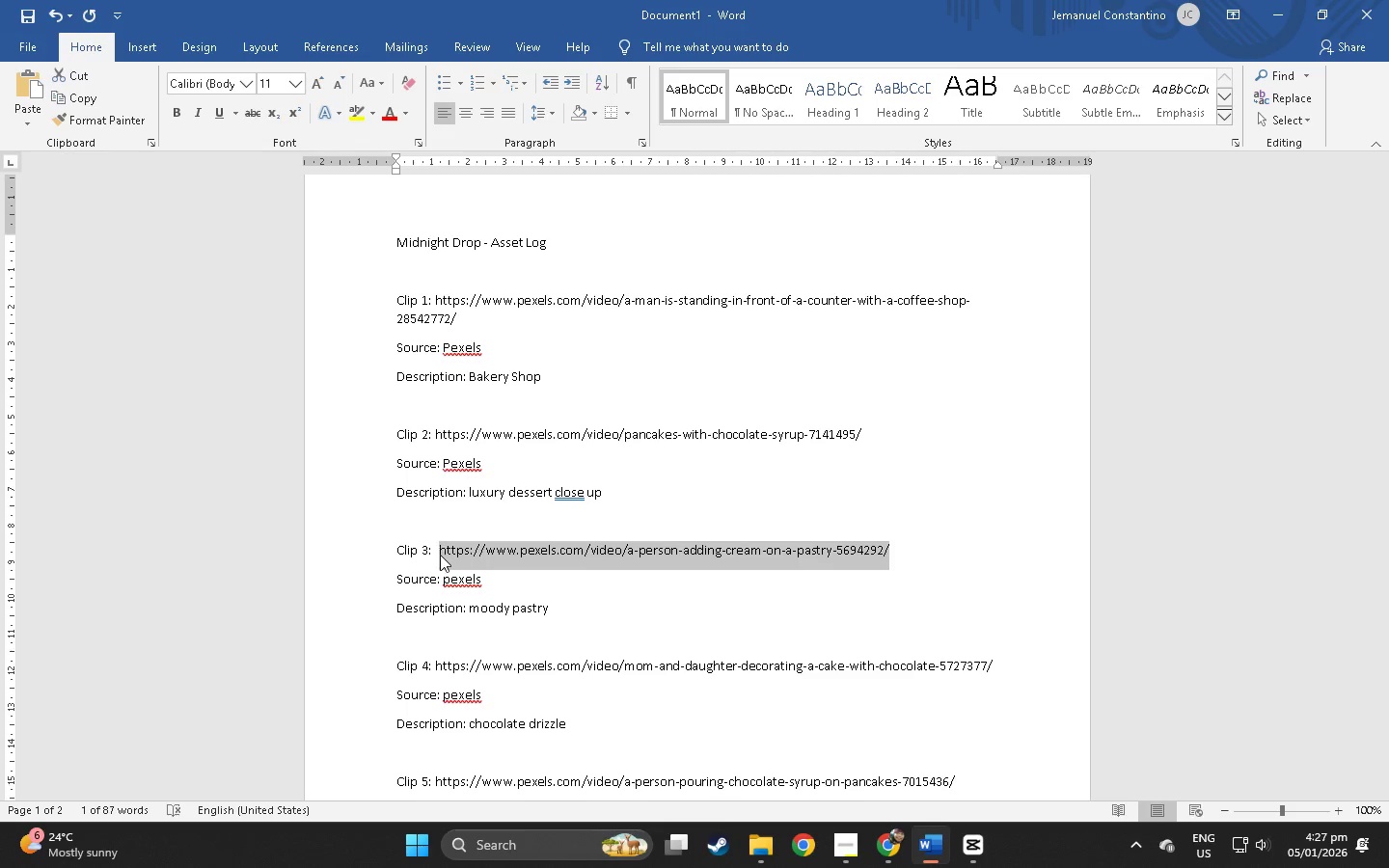 
key(Control+C)
 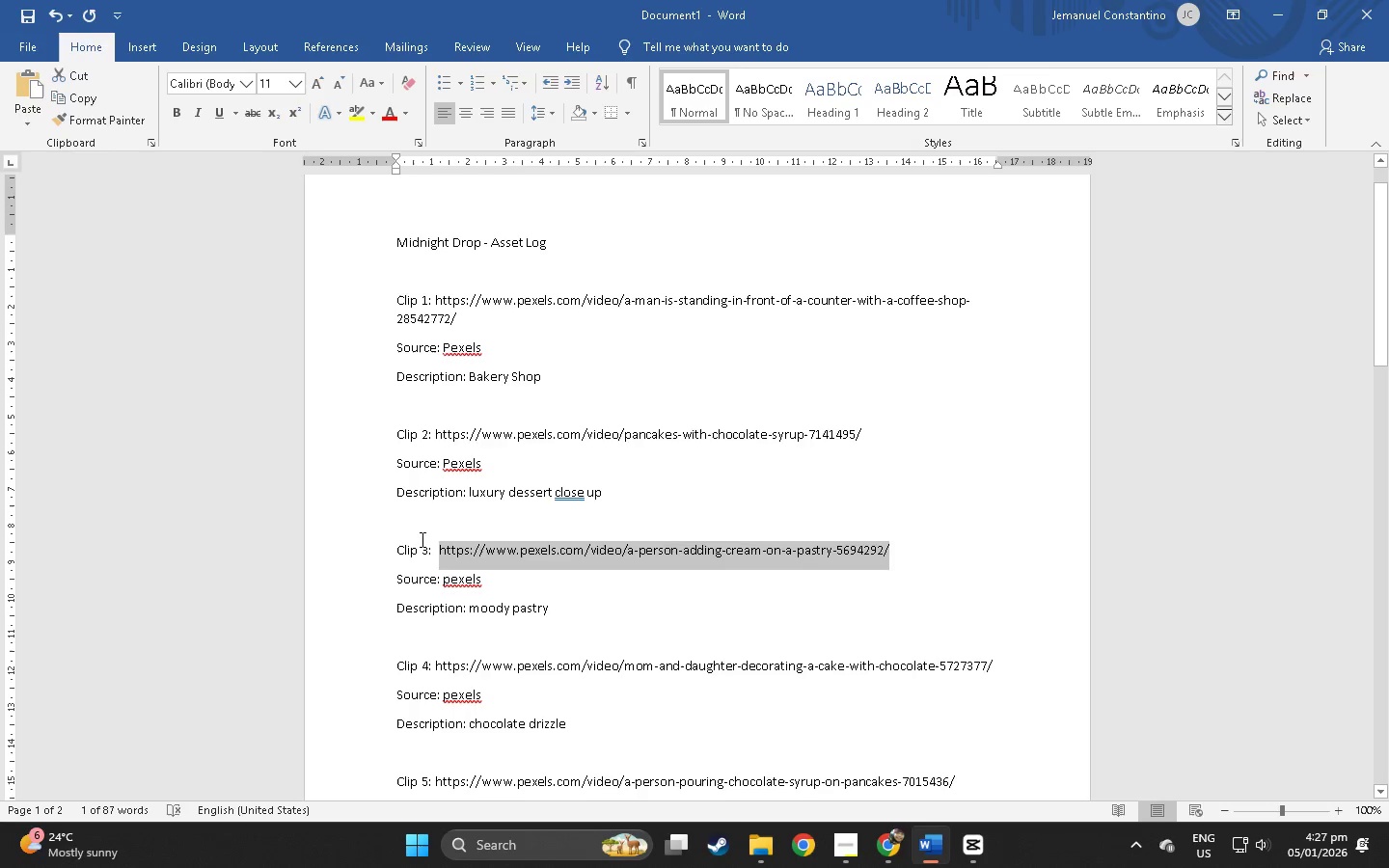 
key(Alt+AltLeft)
 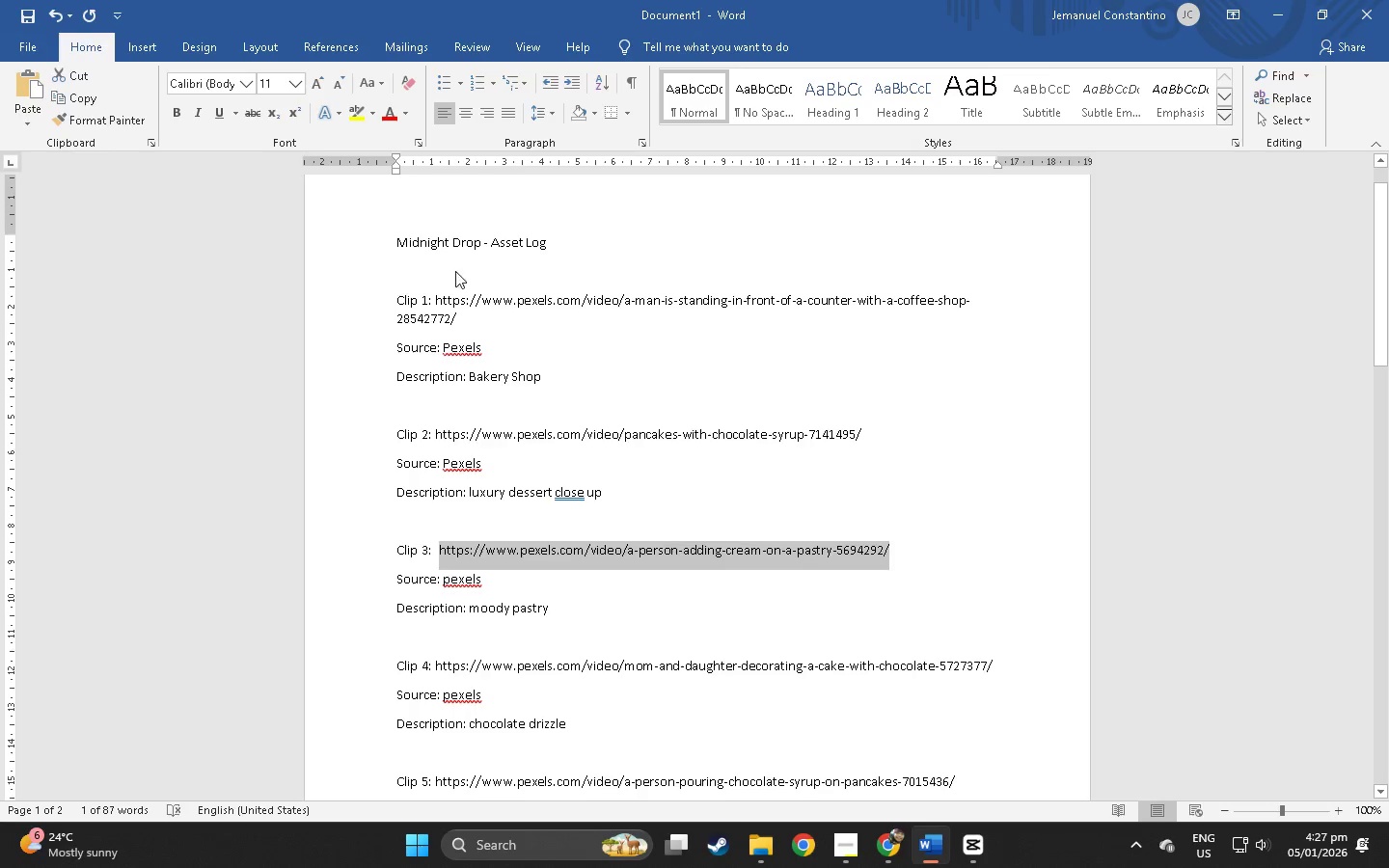 
key(Alt+Tab)
 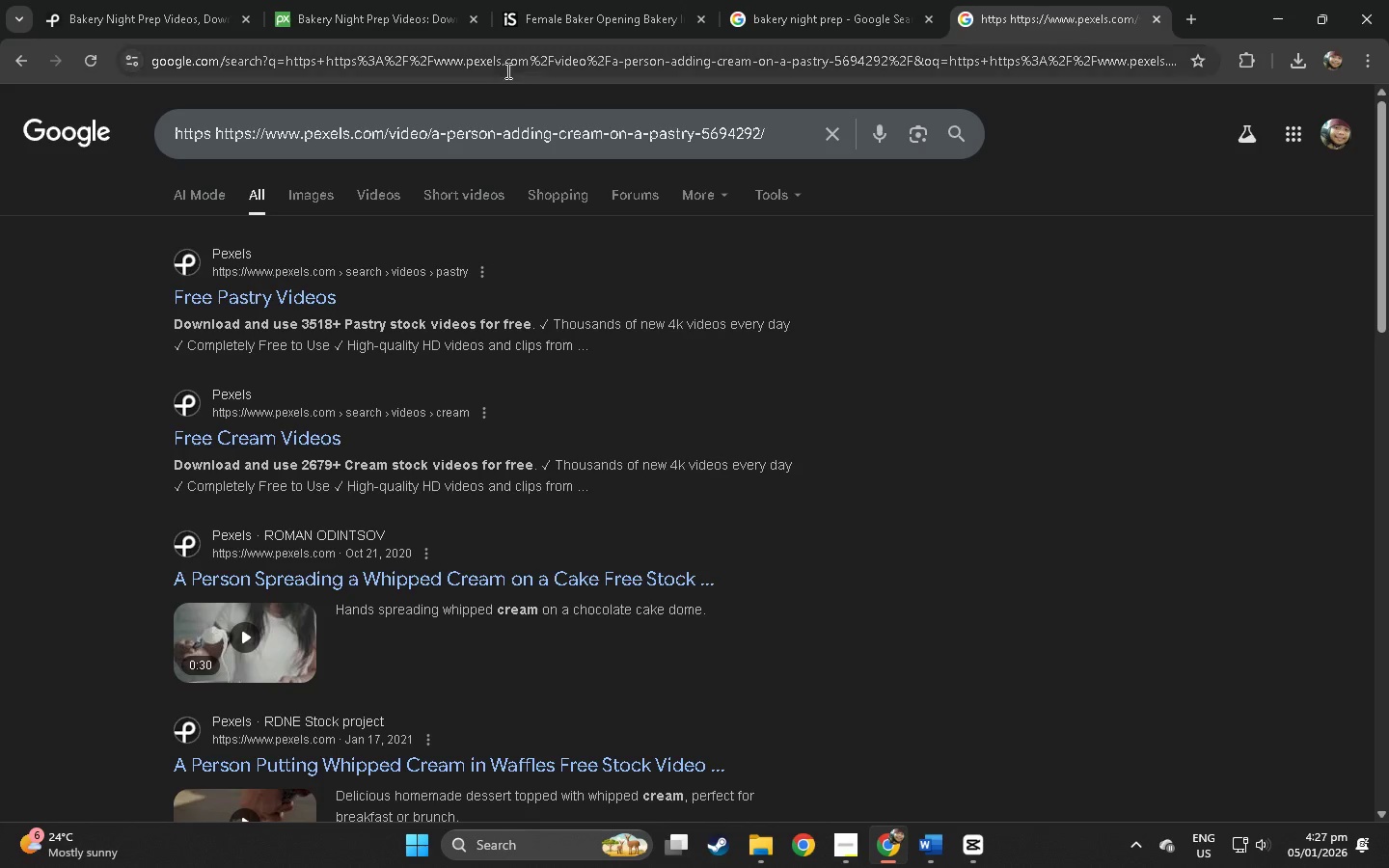 
left_click([512, 61])
 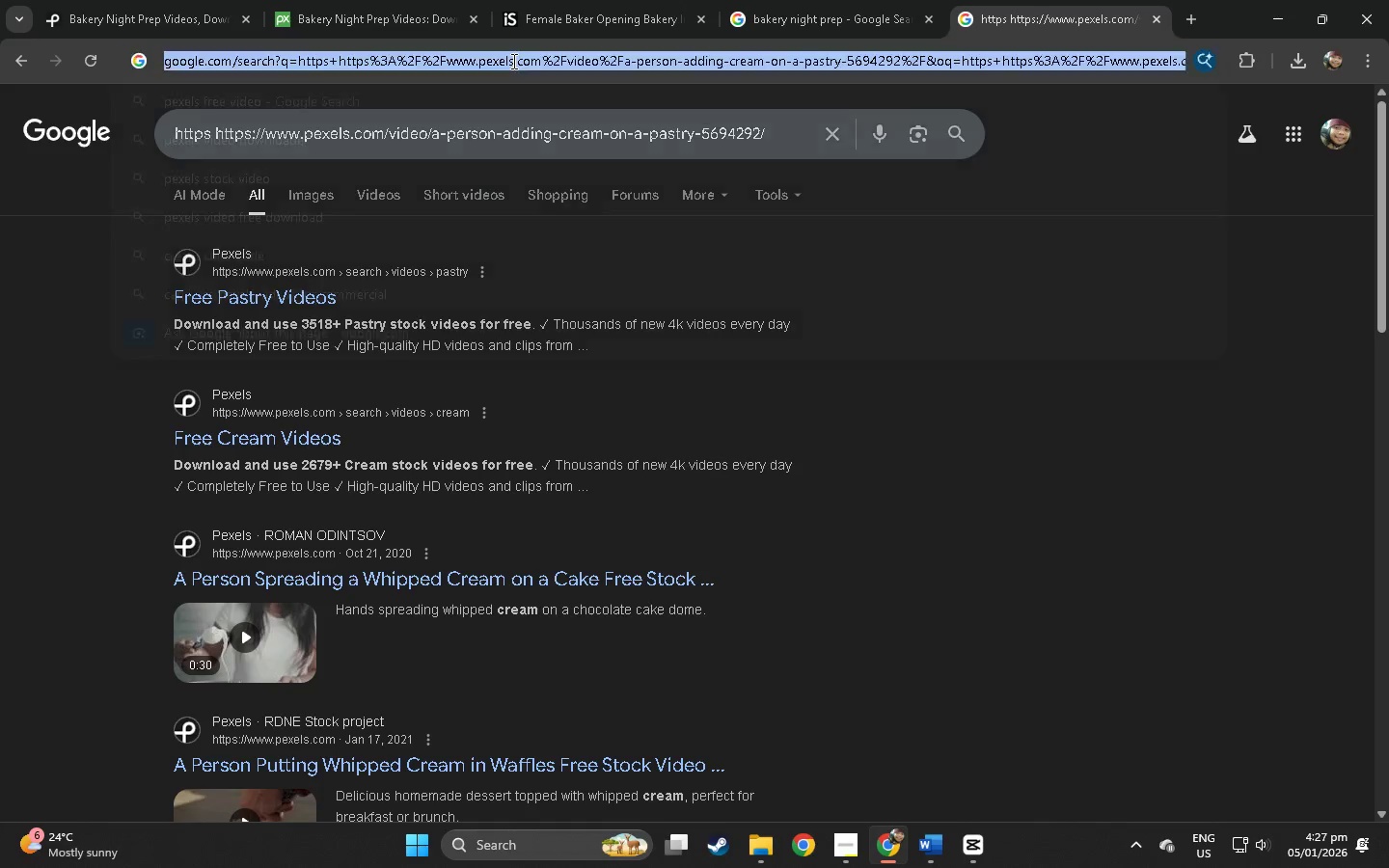 
key(Control+ControlLeft)
 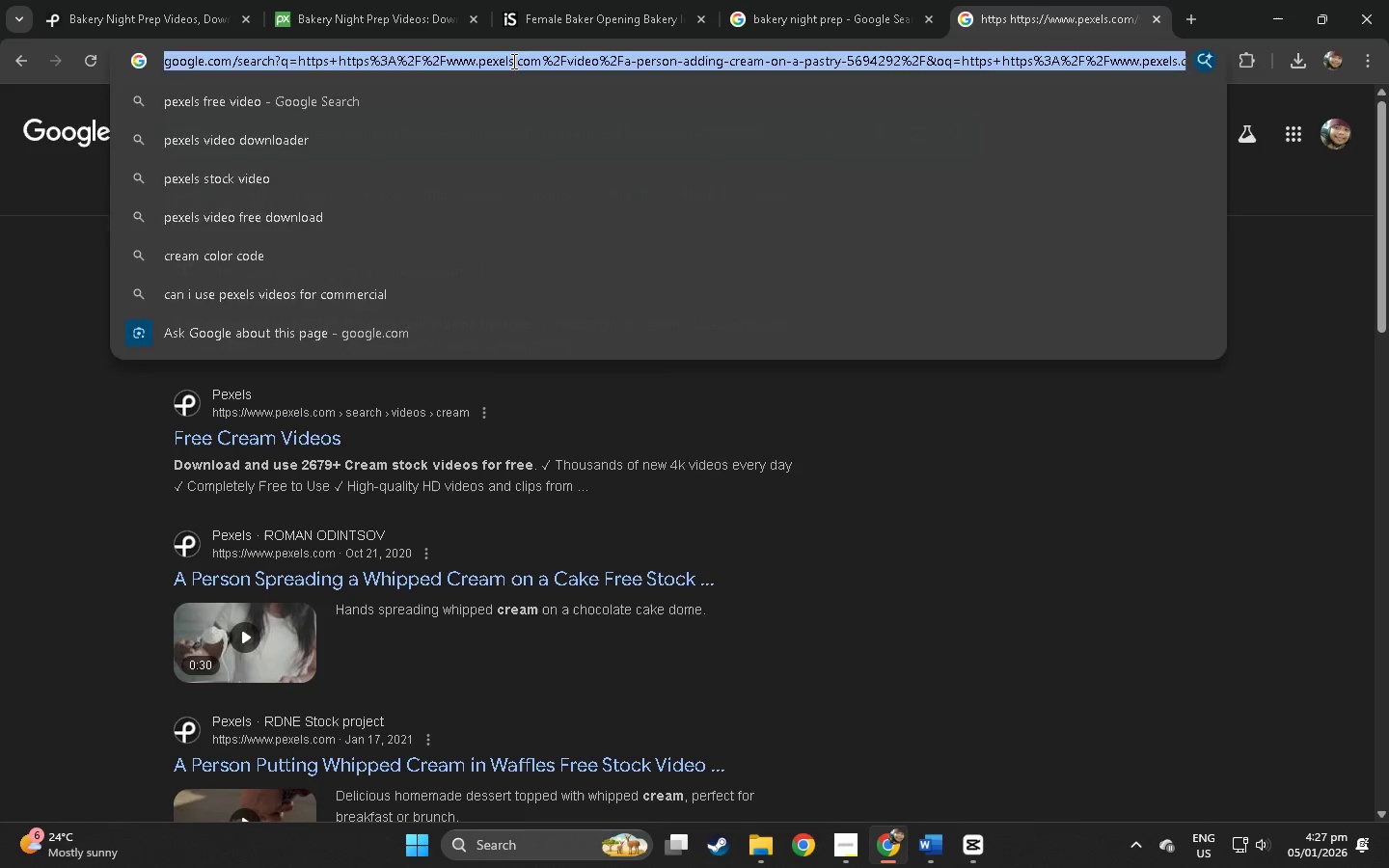 
key(Control+V)
 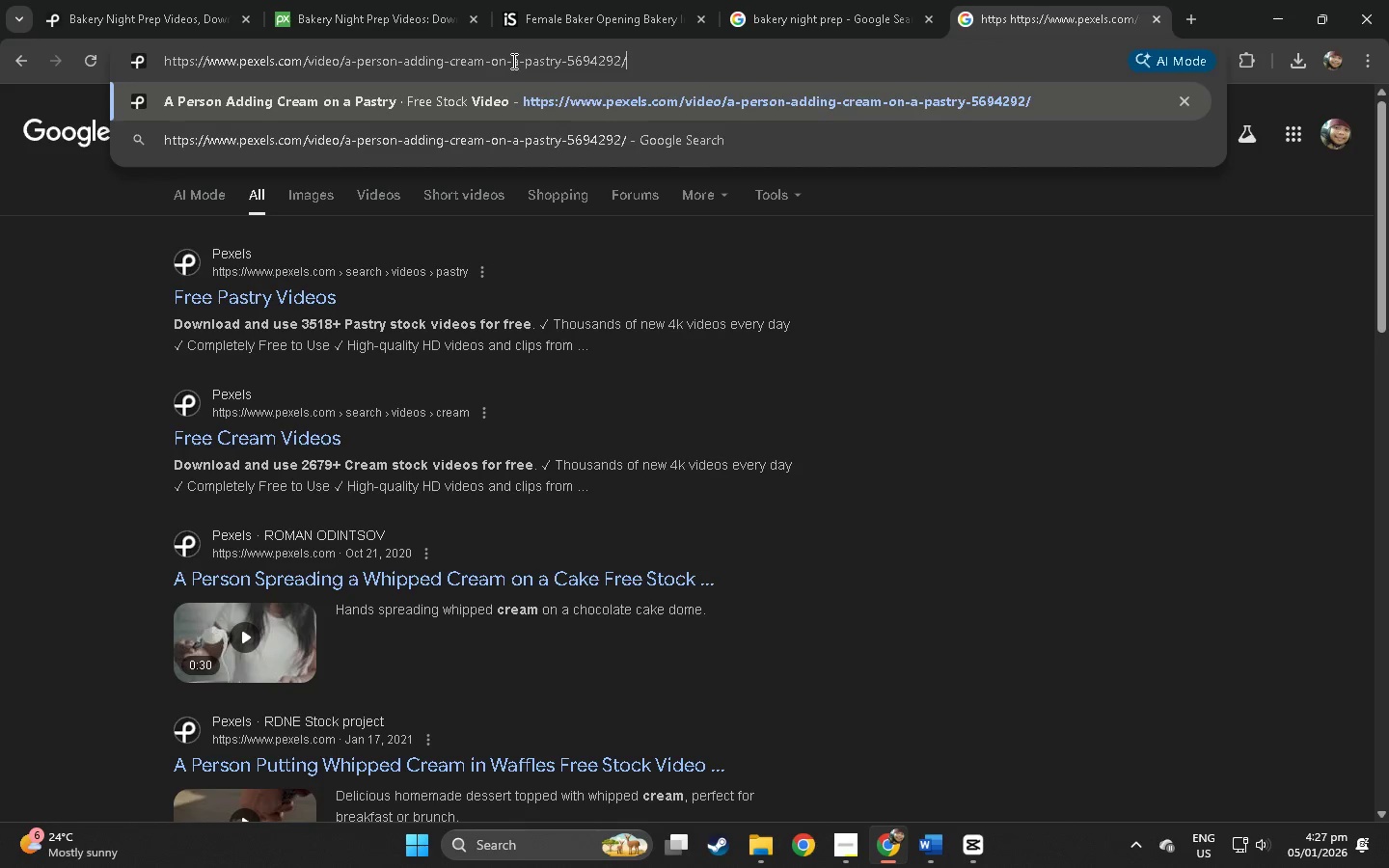 
key(NumpadEnter)
 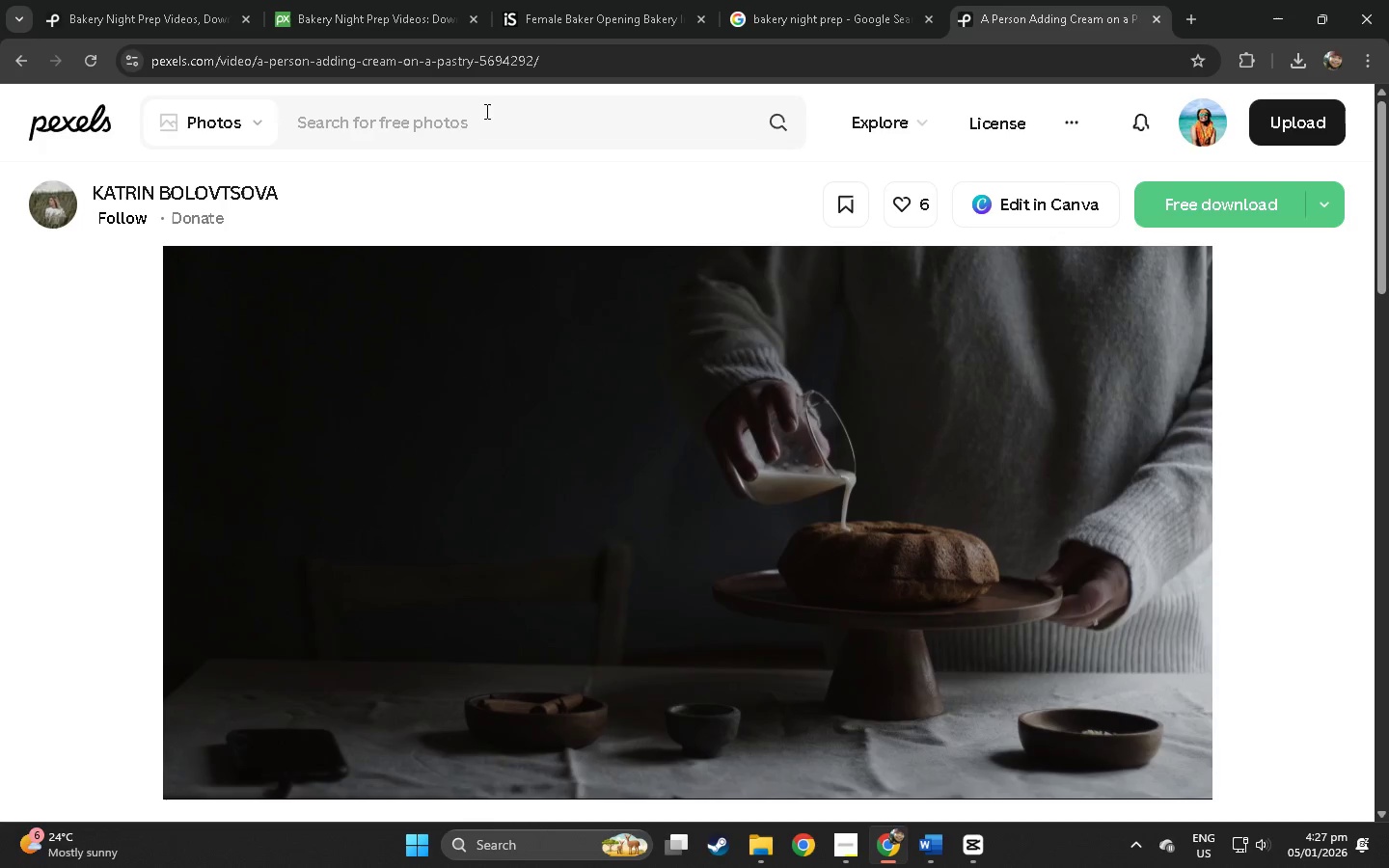 
key(Alt+AltLeft)
 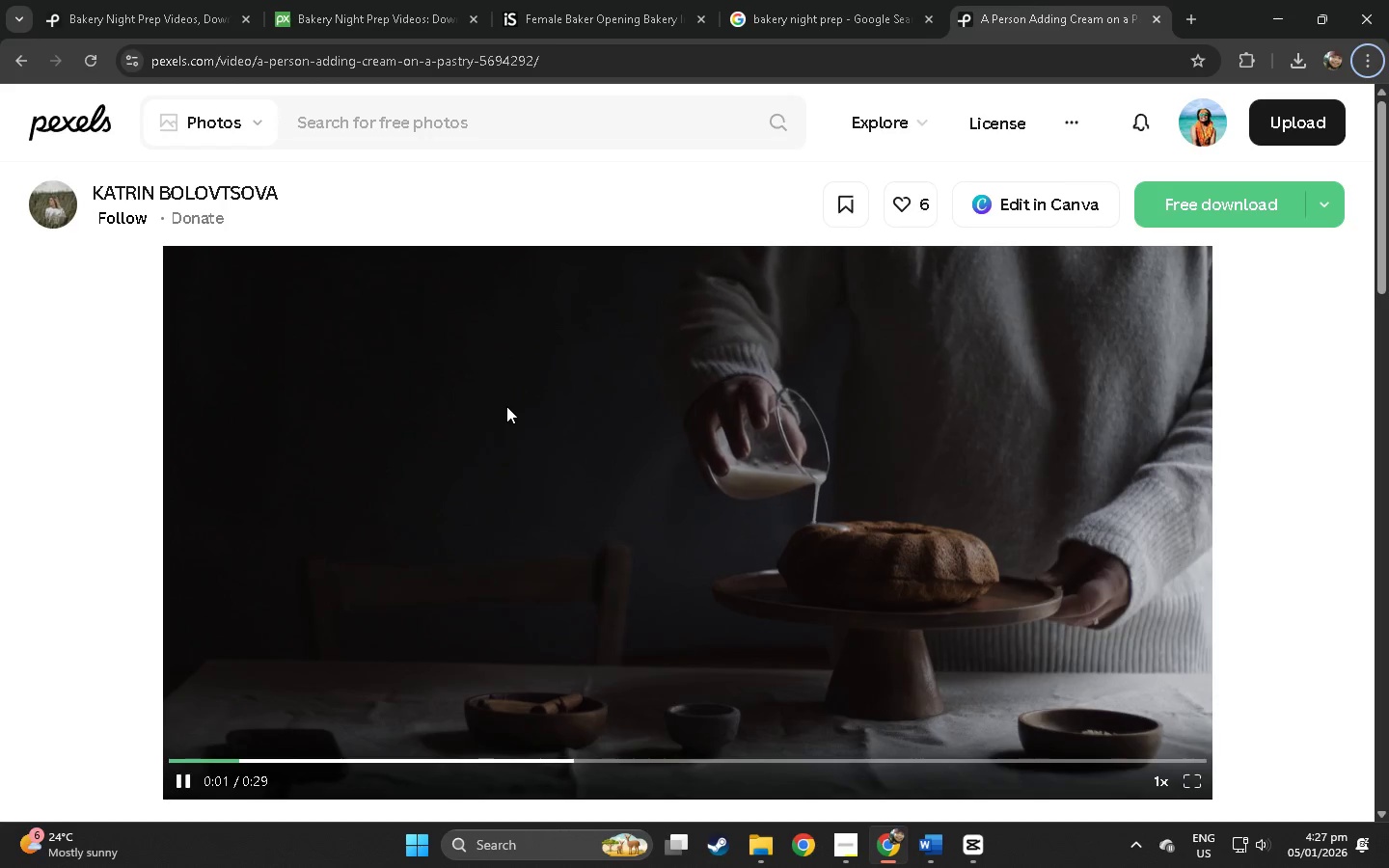 
left_click([506, 406])
 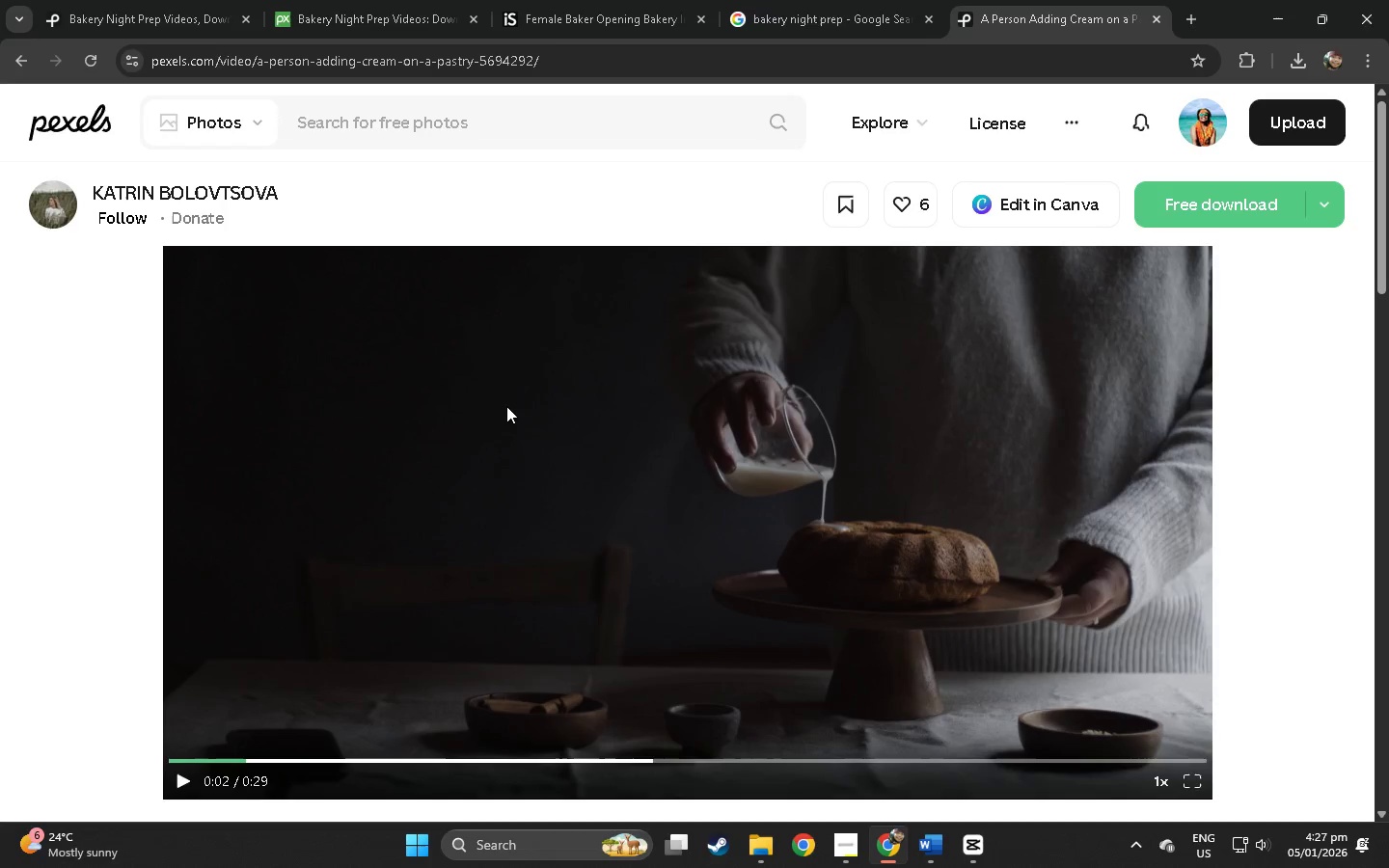 
key(Alt+AltLeft)
 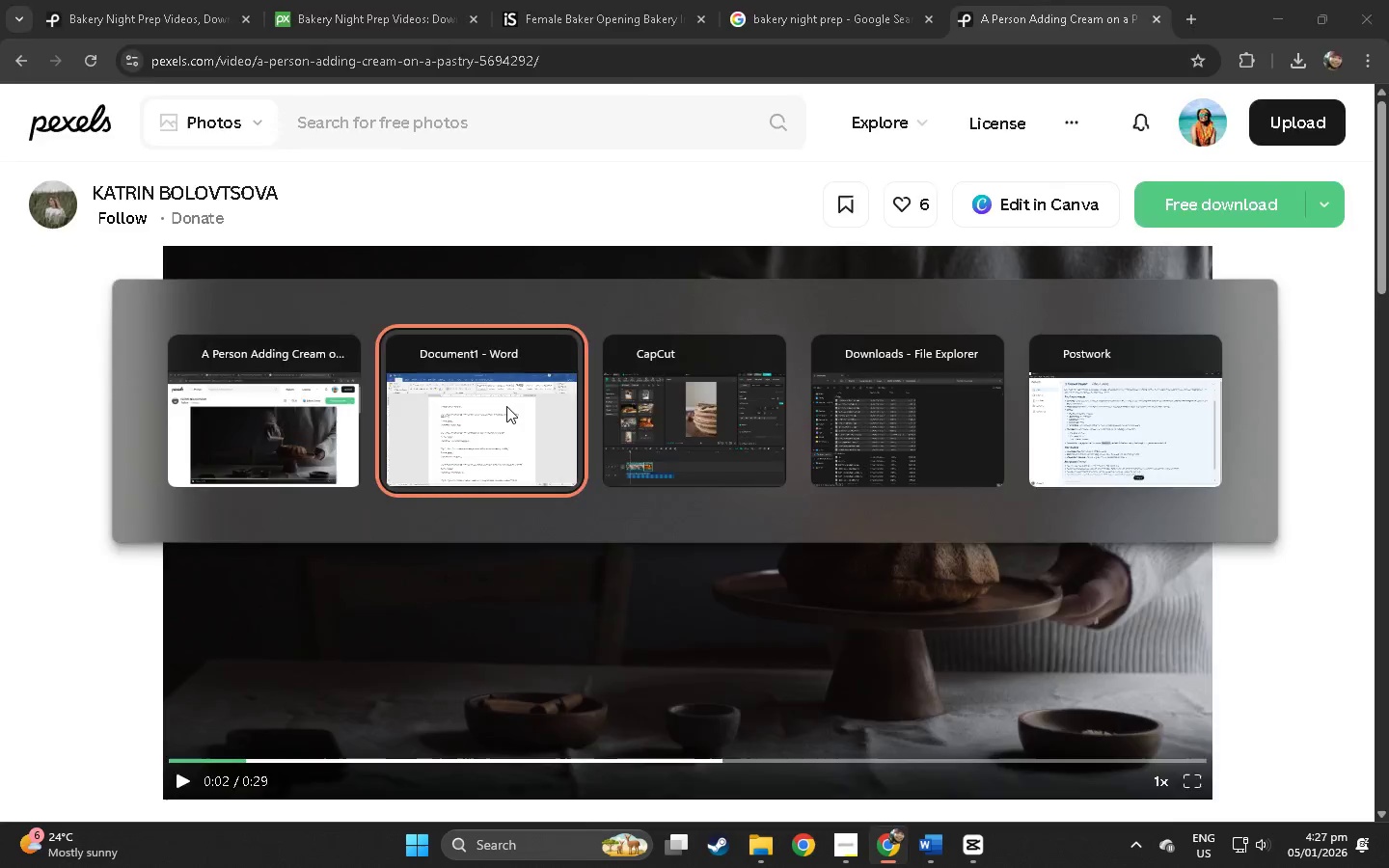 
key(Alt+Tab)
 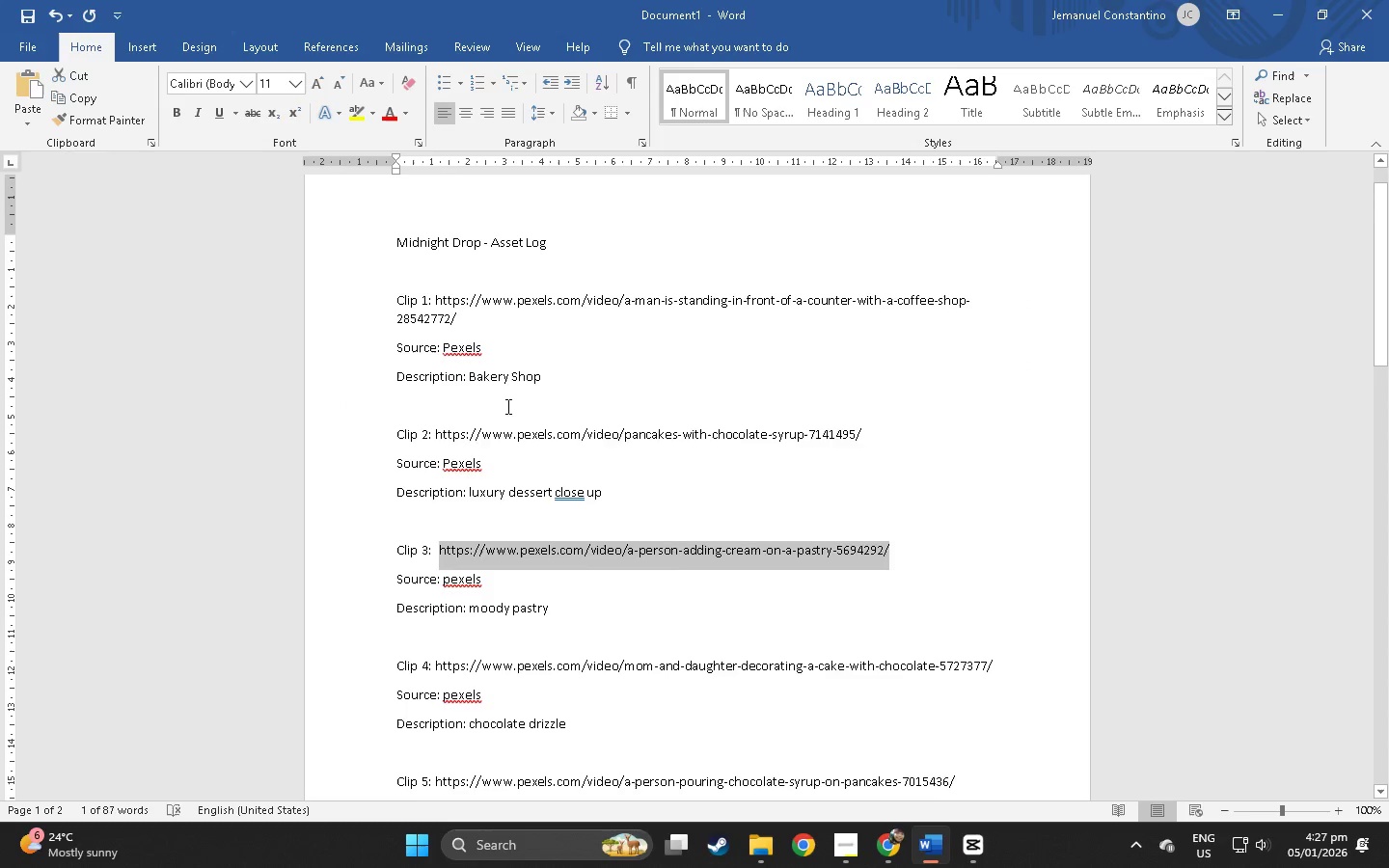 
key(Alt+Tab)
 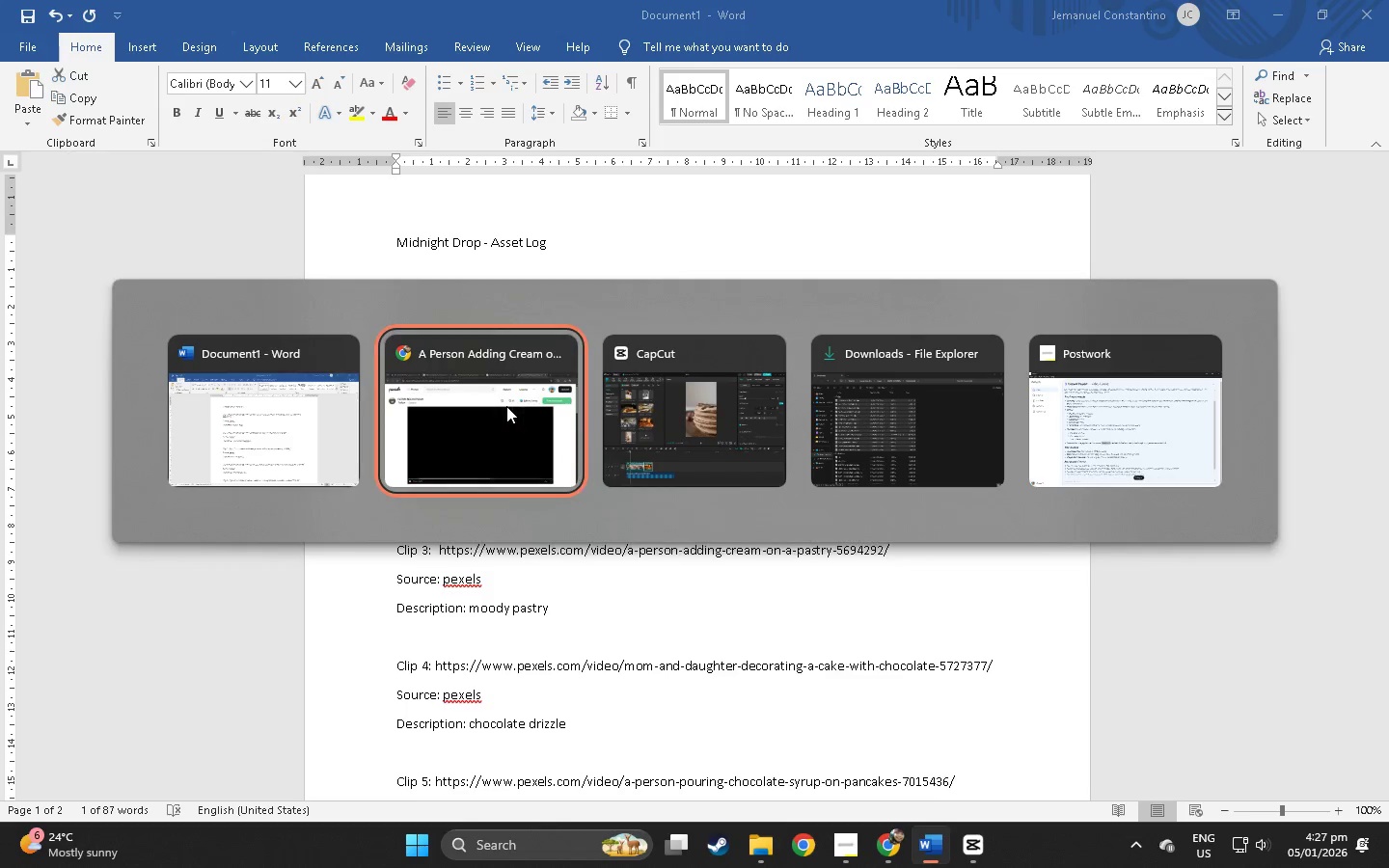 
key(Alt+Tab)
 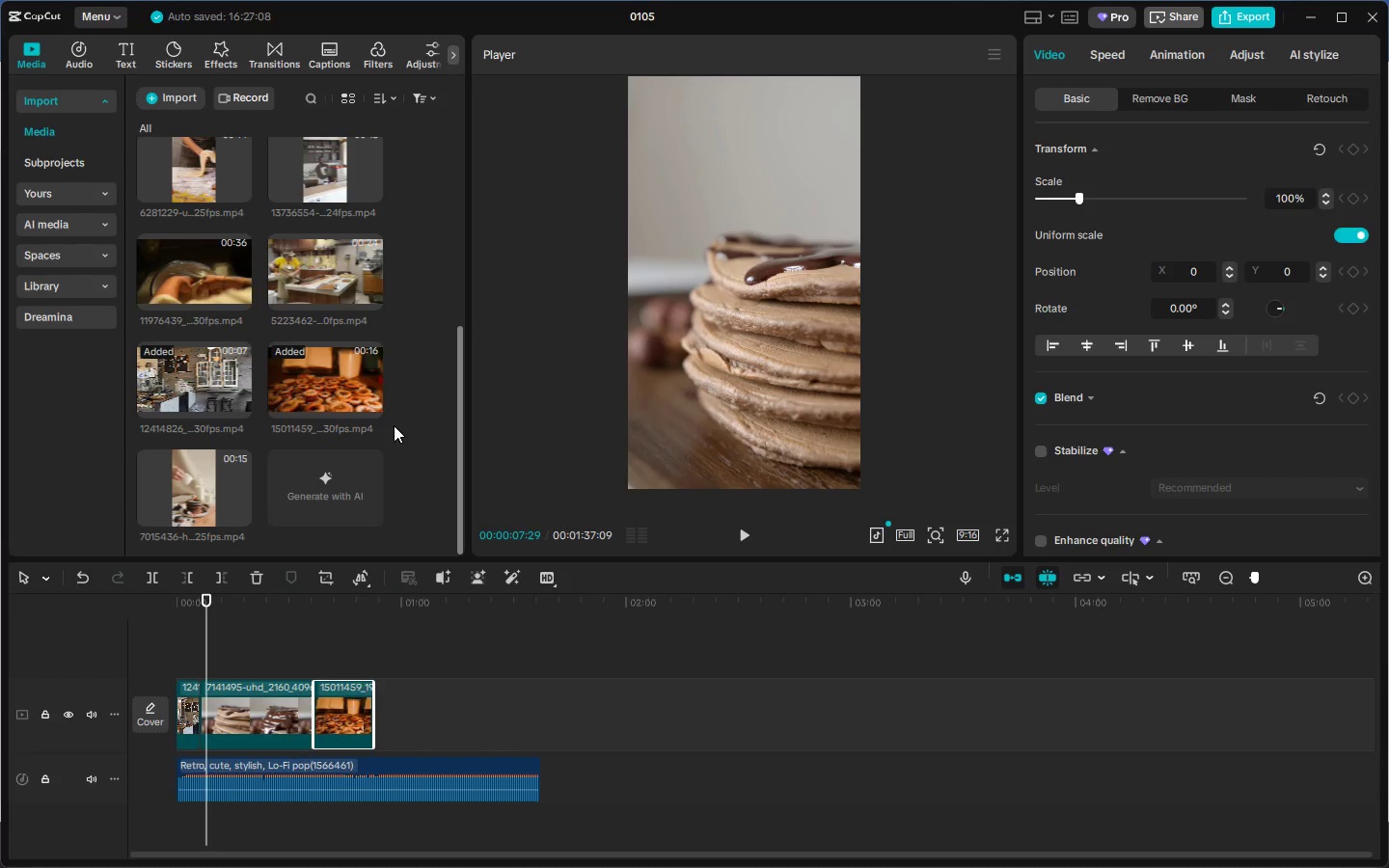 
scroll: coordinate [393, 394], scroll_direction: up, amount: 8.0
 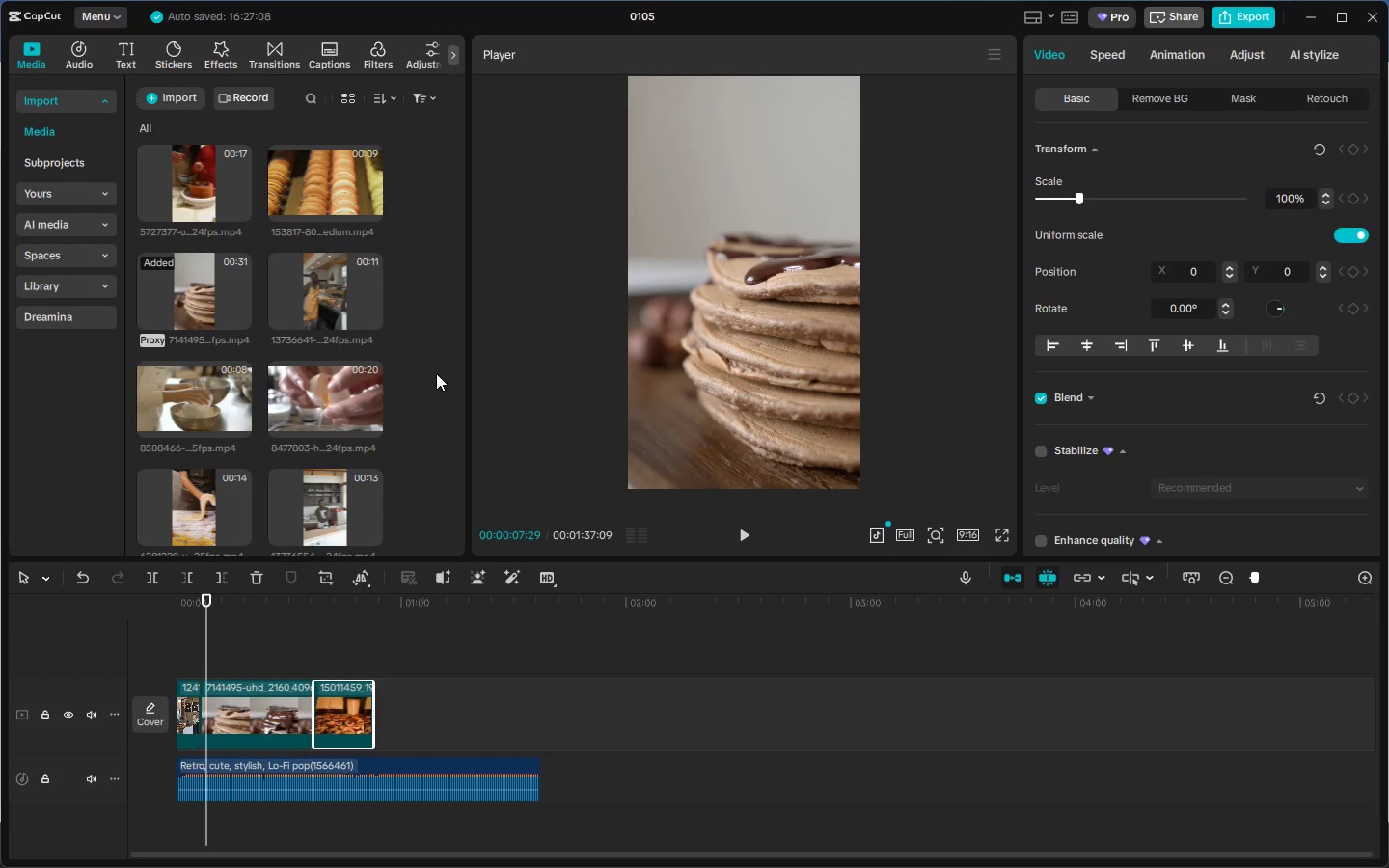 
scroll: coordinate [440, 368], scroll_direction: down, amount: 4.0
 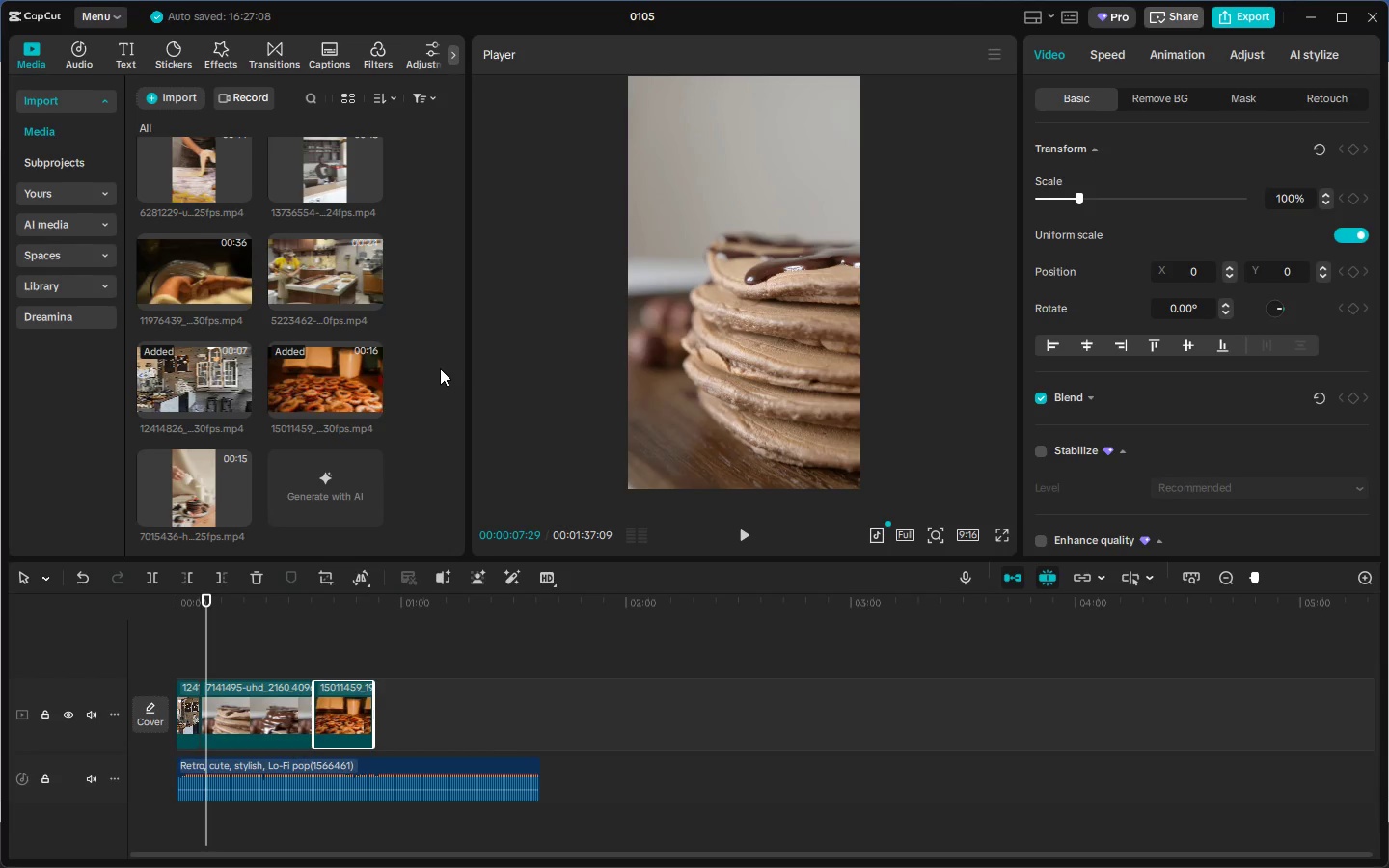 
key(Alt+AltLeft)
 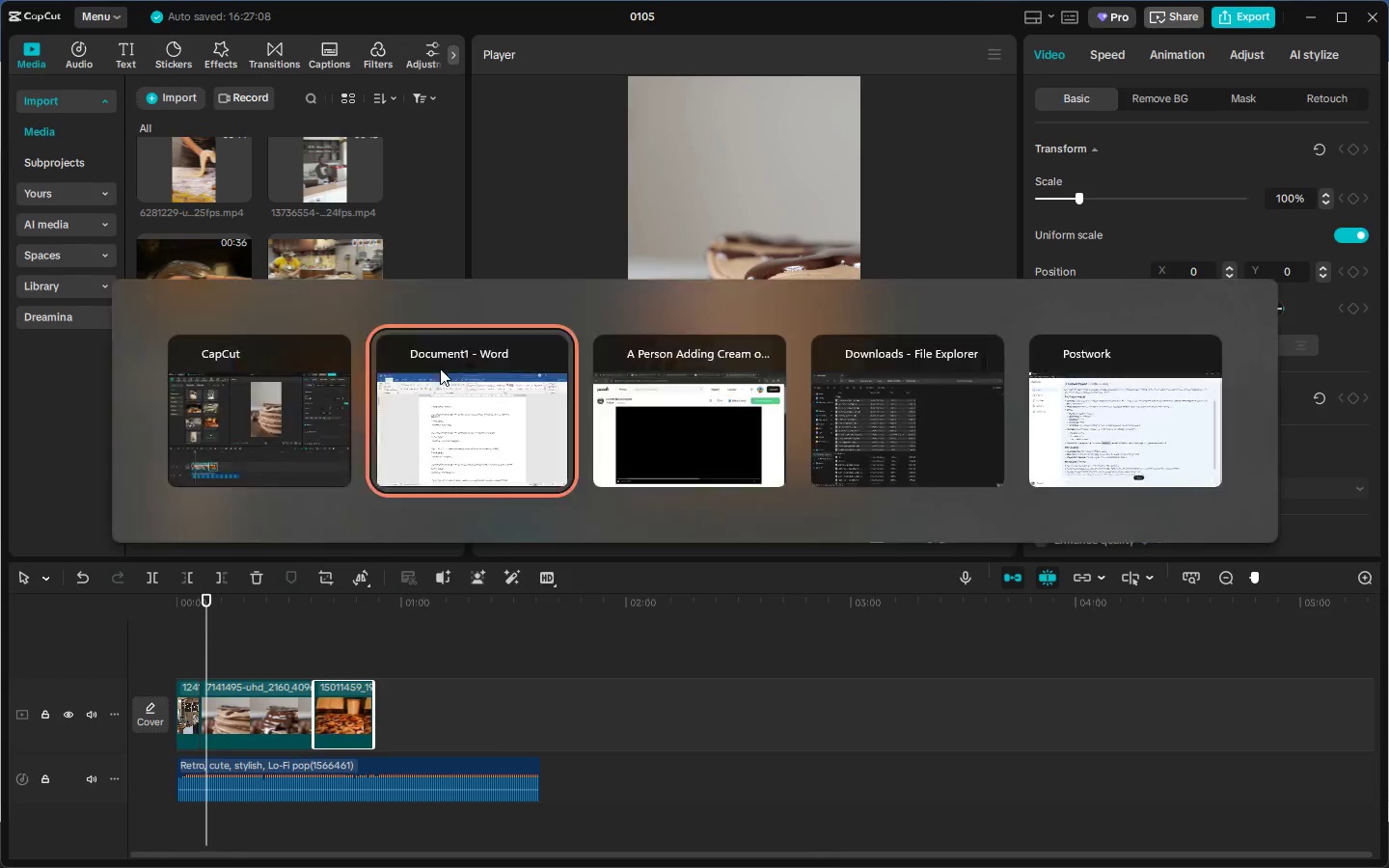 
key(Alt+Tab)
 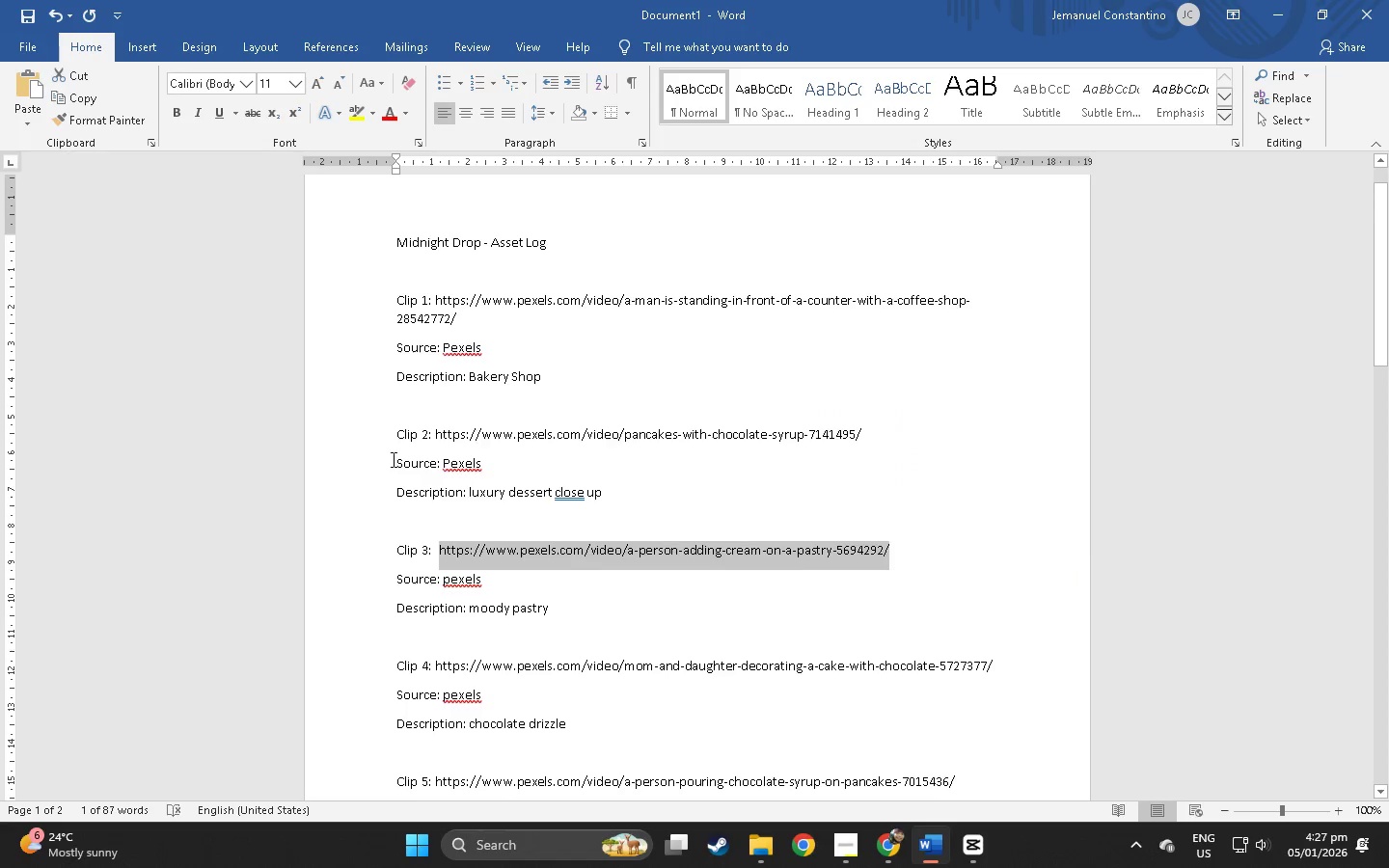 
key(Alt+Tab)
 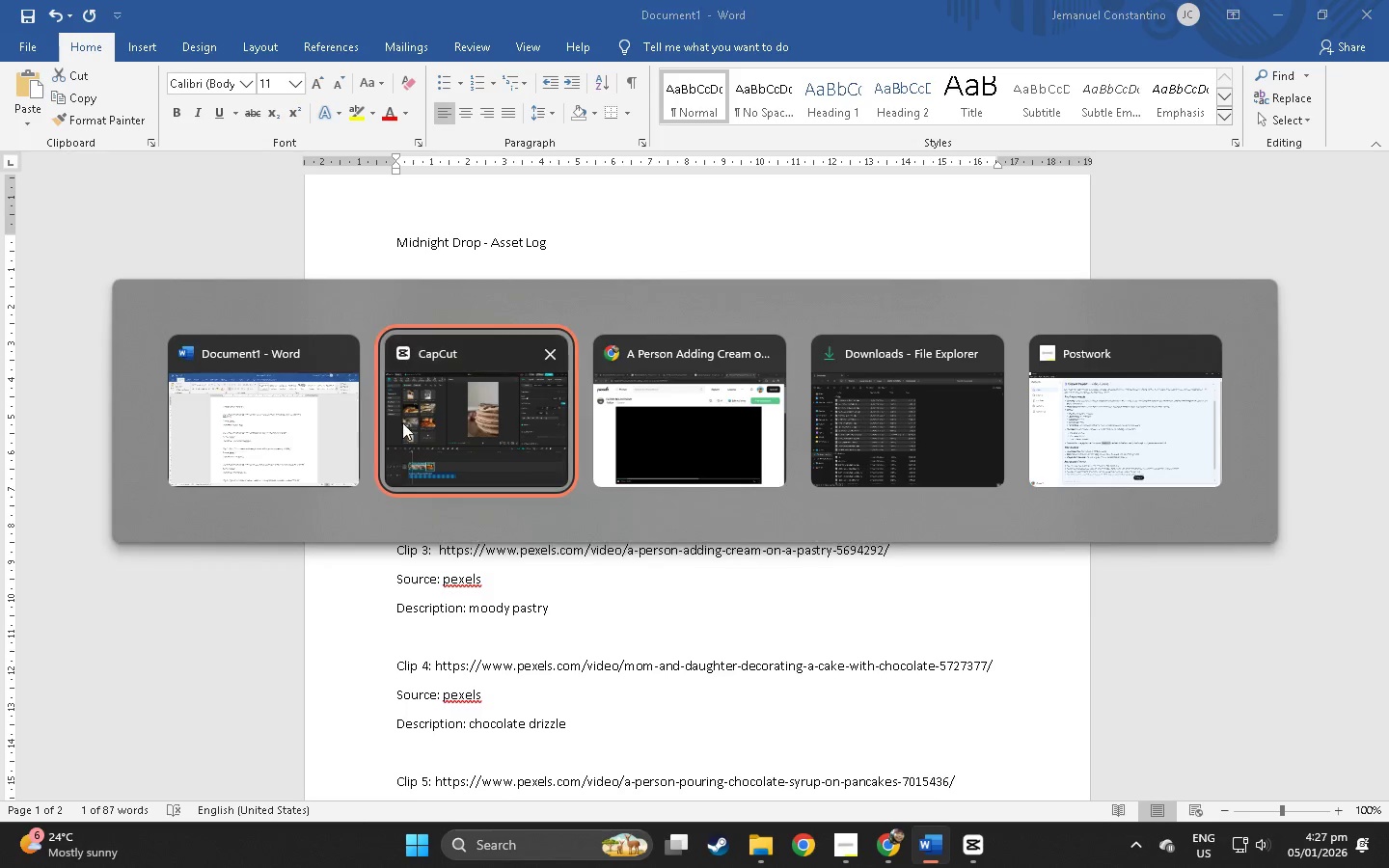 
key(Alt+Tab)
 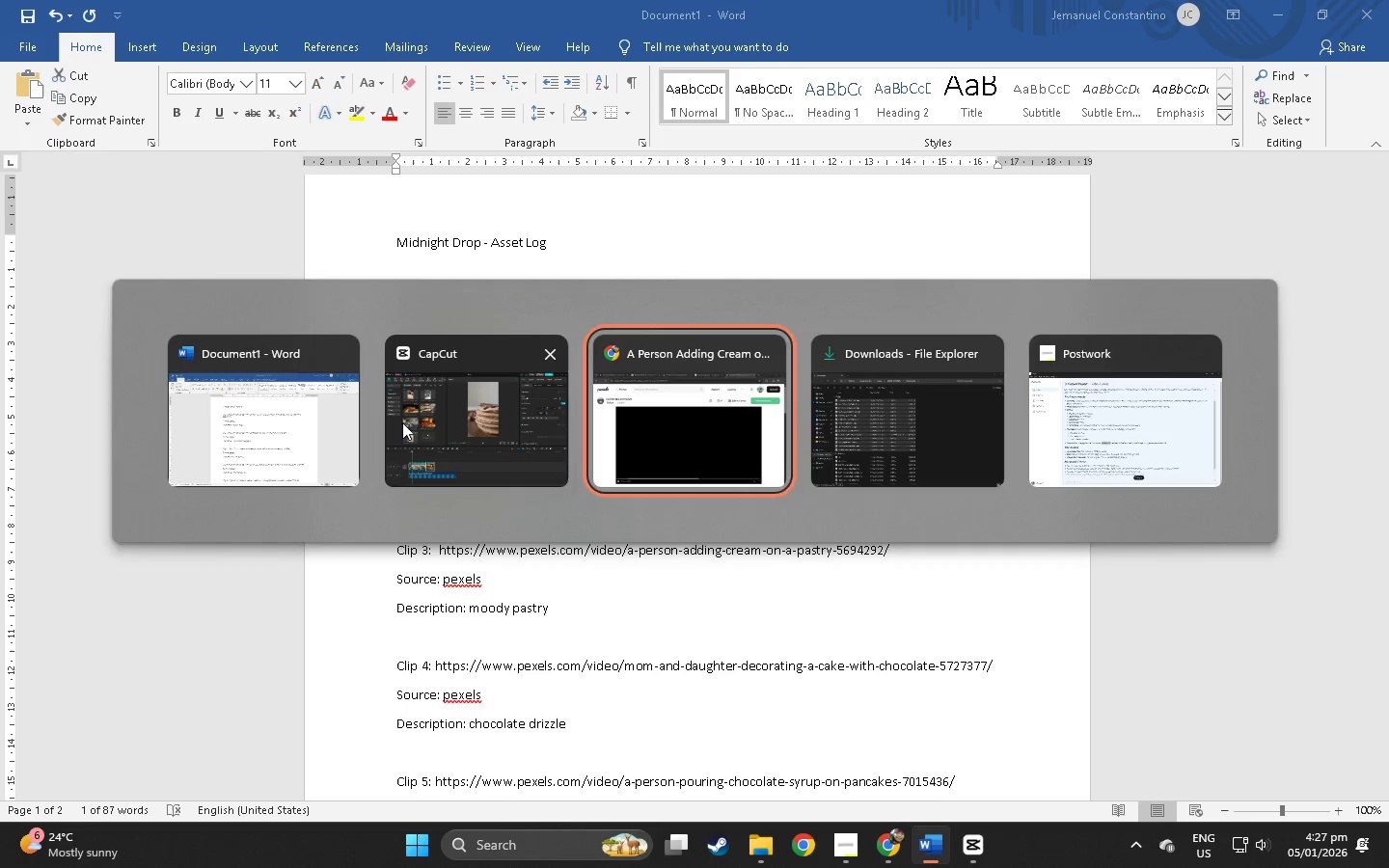 
key(Alt+Tab)
 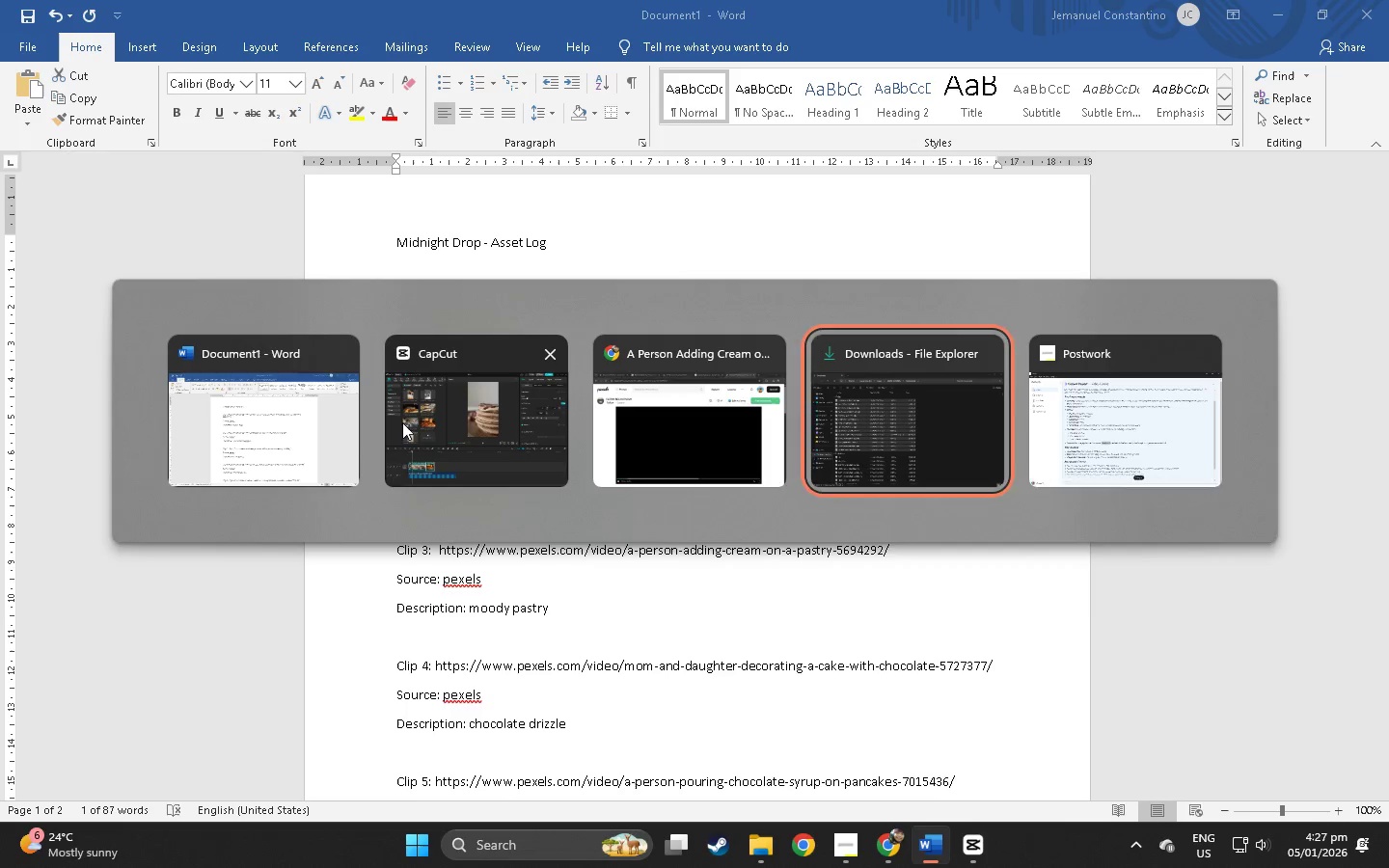 
key(Alt+Tab)
 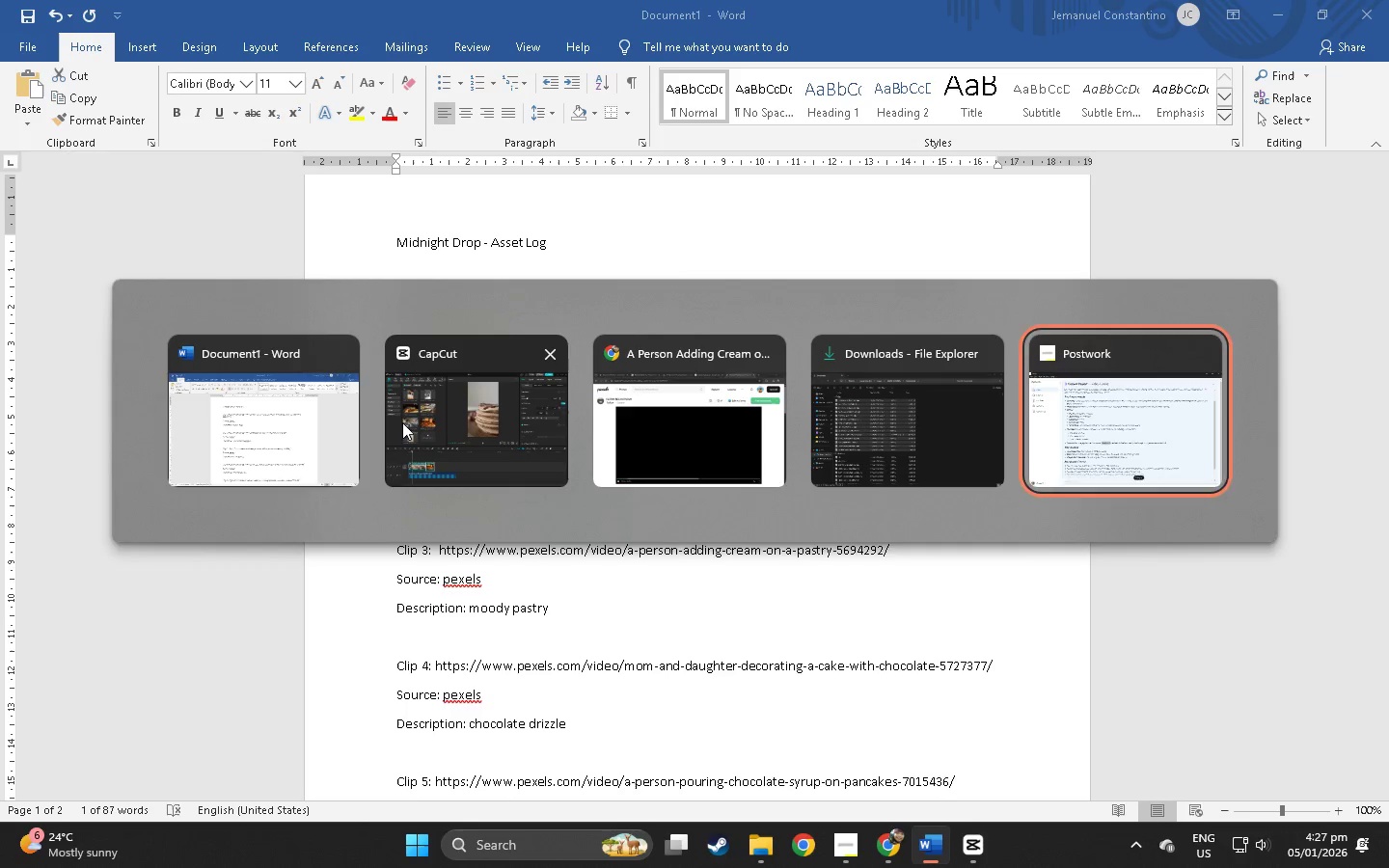 
key(Alt+Tab)
 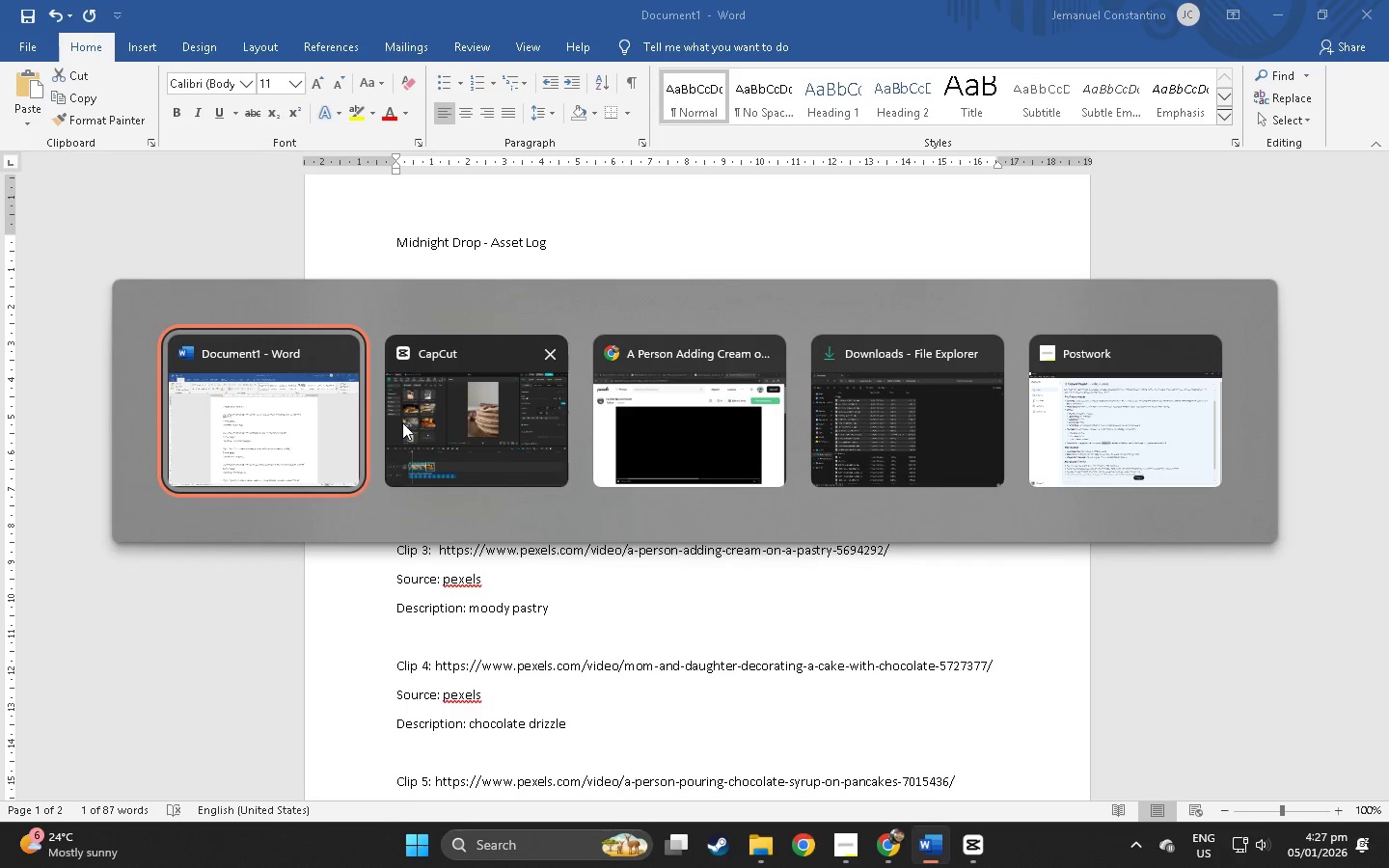 
key(Alt+Tab)
 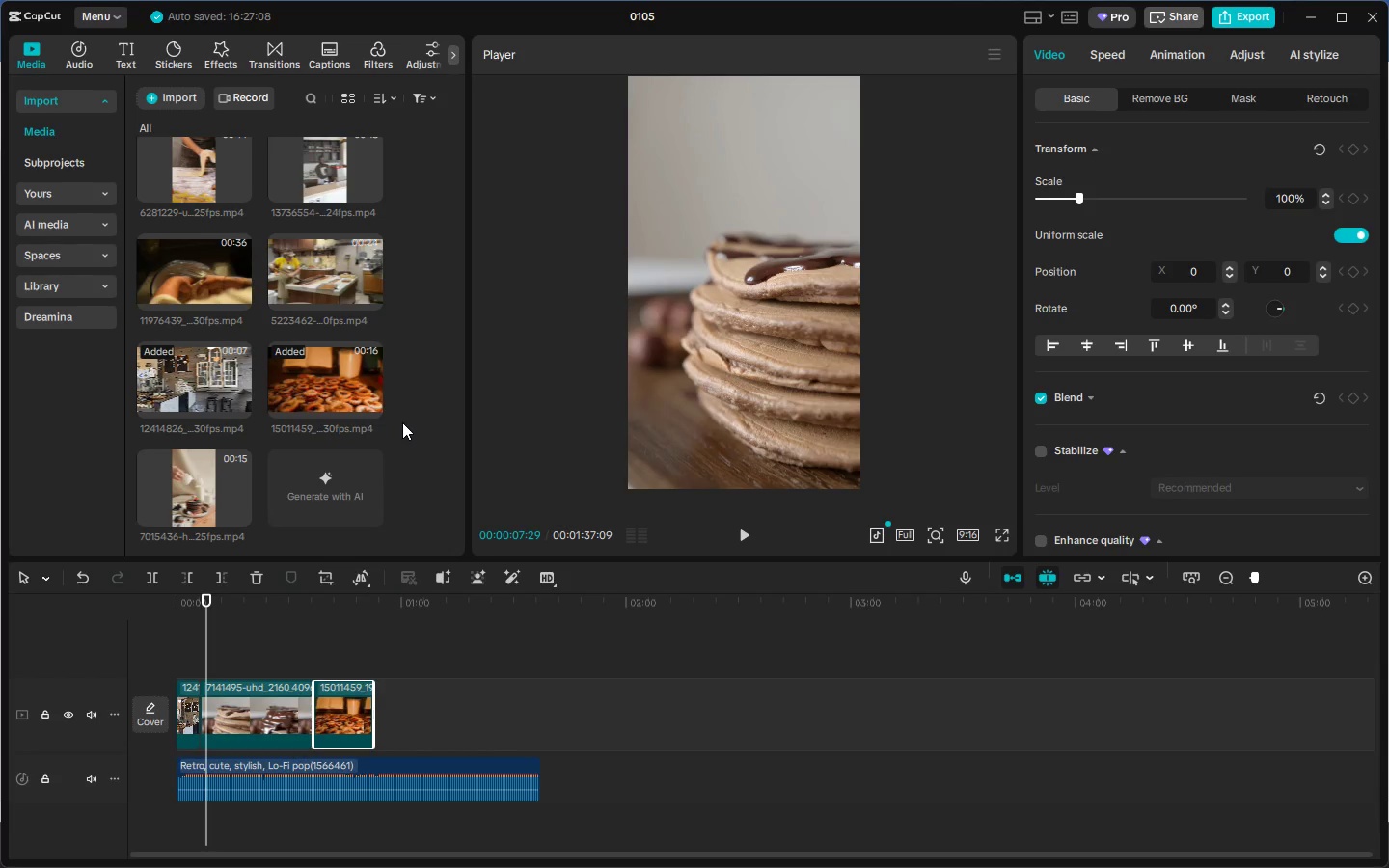 
key(Alt+Tab)
 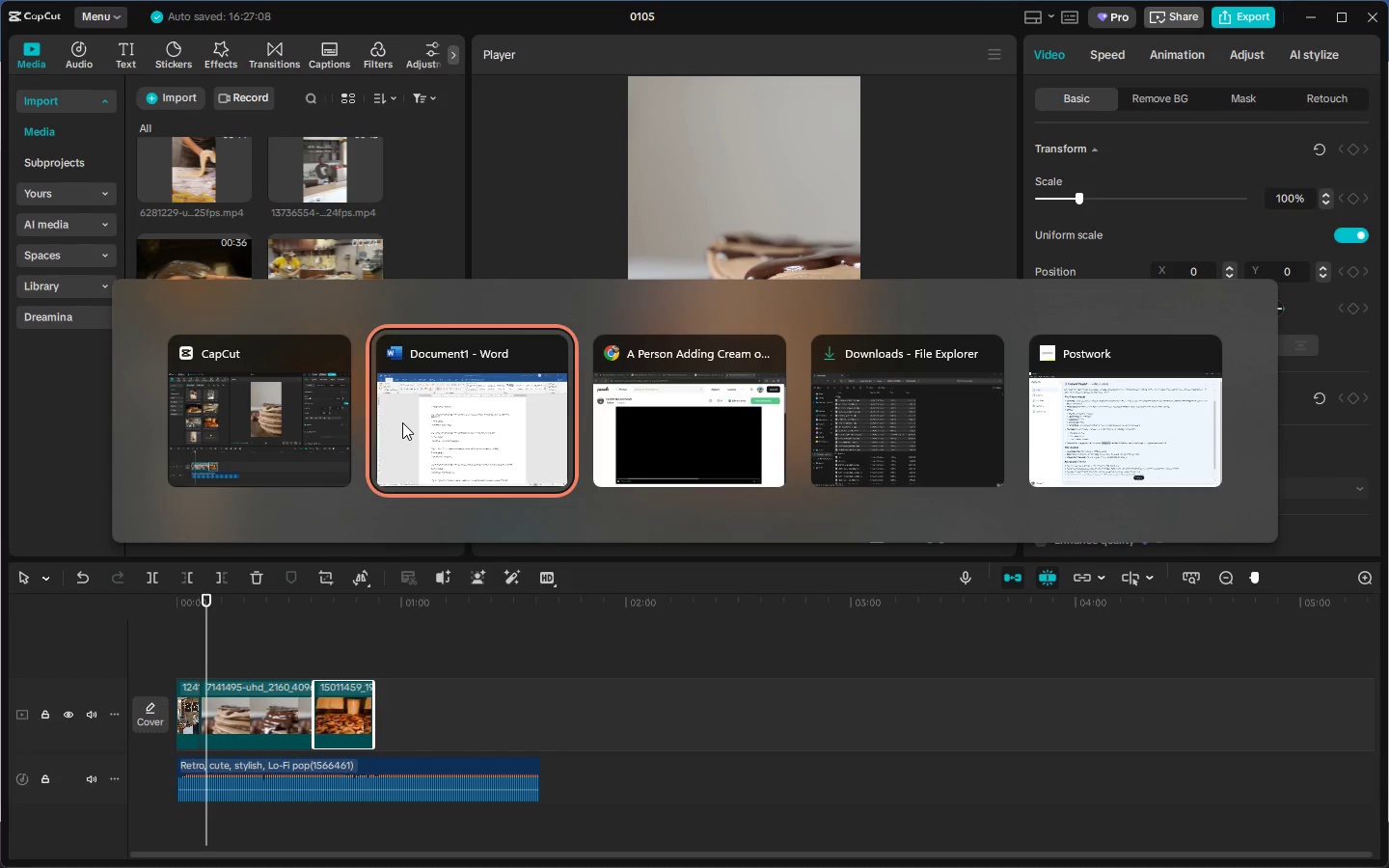 
key(Alt+Tab)
 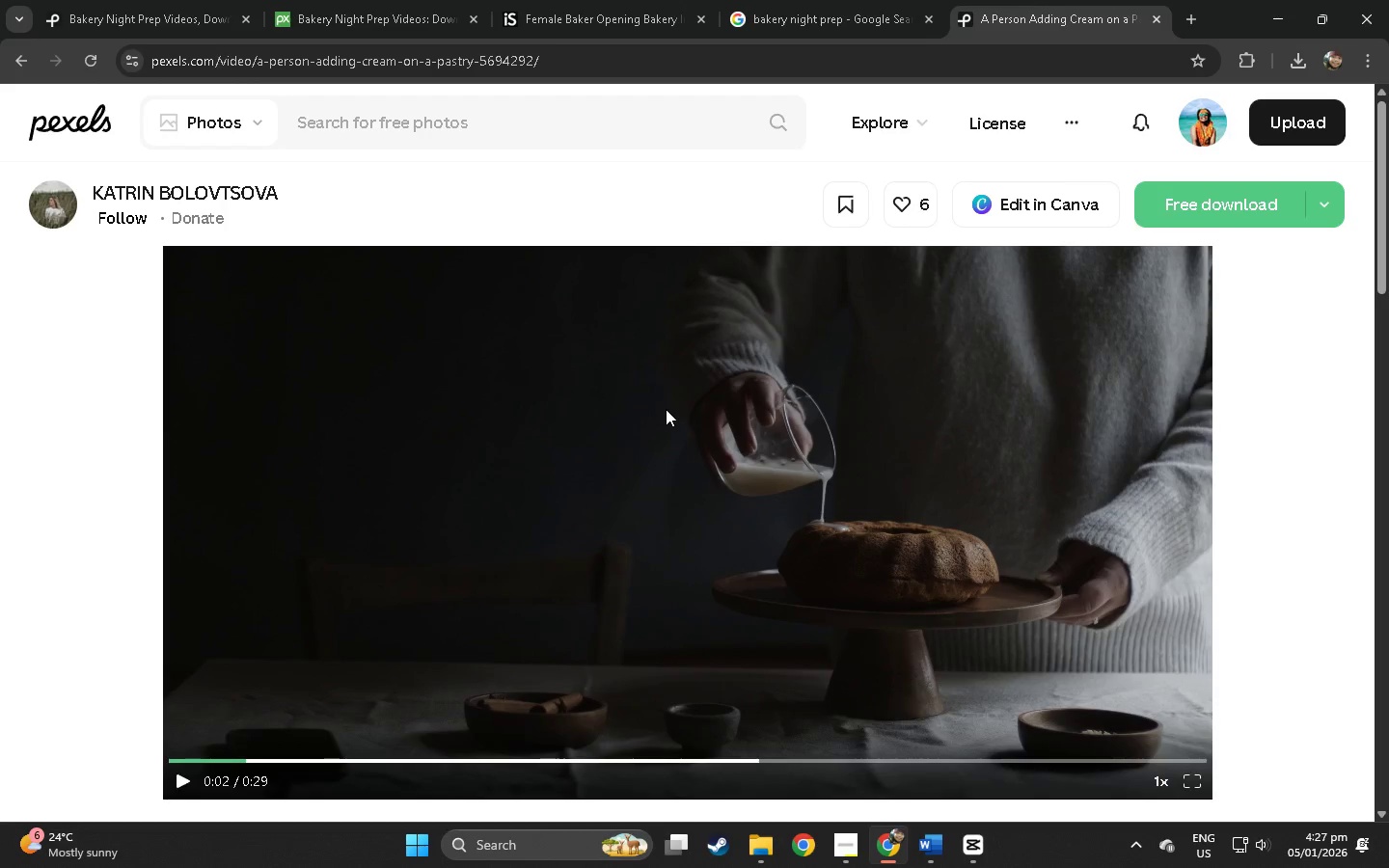 
key(Alt+AltLeft)
 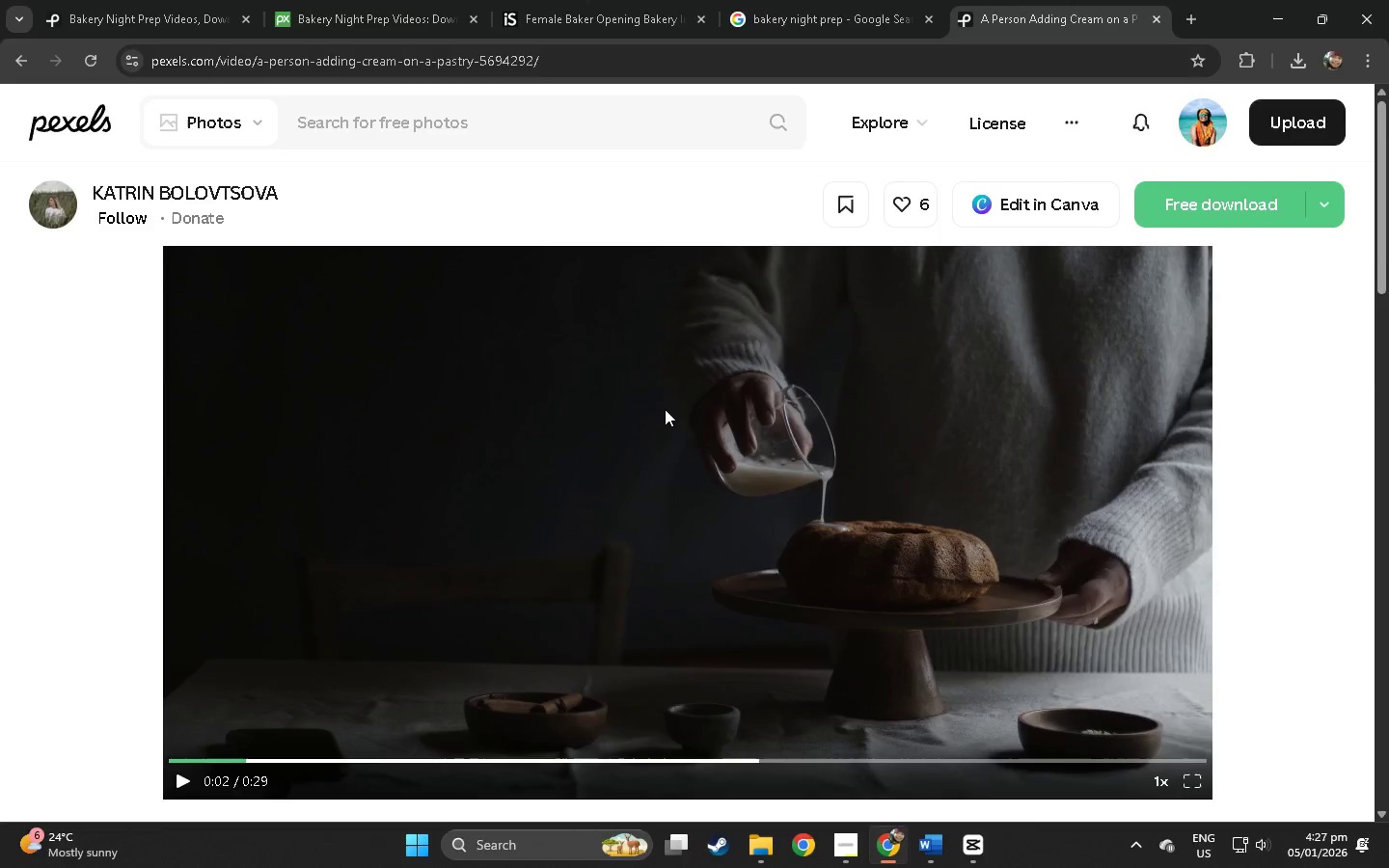 
key(Alt+Tab)
 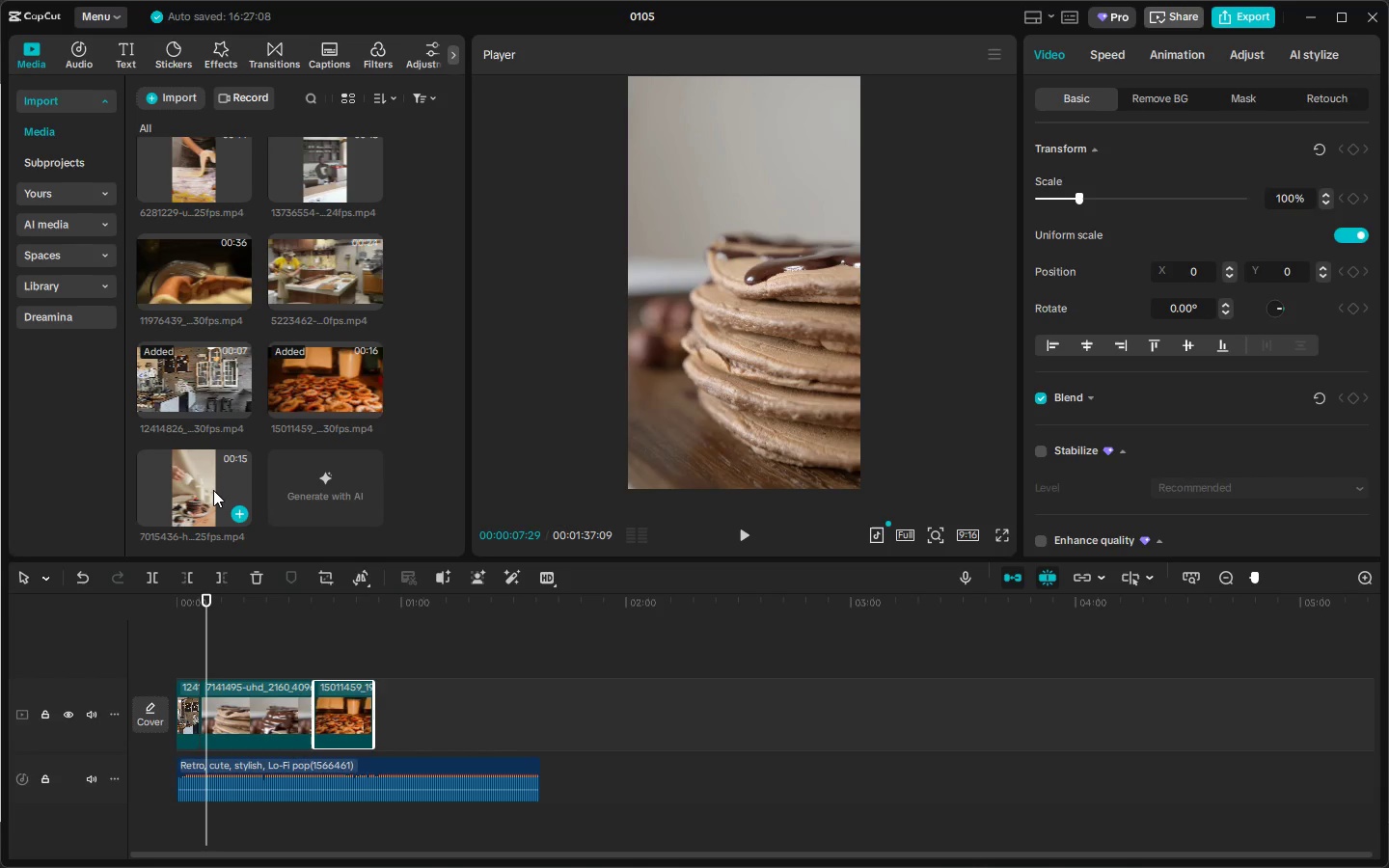 
left_click([213, 490])
 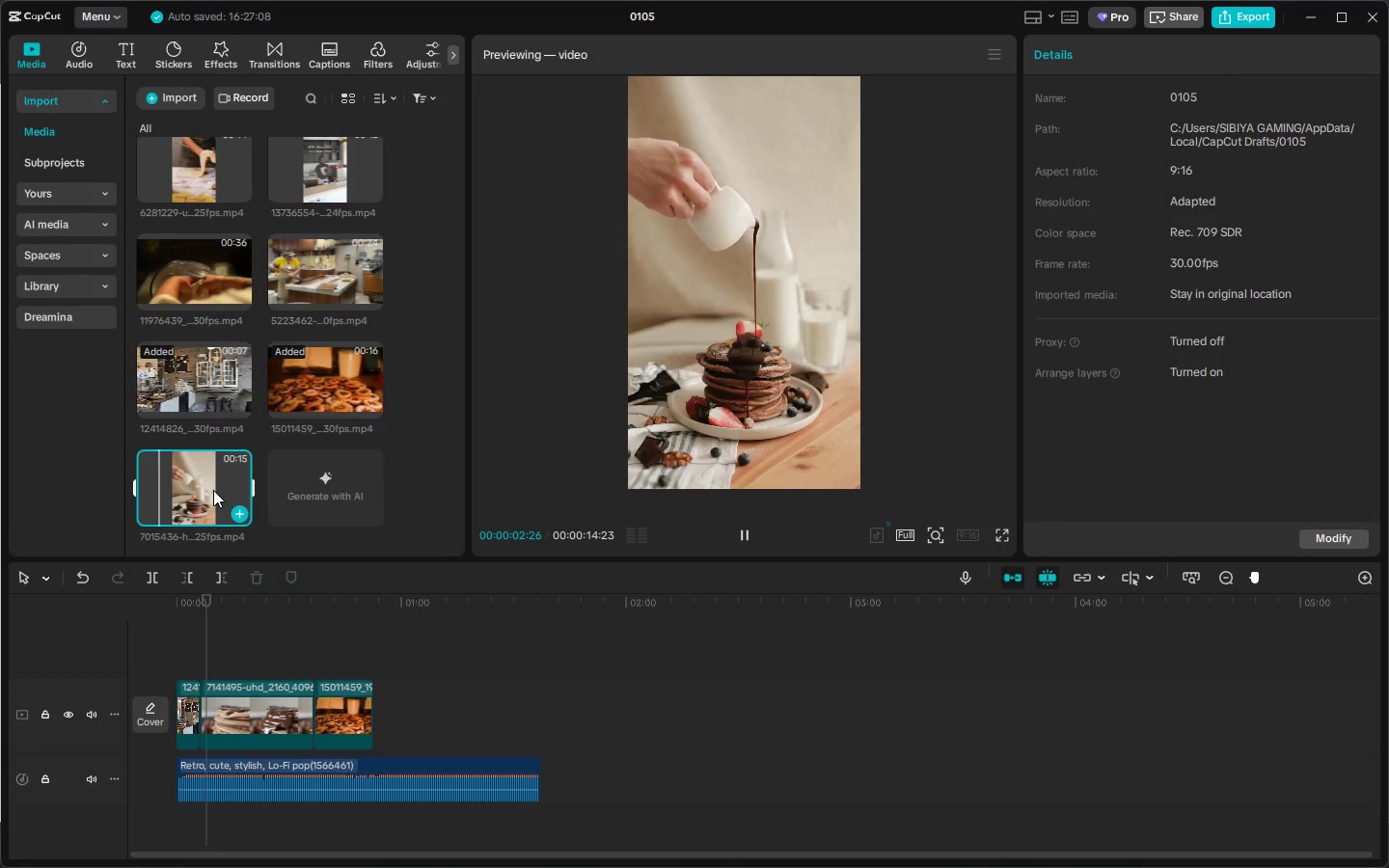 
key(Alt+AltLeft)
 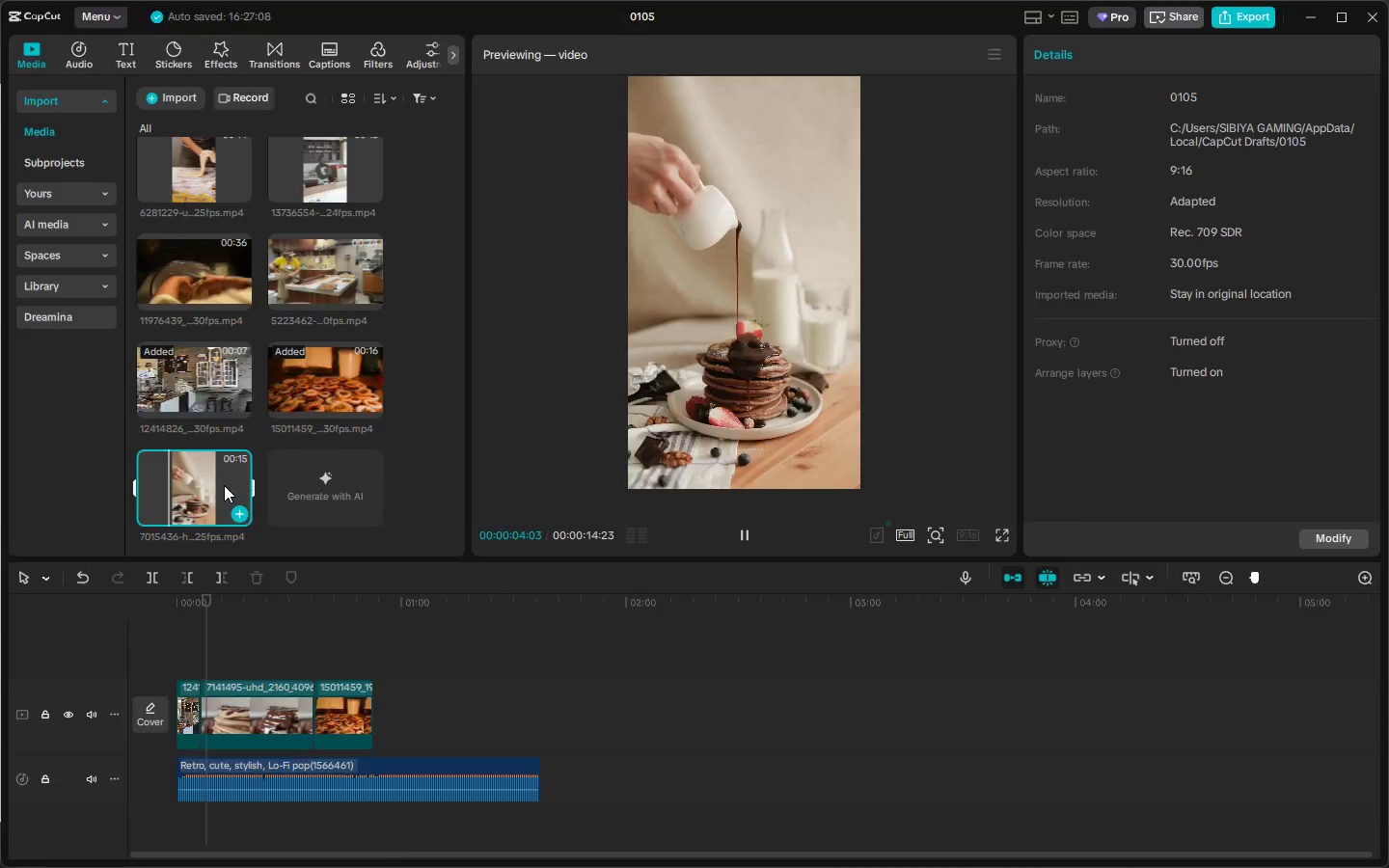 
key(Alt+Tab)
 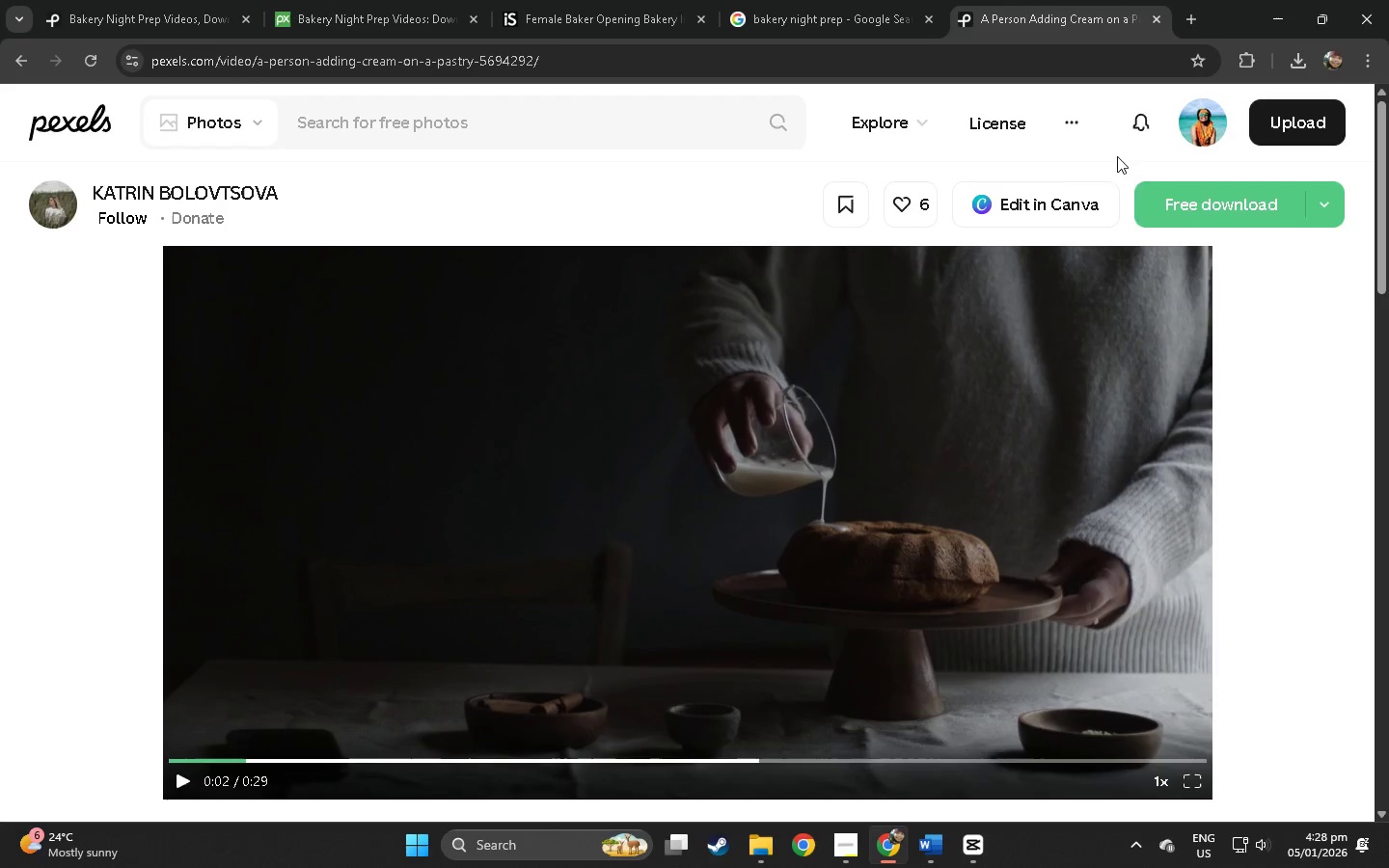 
left_click([1176, 217])
 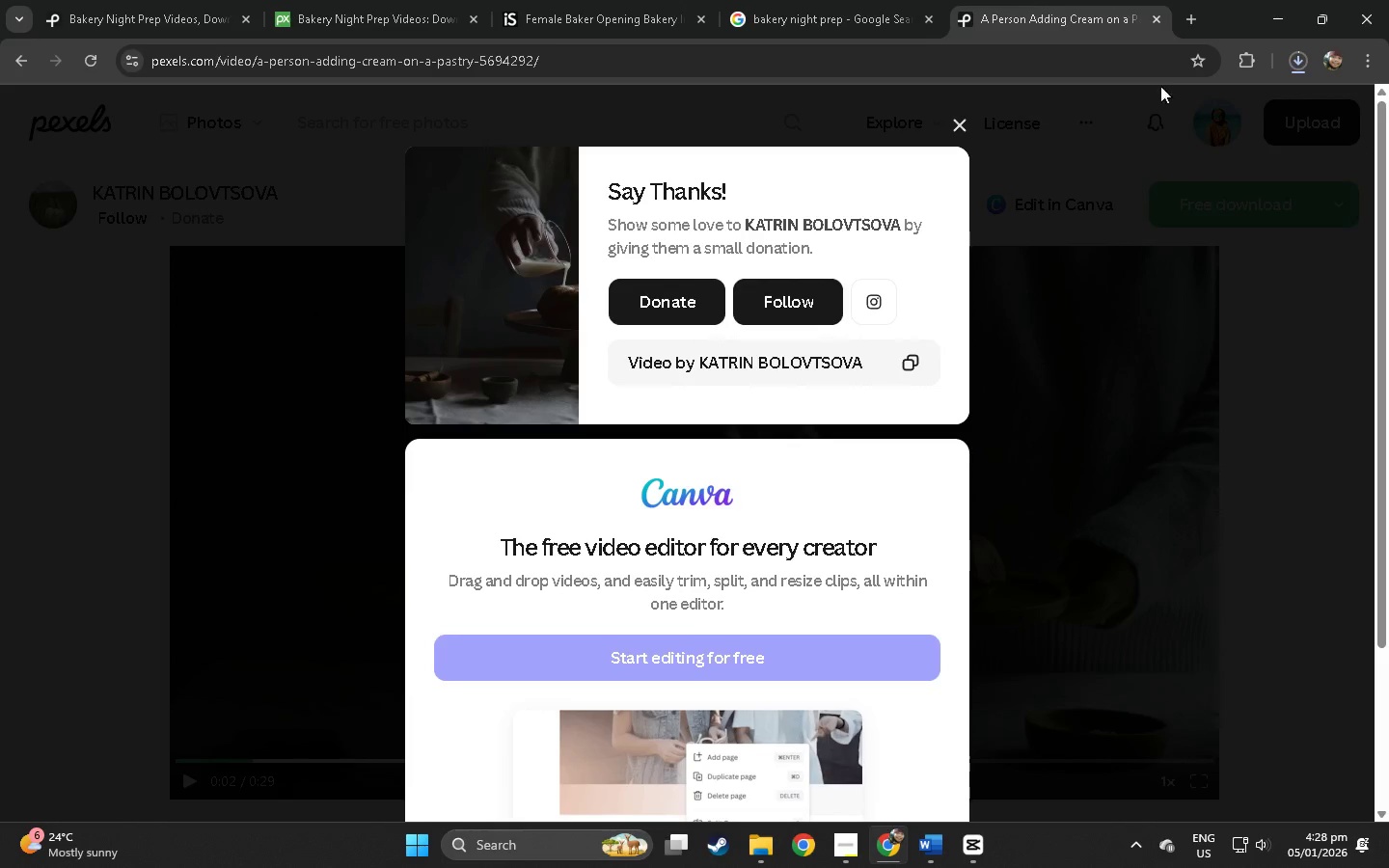 
left_click([1292, 66])
 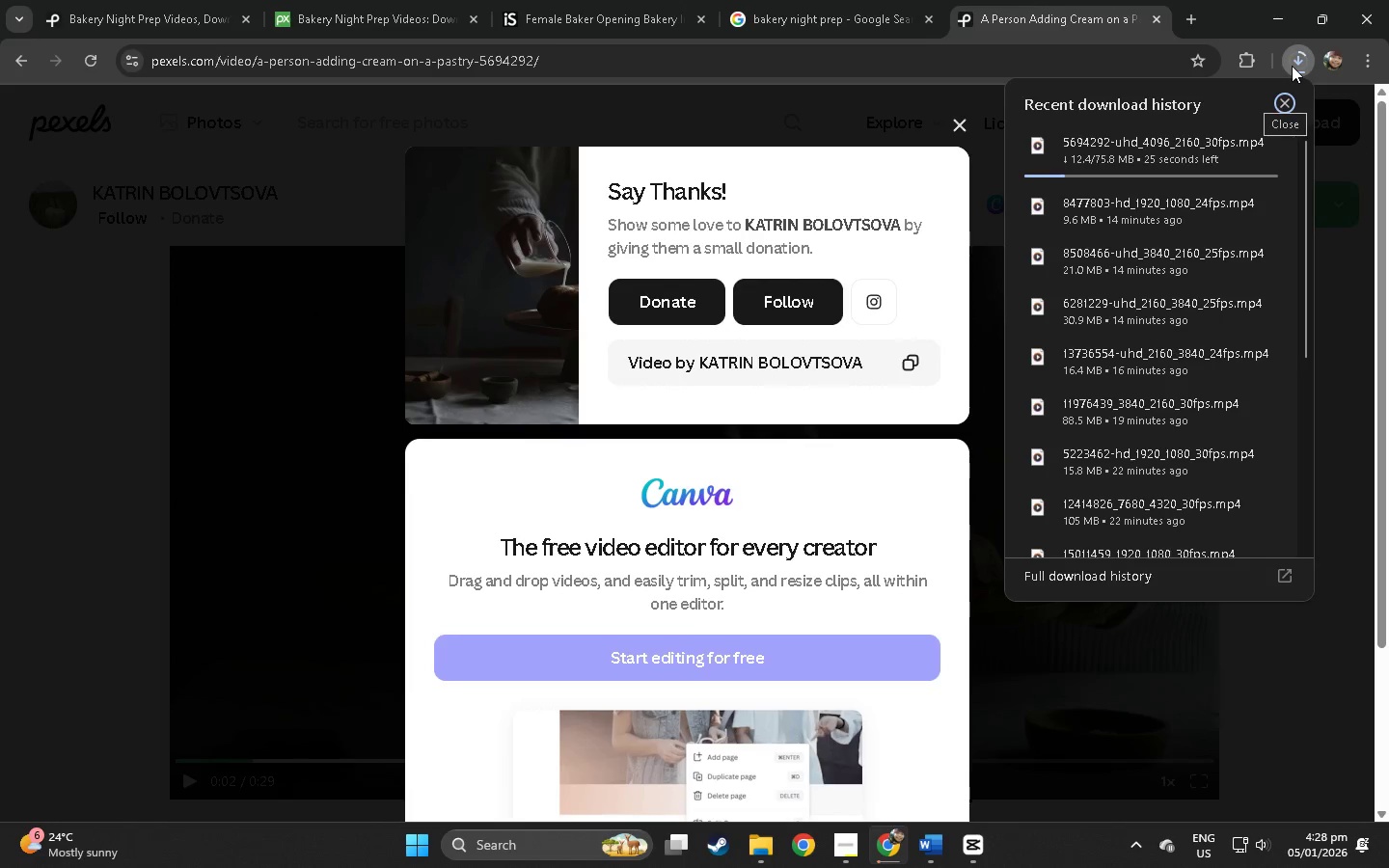 
key(Alt+Tab)
 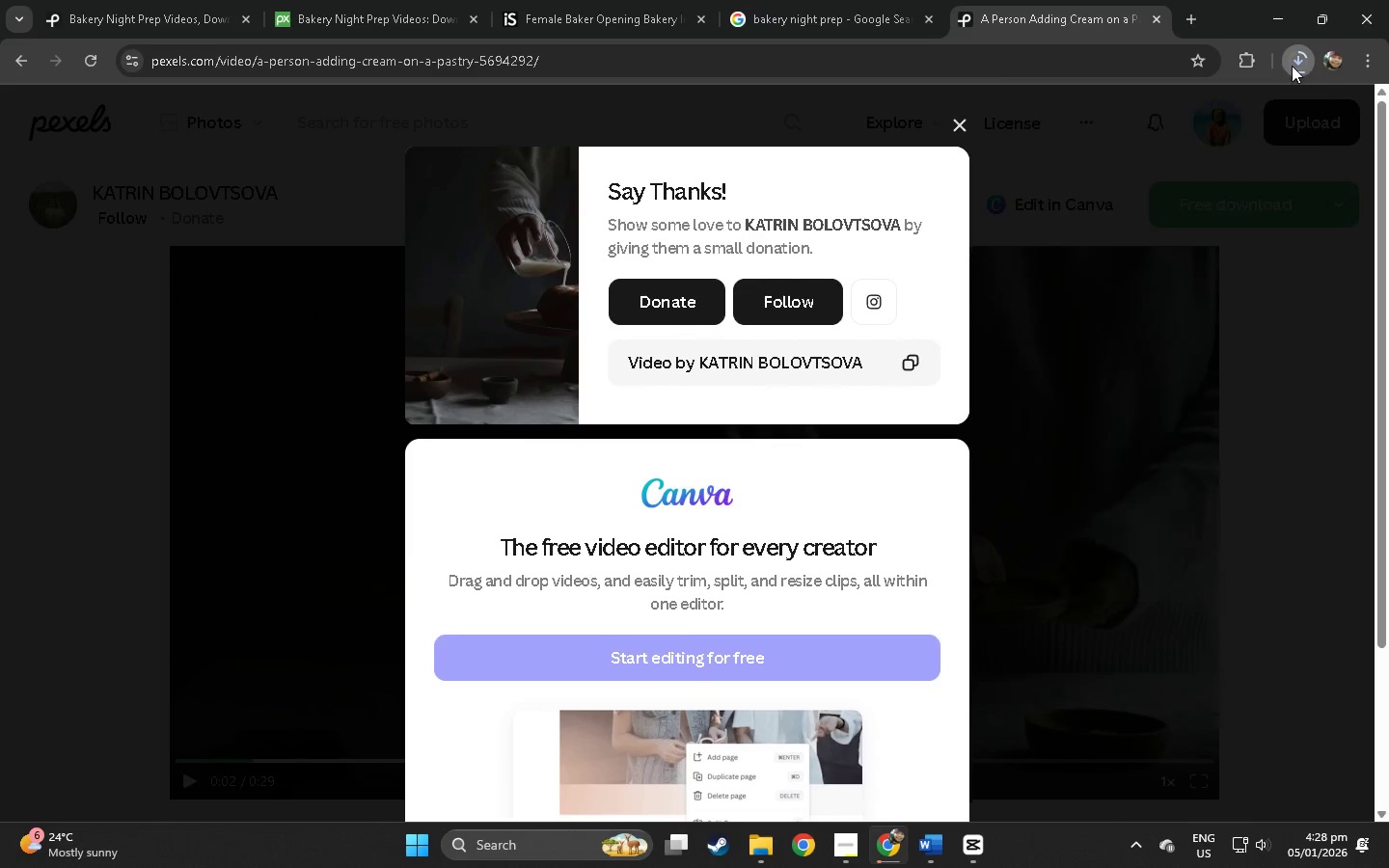 
key(Alt+Tab)
 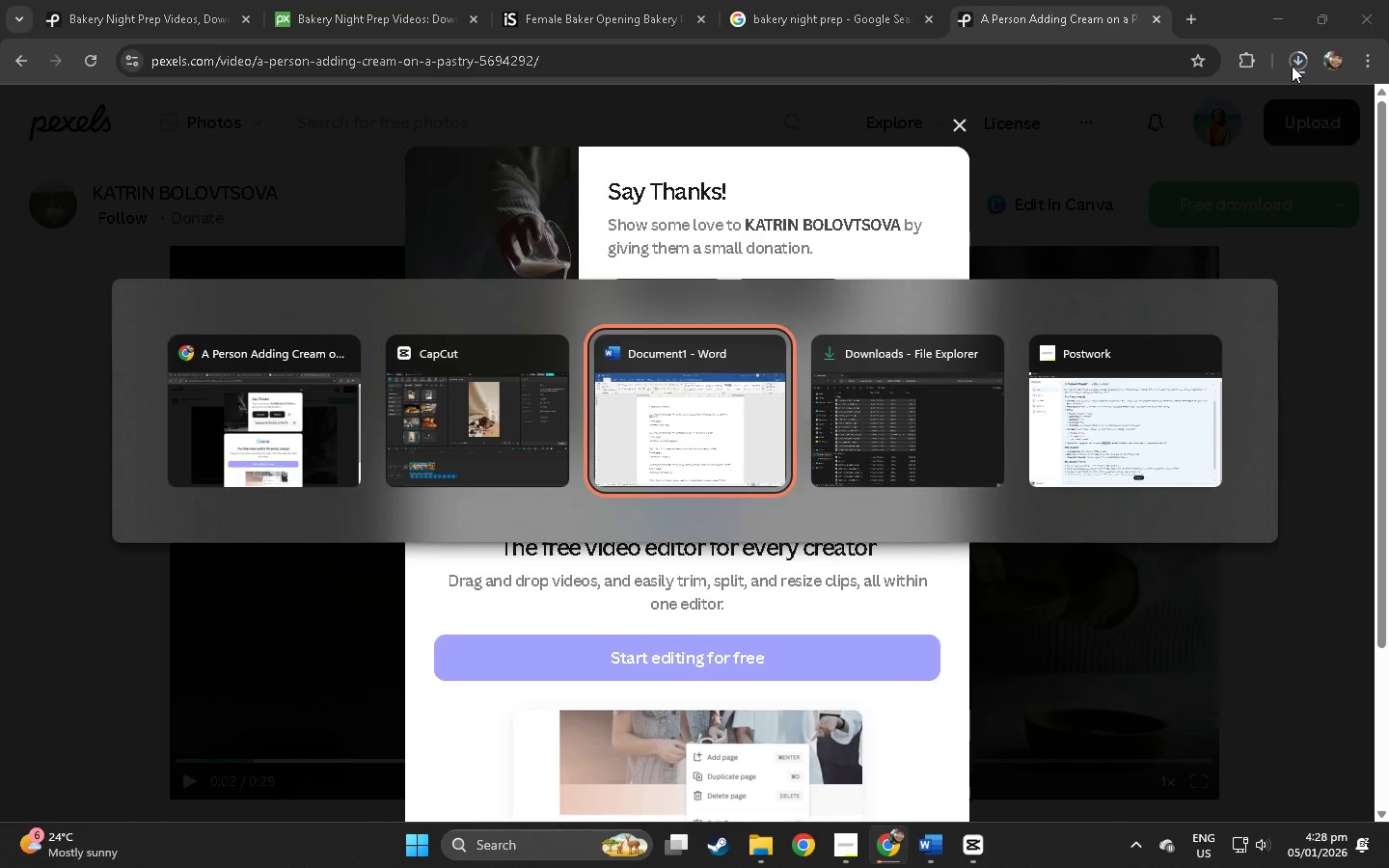 
key(Alt+Tab)
 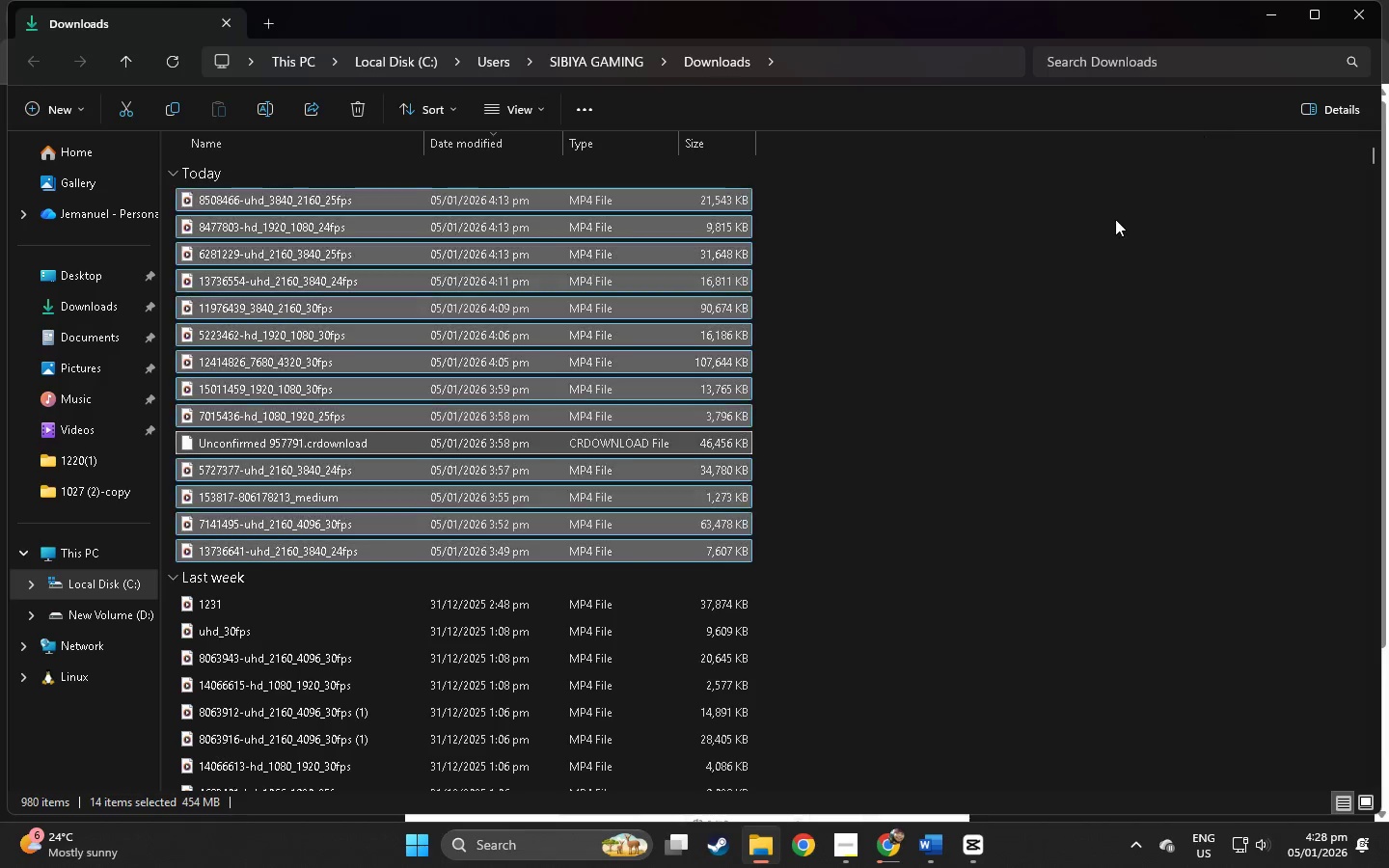 
key(Alt+Tab)
 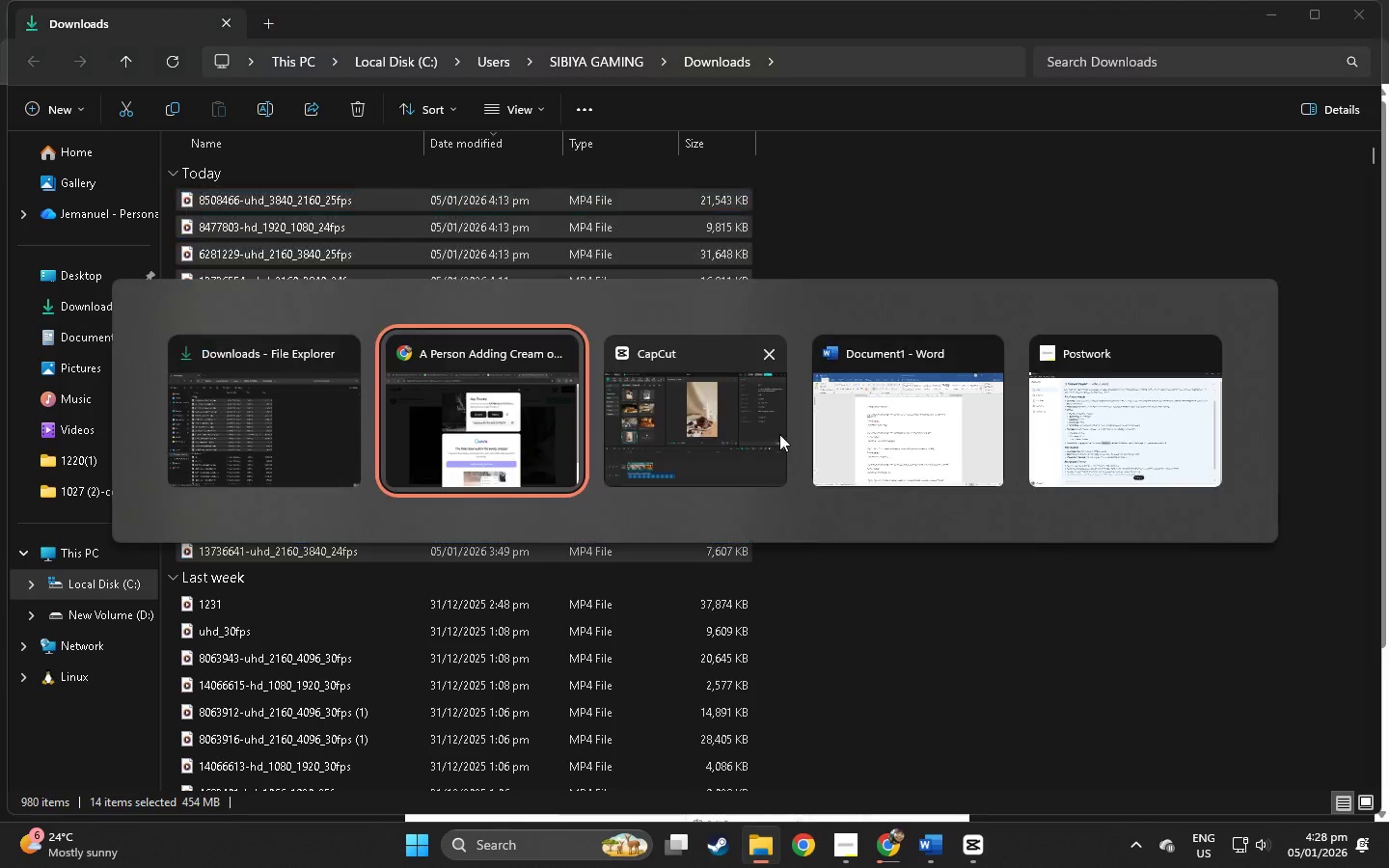 
key(Alt+Tab)
 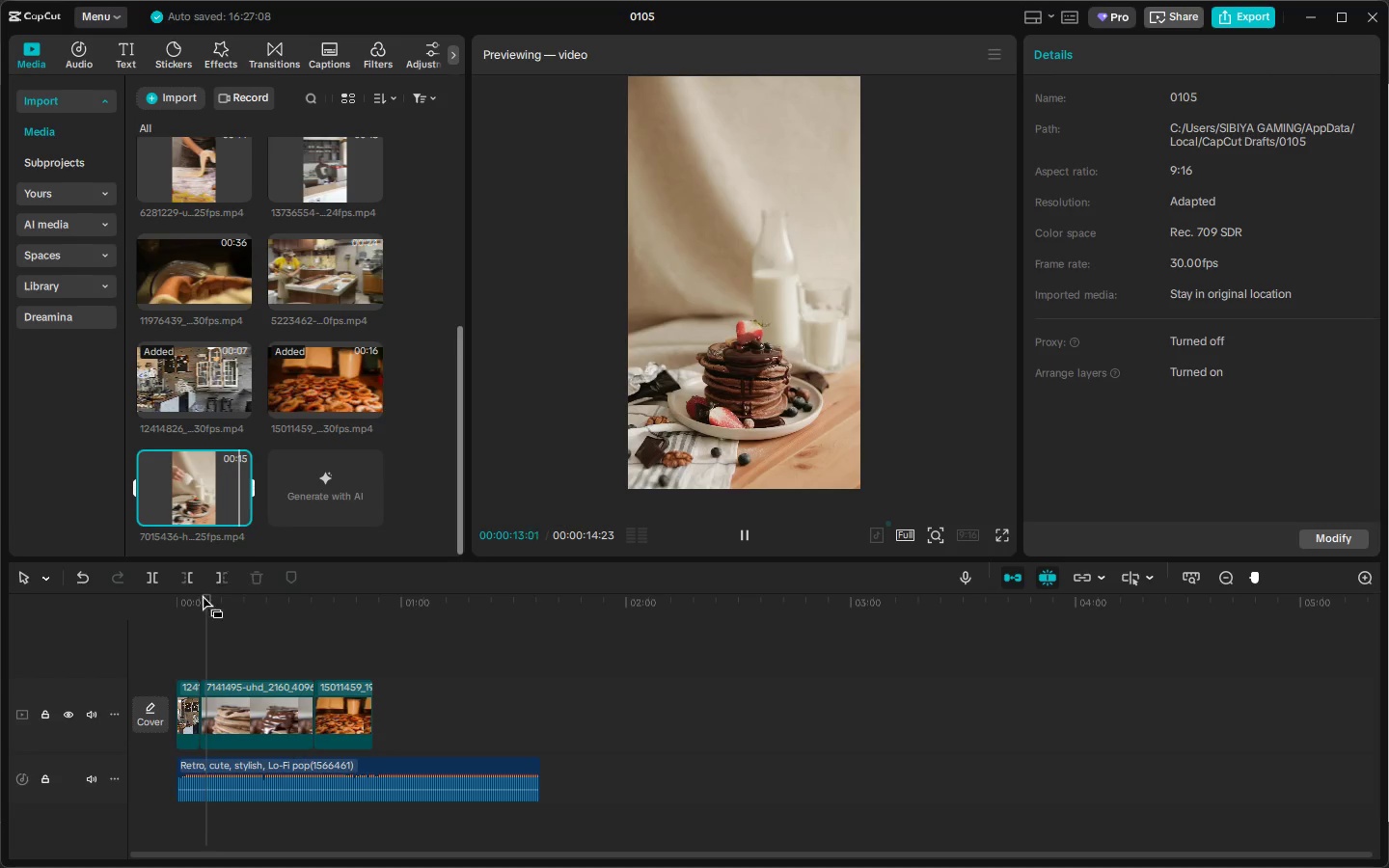 
left_click_drag(start_coordinate=[194, 604], to_coordinate=[128, 612])
 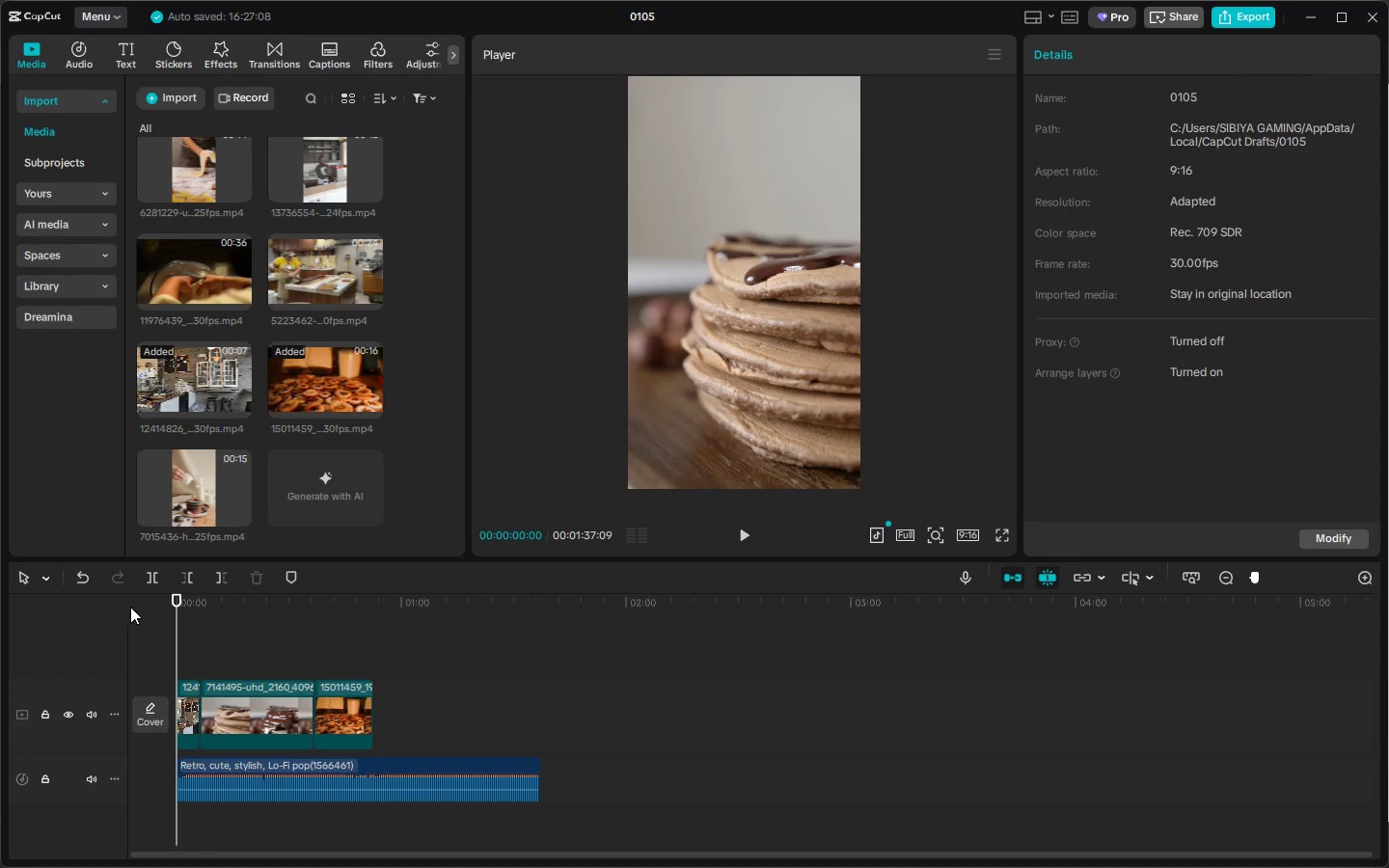 
key(Space)
 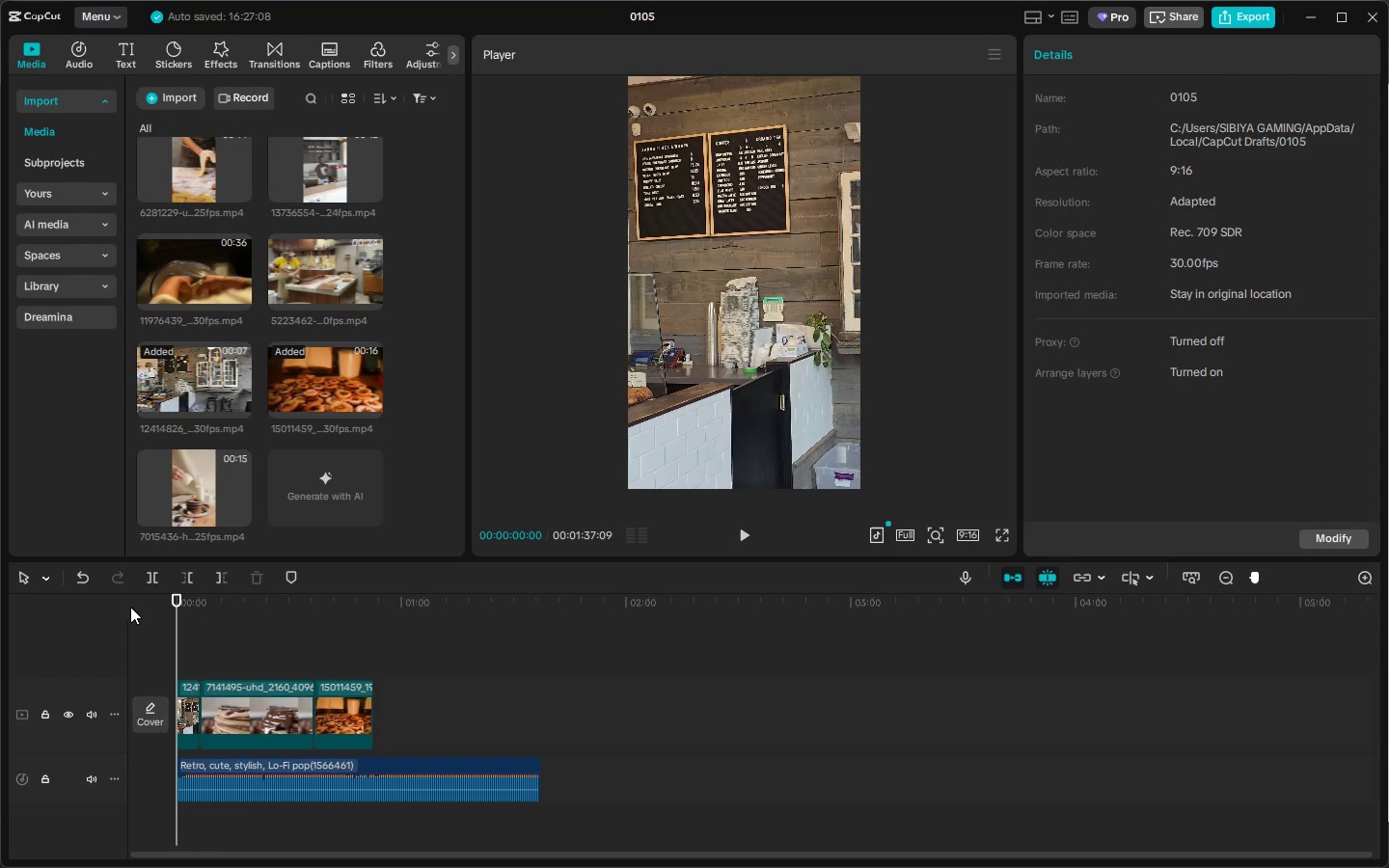 
key(Space)
 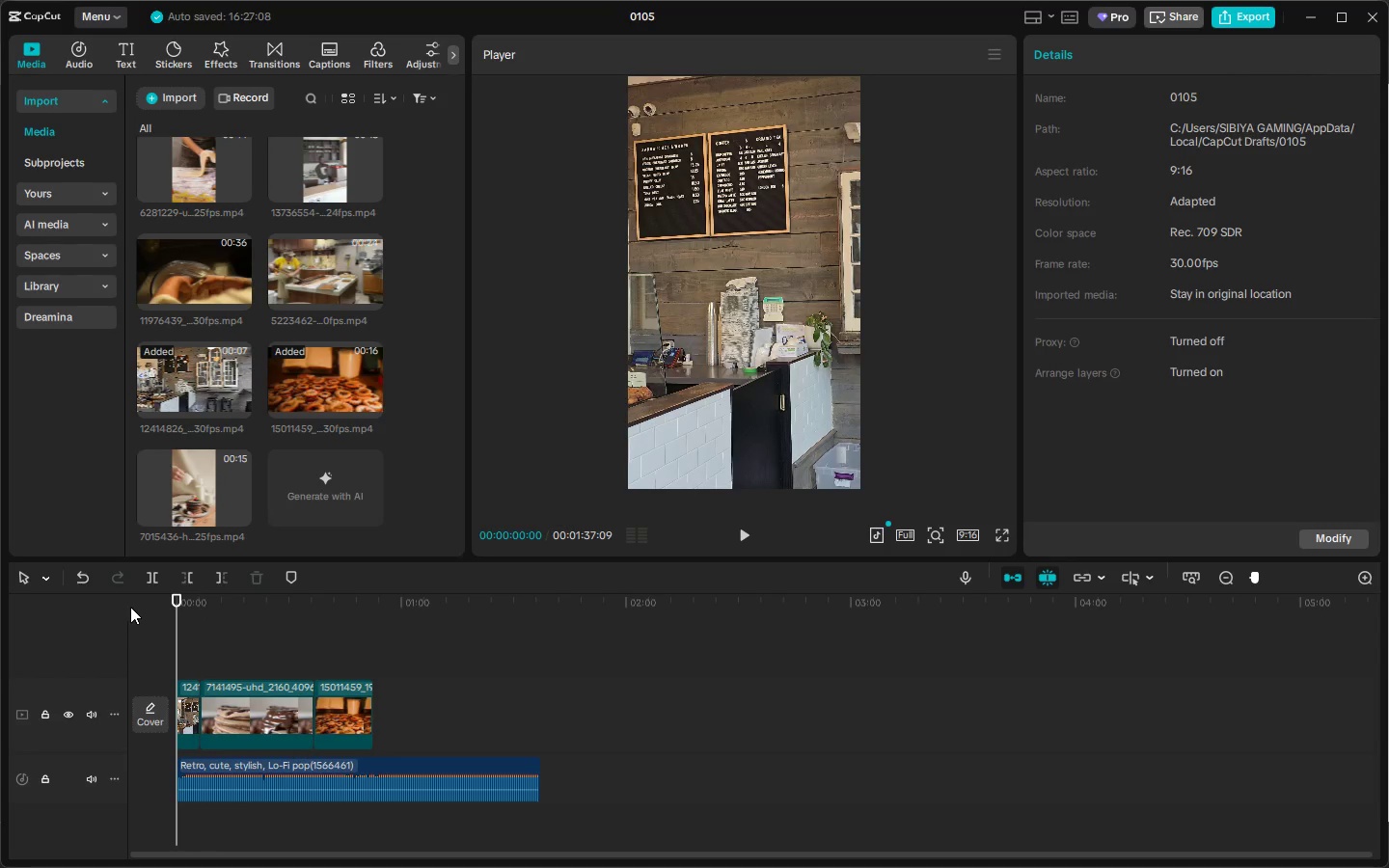 
key(Space)
 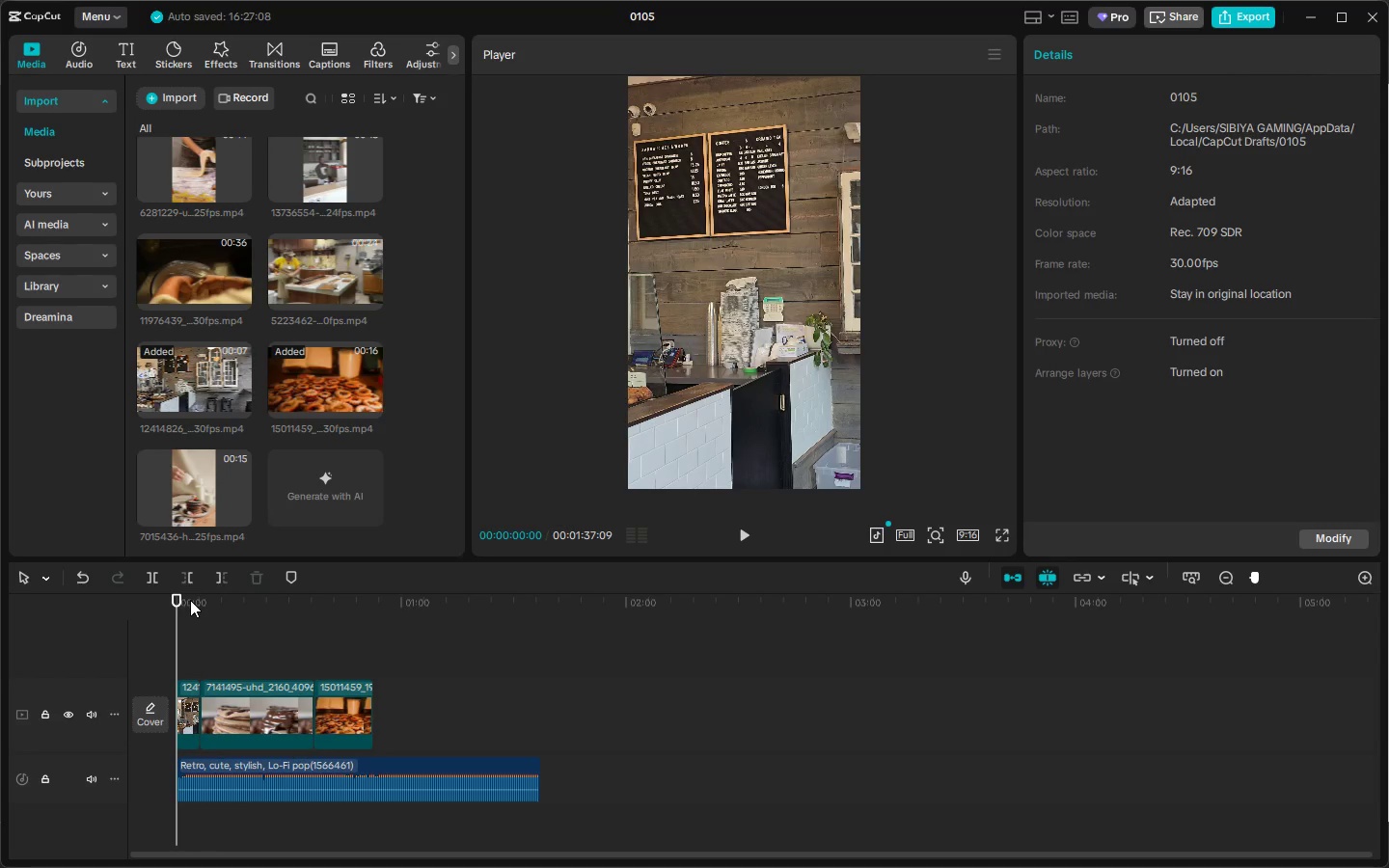 
left_click_drag(start_coordinate=[177, 600], to_coordinate=[169, 601])
 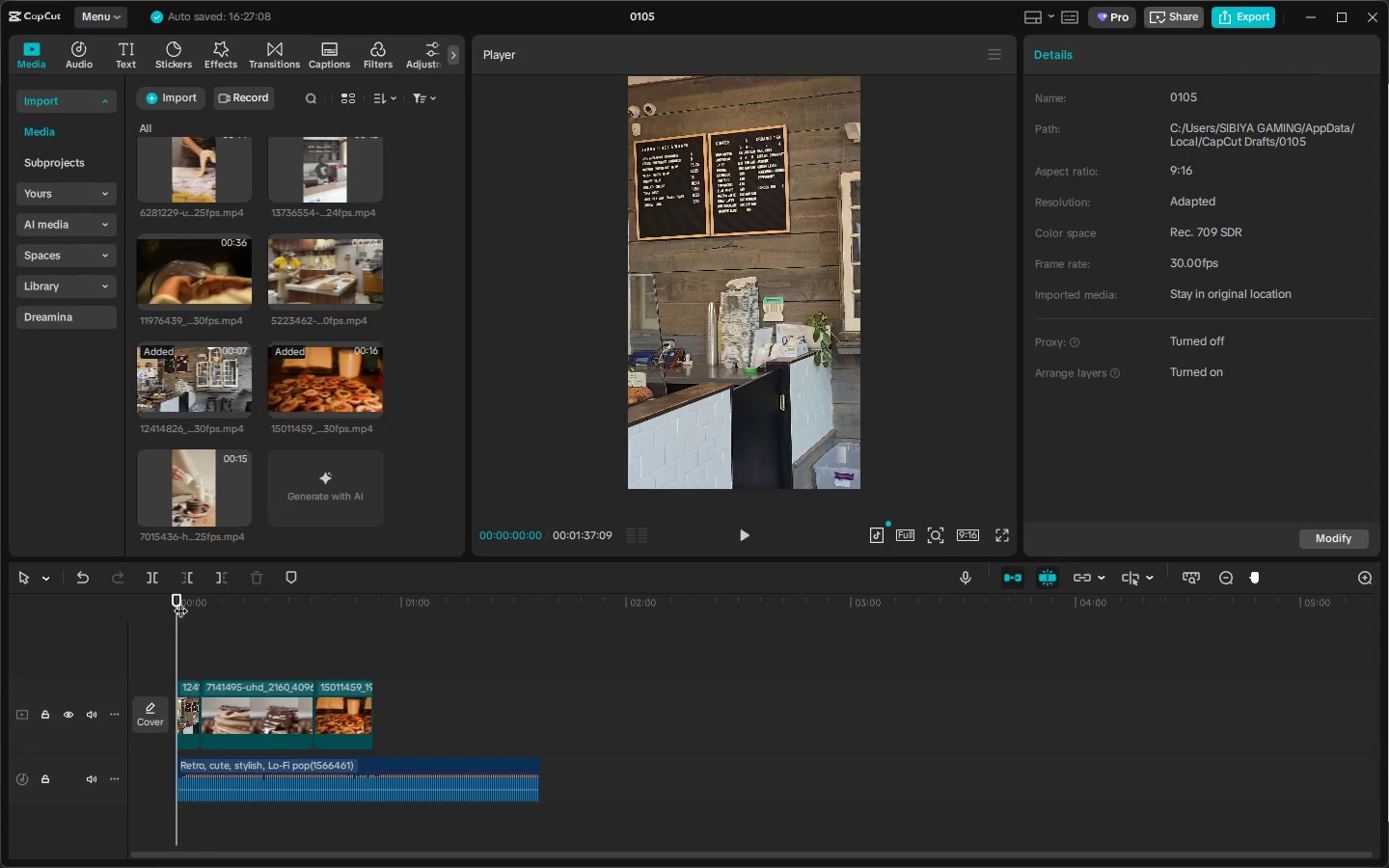 
key(Space)
 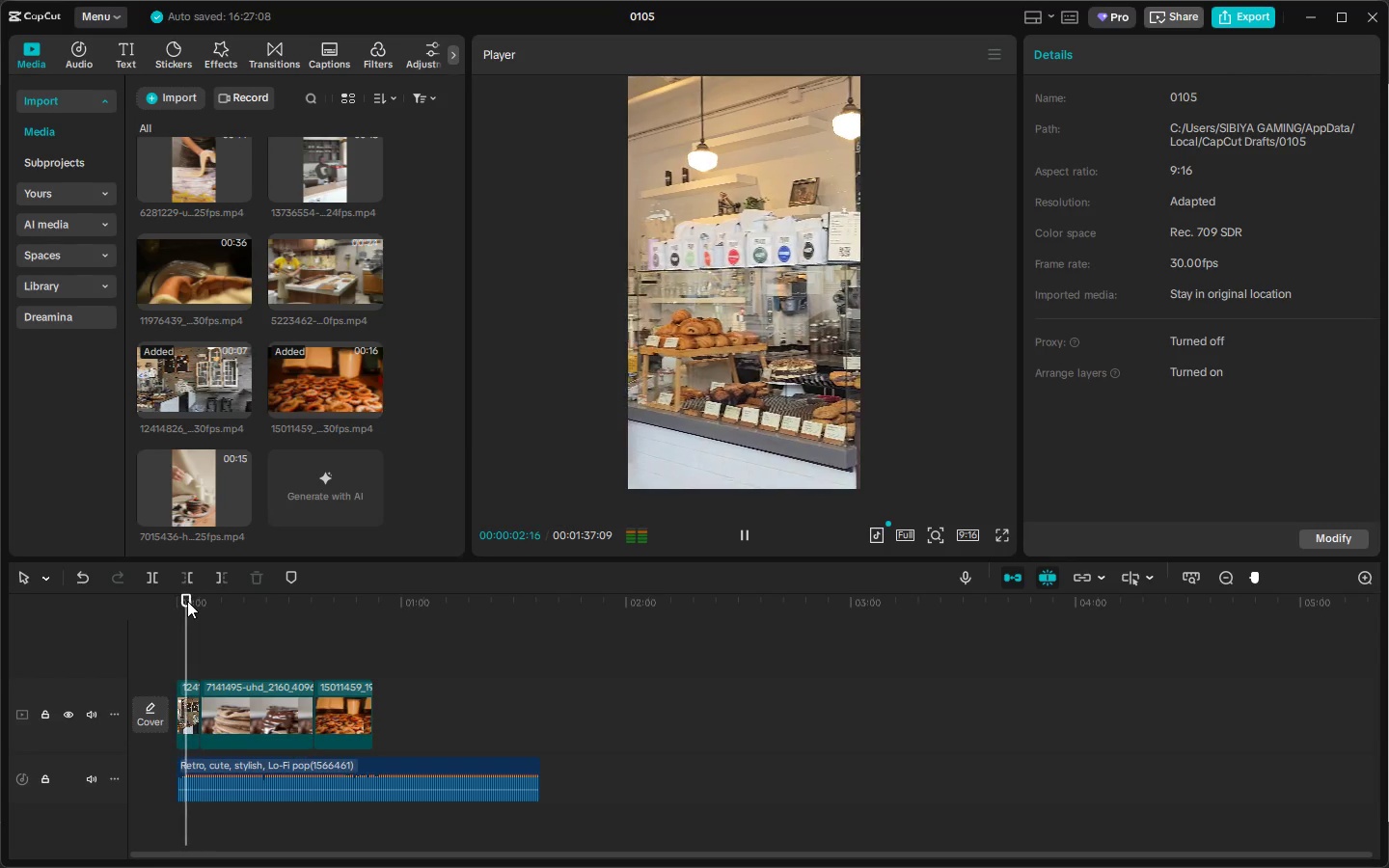 
key(Space)
 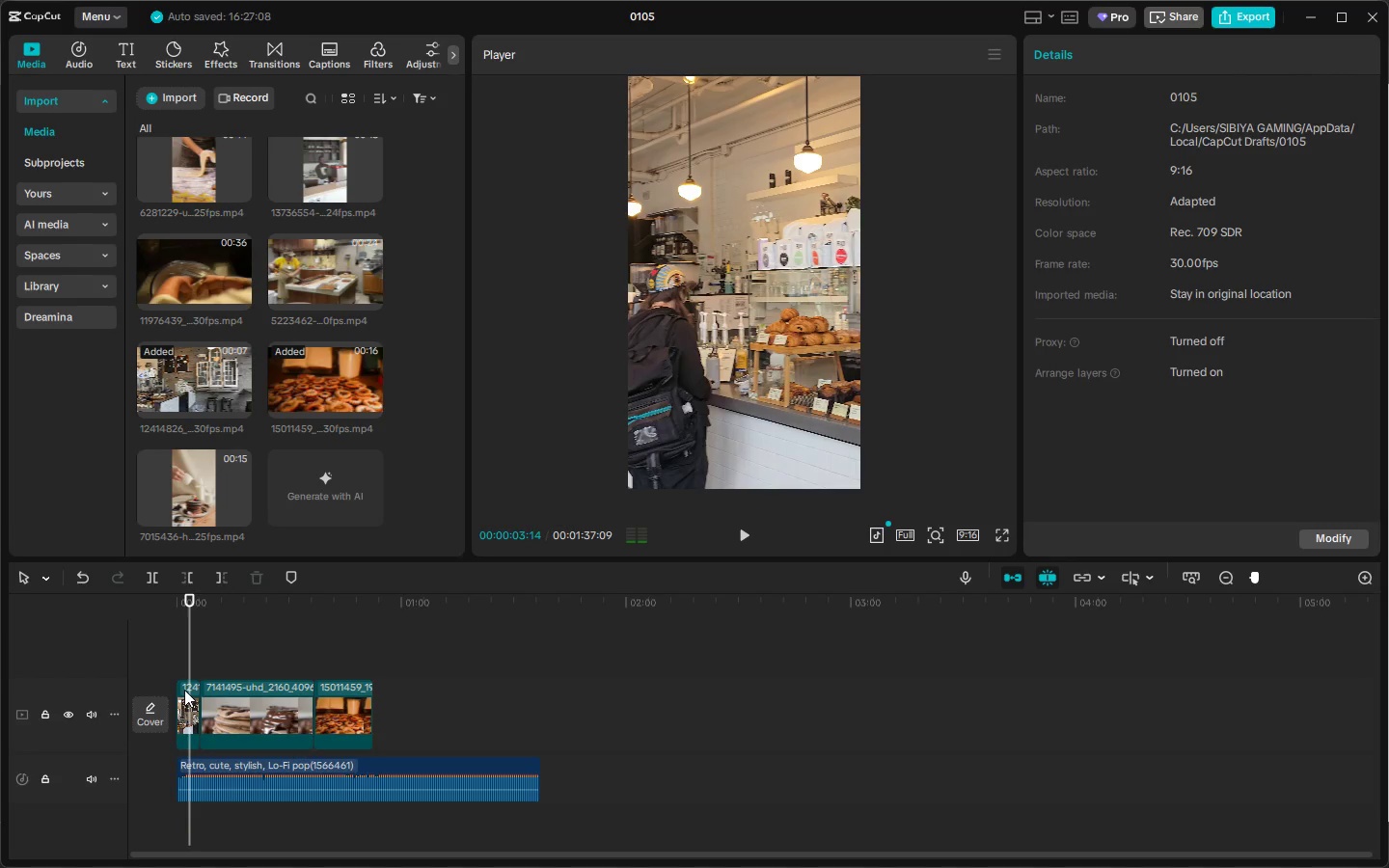 
left_click([184, 690])
 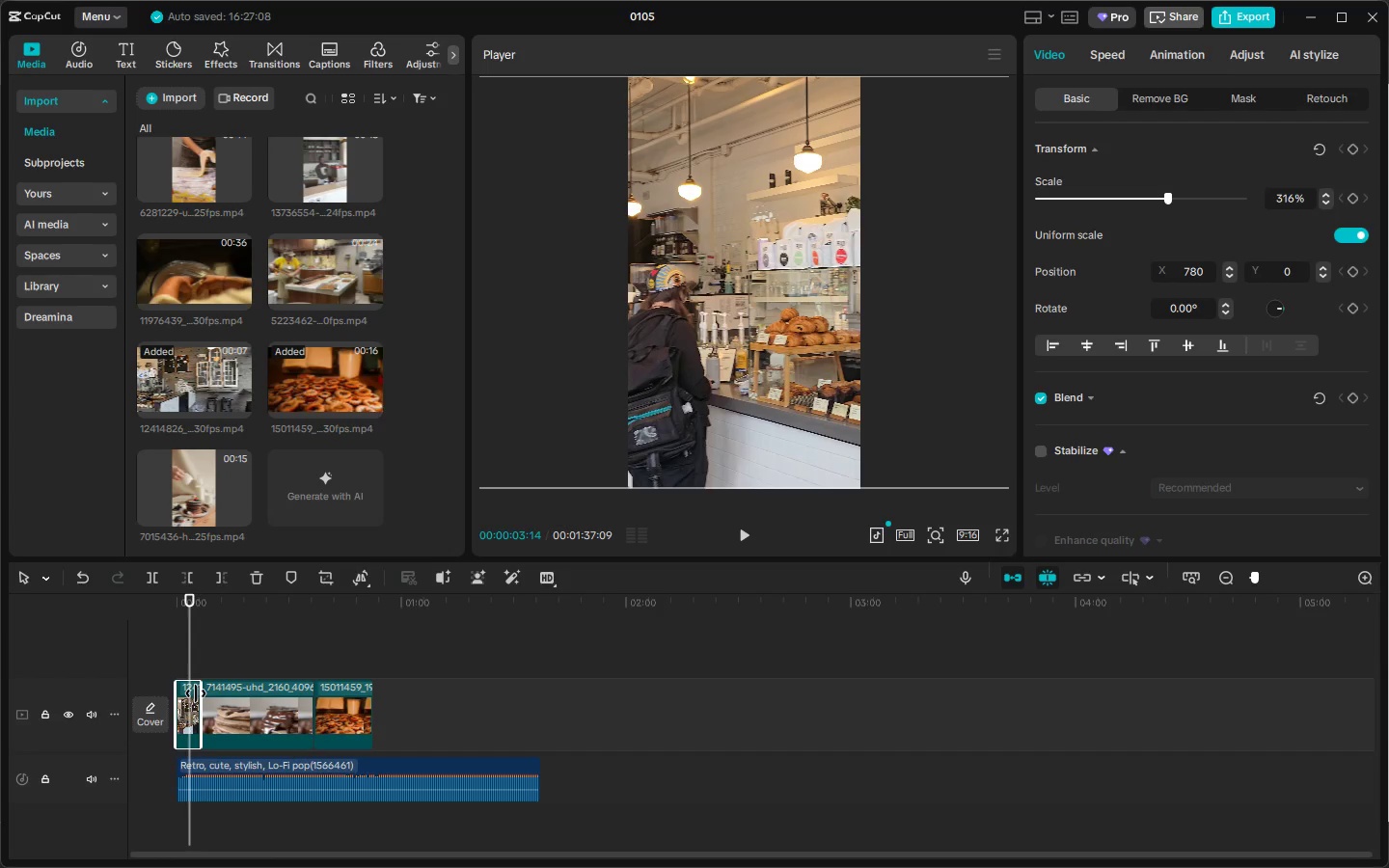 
left_click_drag(start_coordinate=[200, 694], to_coordinate=[184, 699])
 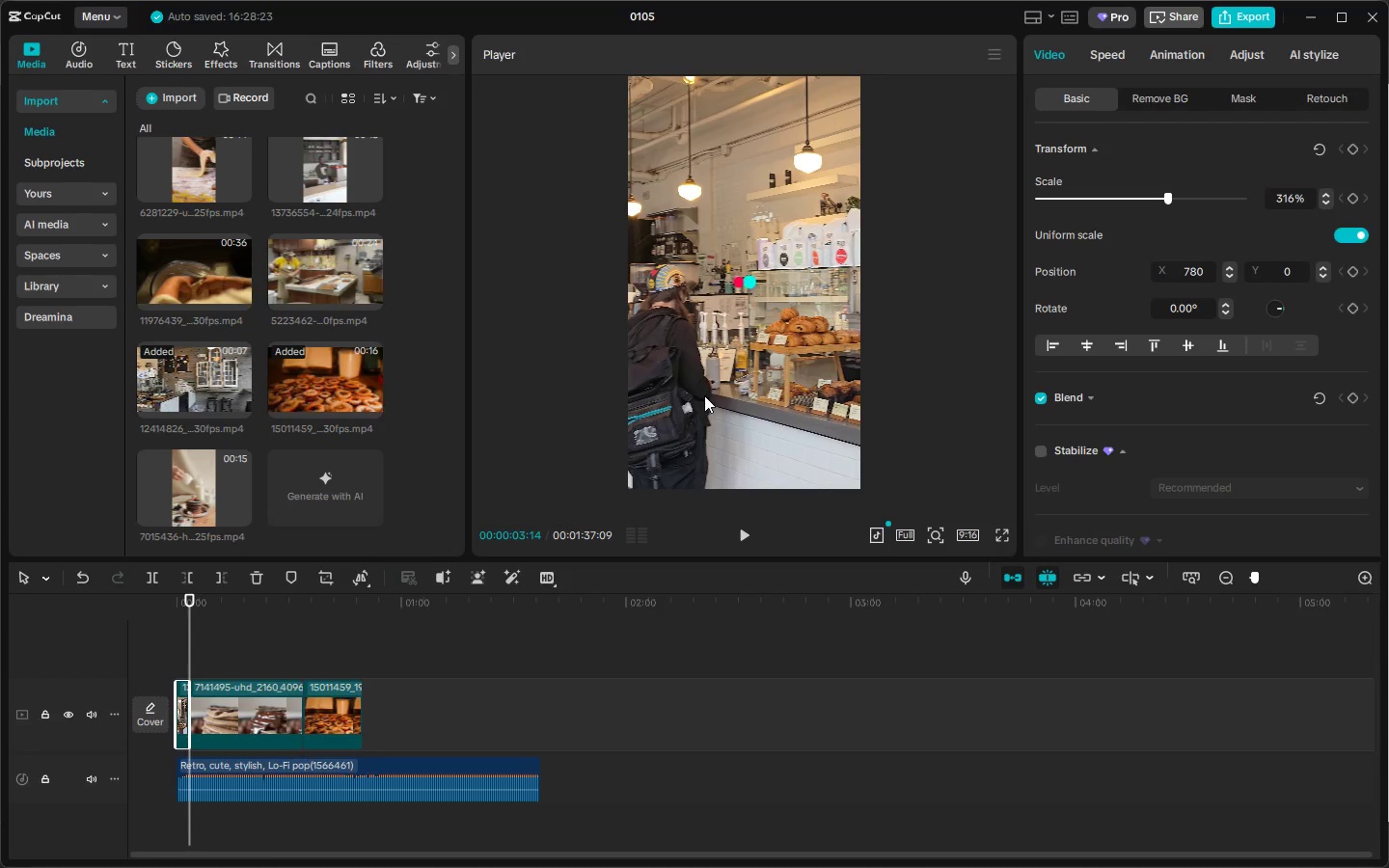 
left_click([704, 395])
 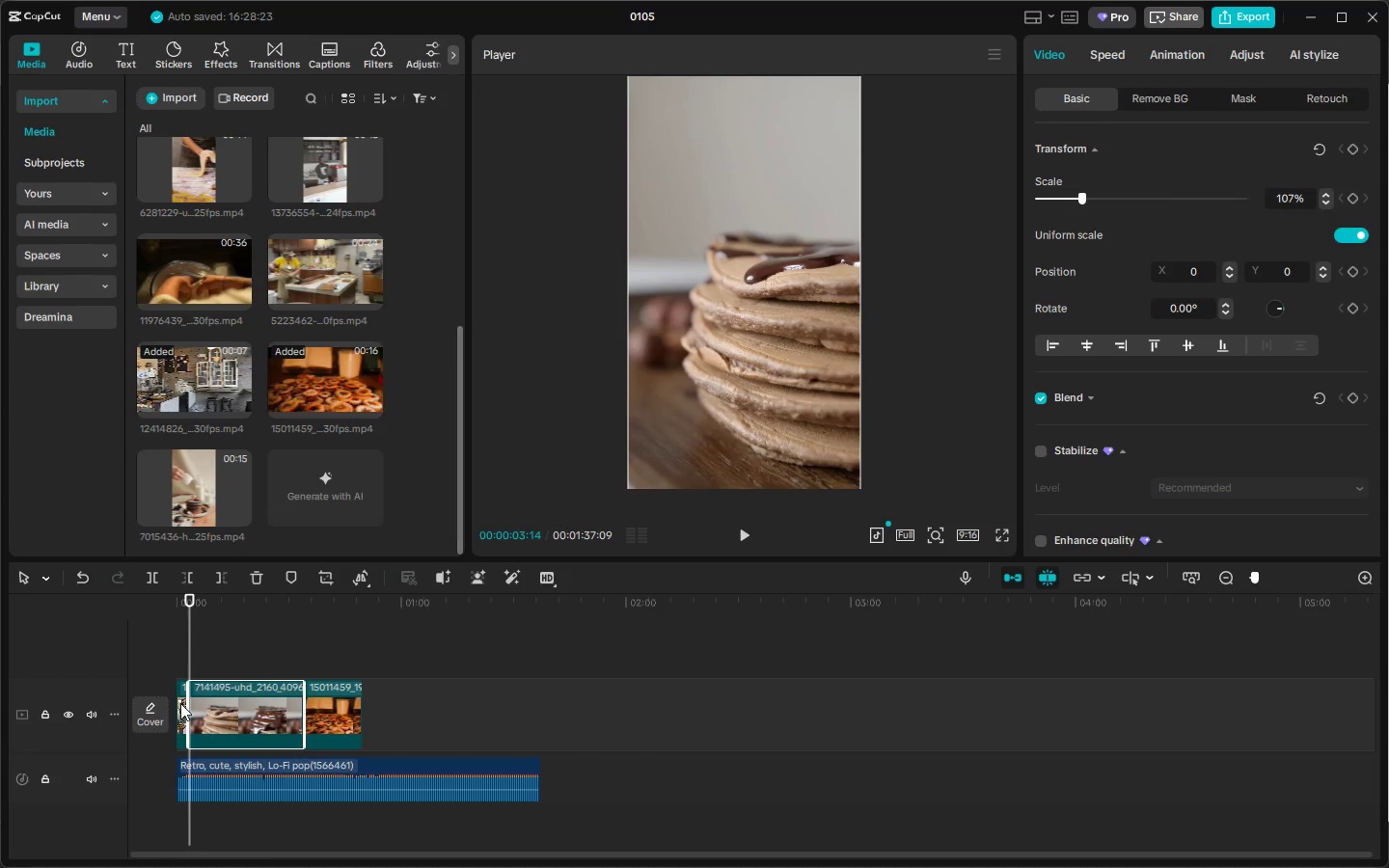 
left_click([183, 703])
 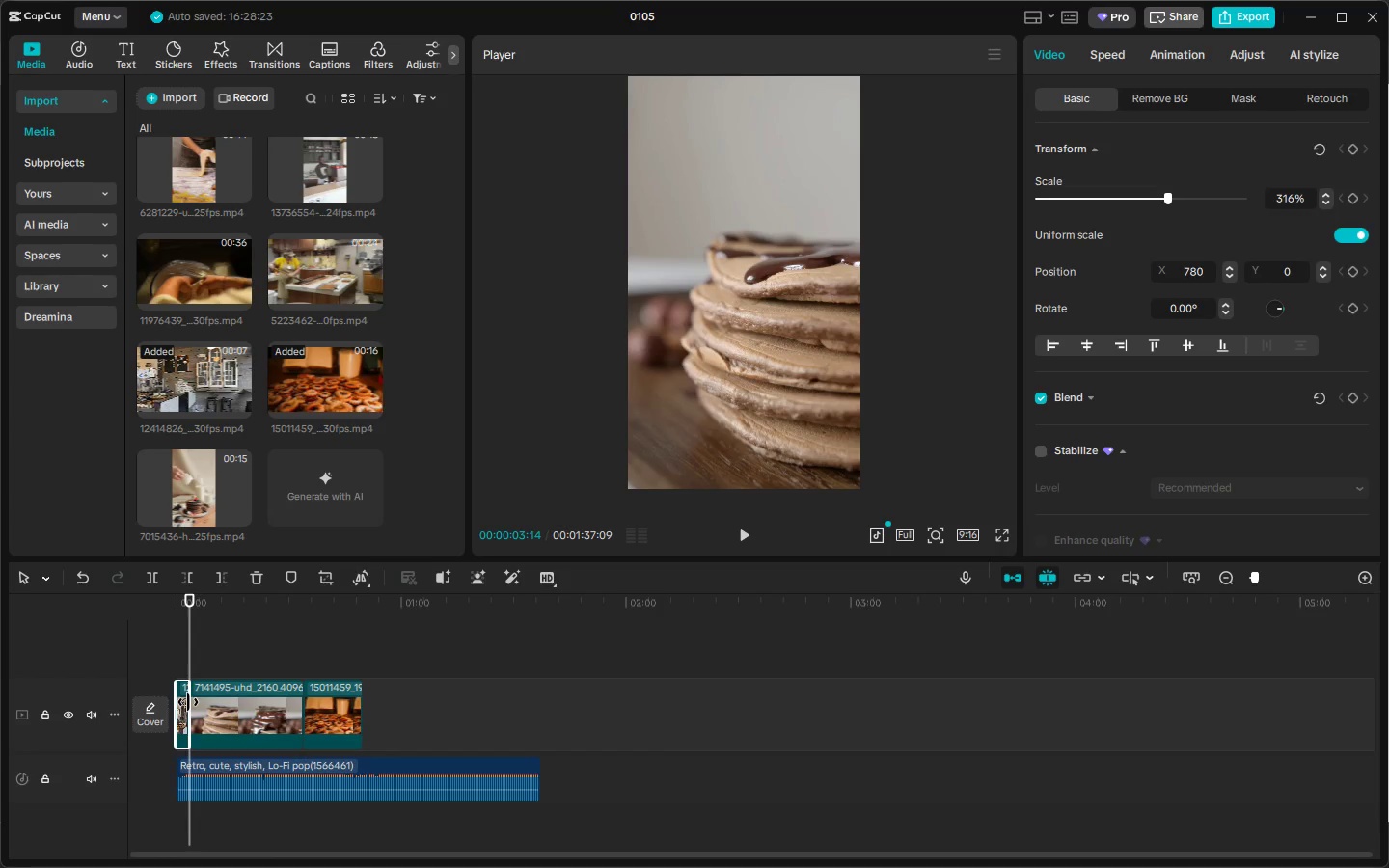 
left_click_drag(start_coordinate=[188, 702], to_coordinate=[297, 704])
 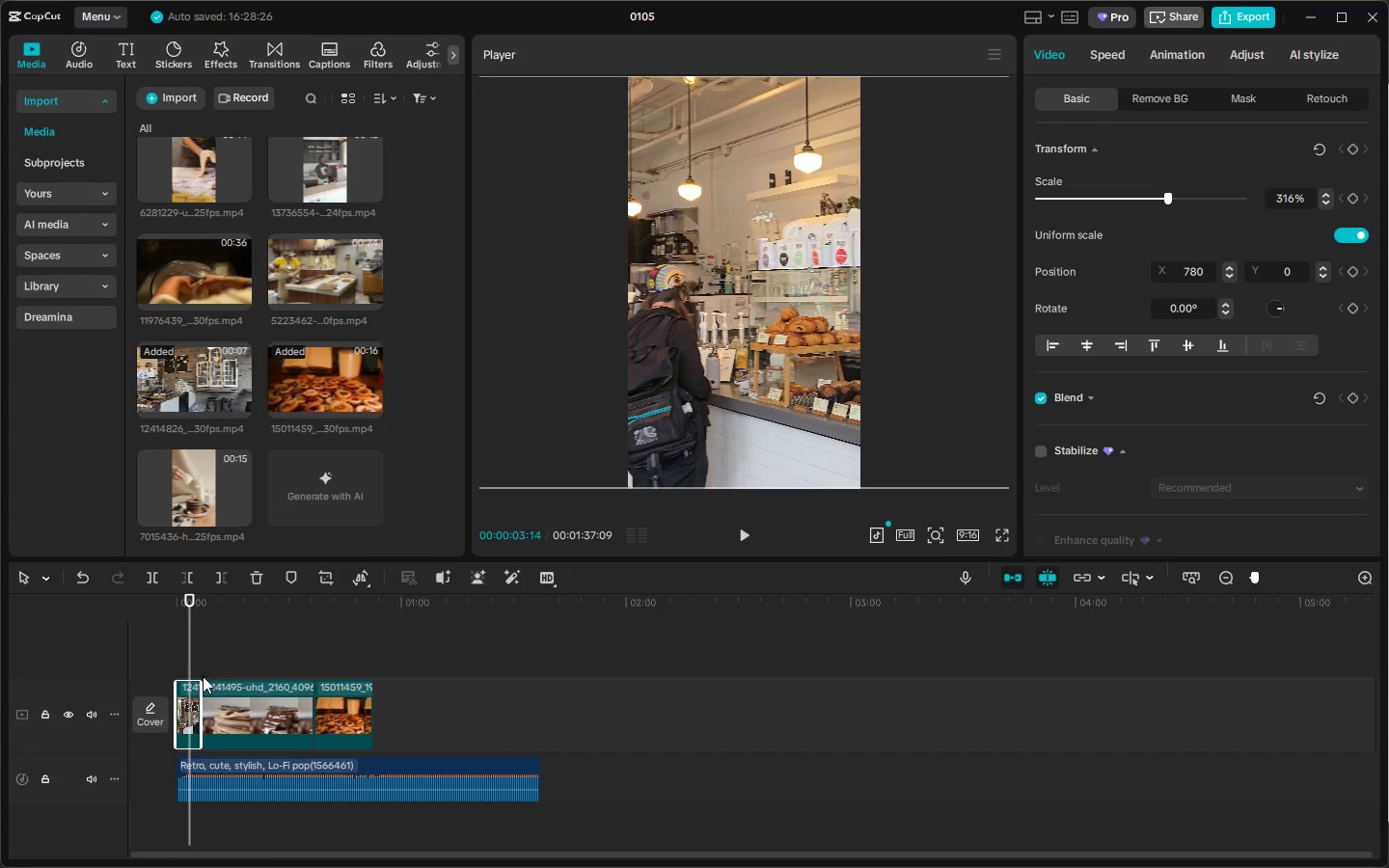 
left_click([188, 690])
 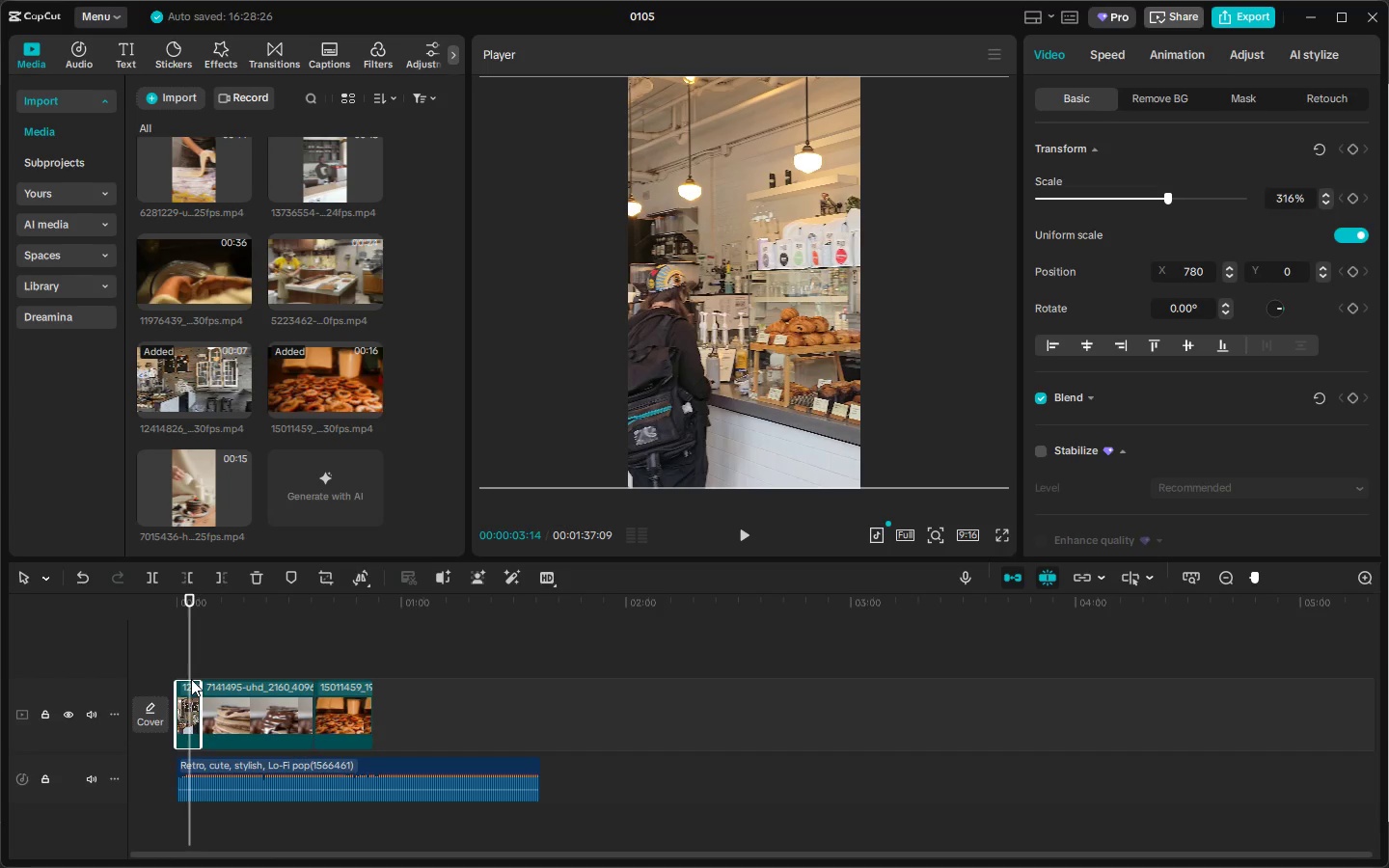 
key(Delete)
 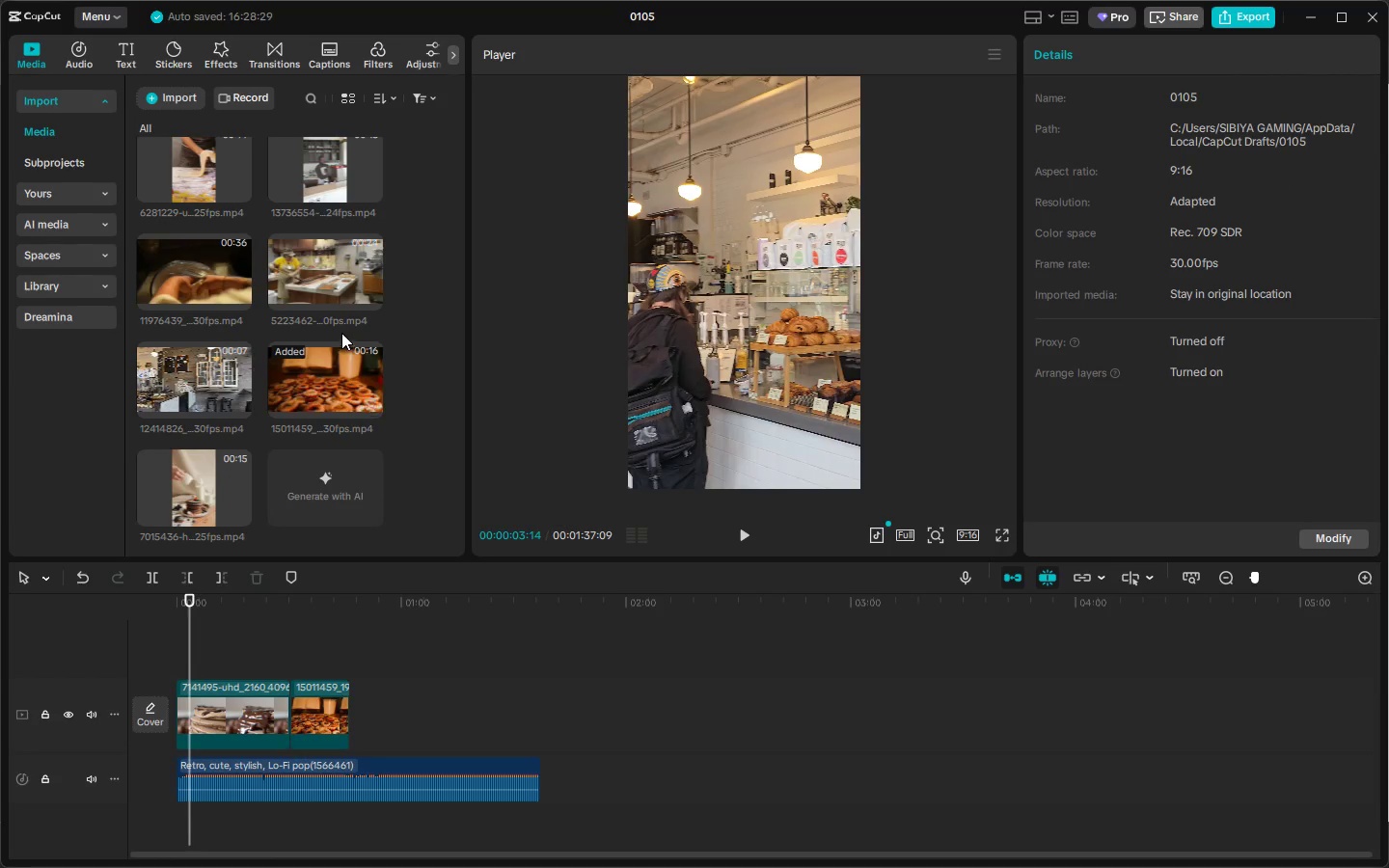 
scroll: coordinate [341, 333], scroll_direction: up, amount: 15.0
 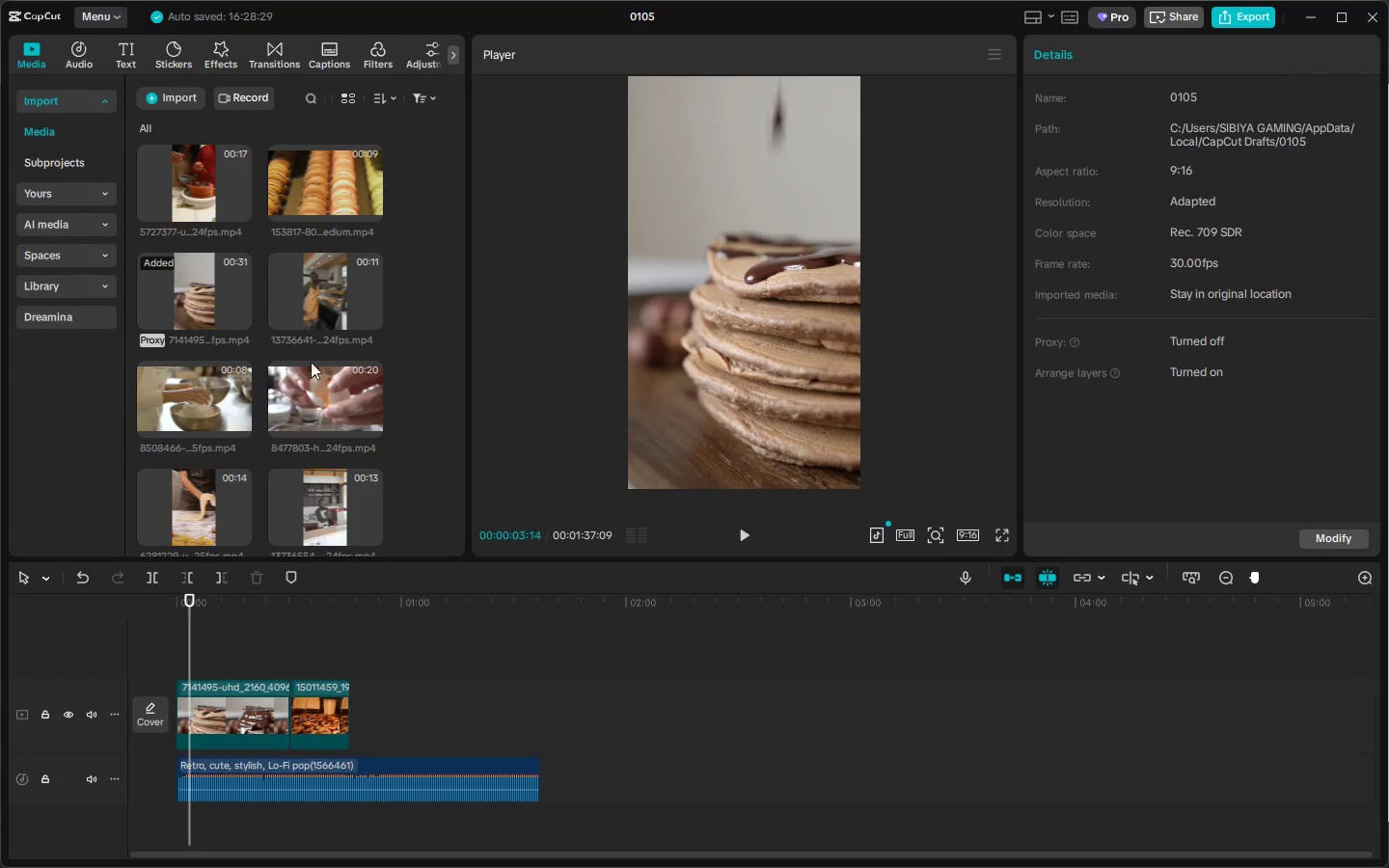 
scroll: coordinate [368, 433], scroll_direction: down, amount: 3.0
 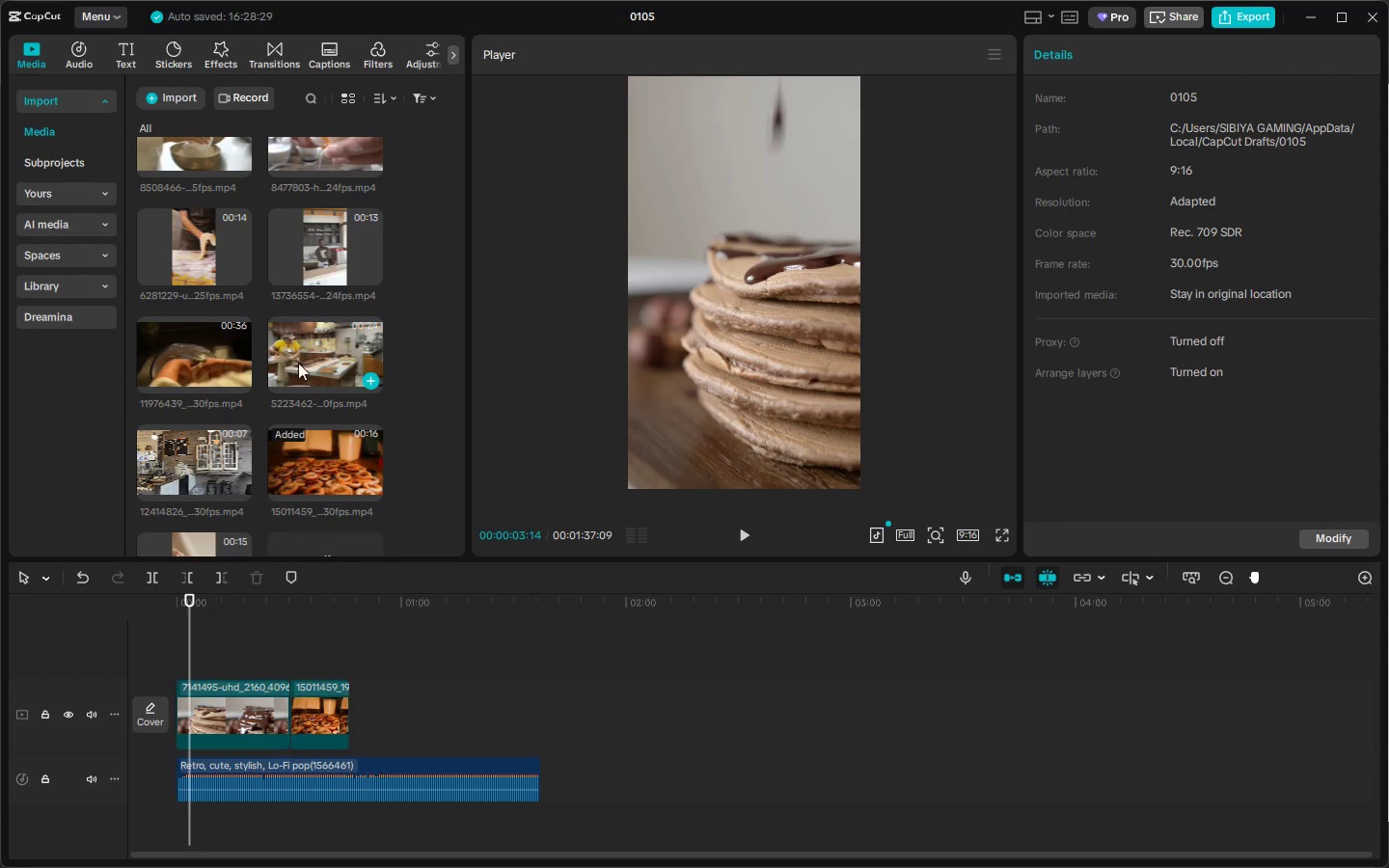 
left_click_drag(start_coordinate=[192, 466], to_coordinate=[170, 719])
 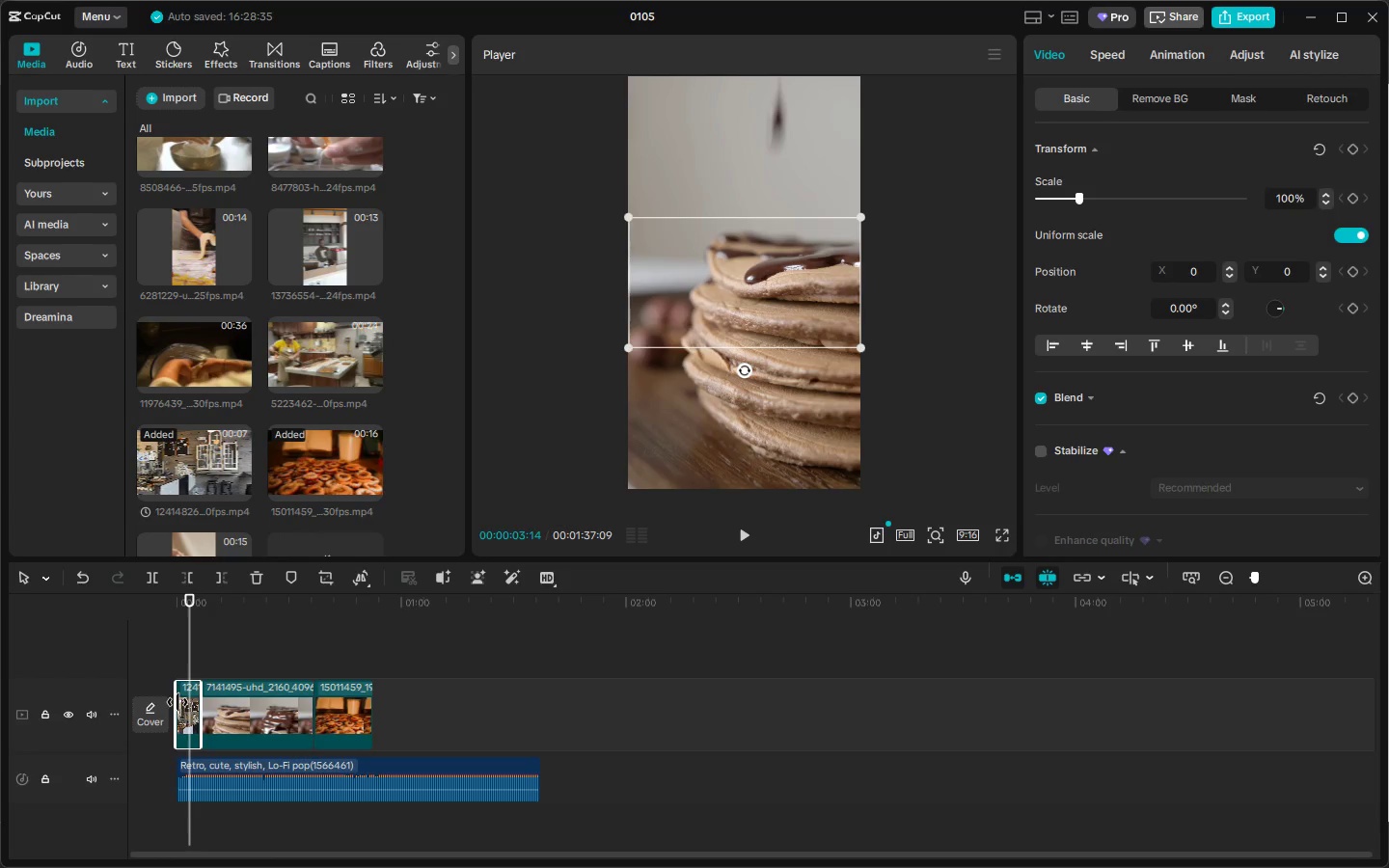 
scroll: coordinate [285, 373], scroll_direction: none, amount: 0.0
 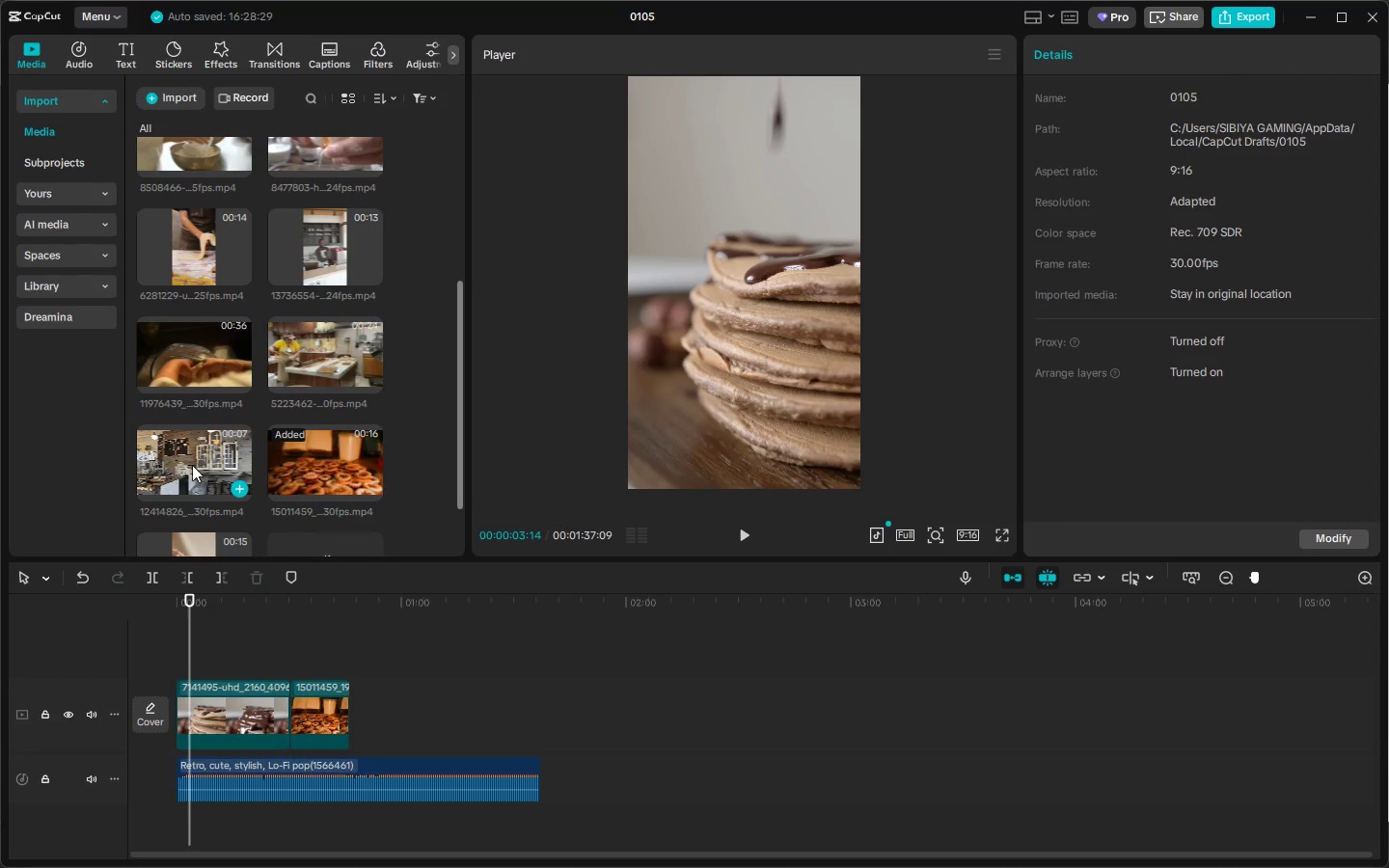 
left_click_drag(start_coordinate=[177, 702], to_coordinate=[161, 705])
 